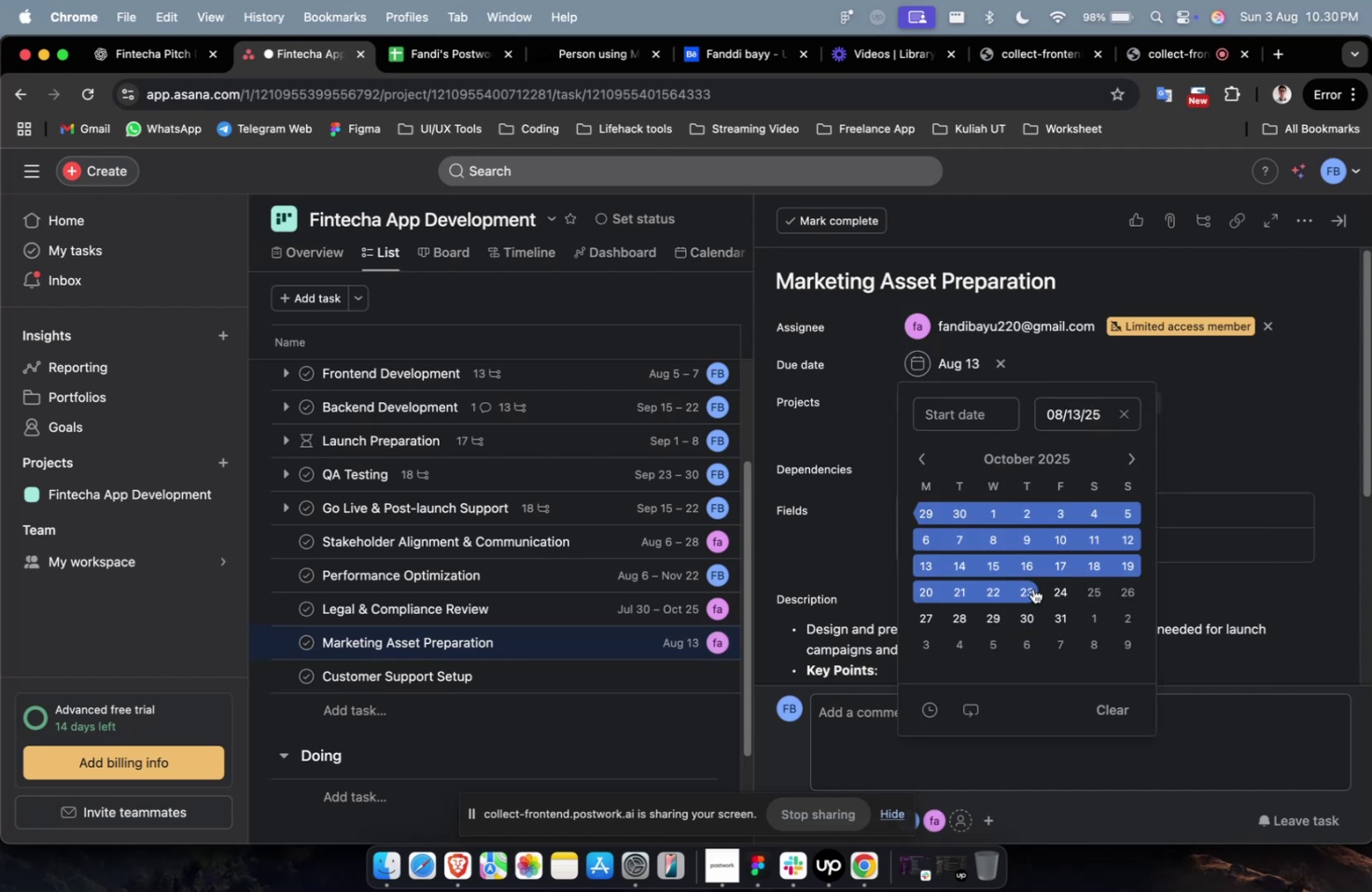 
left_click([1032, 588])
 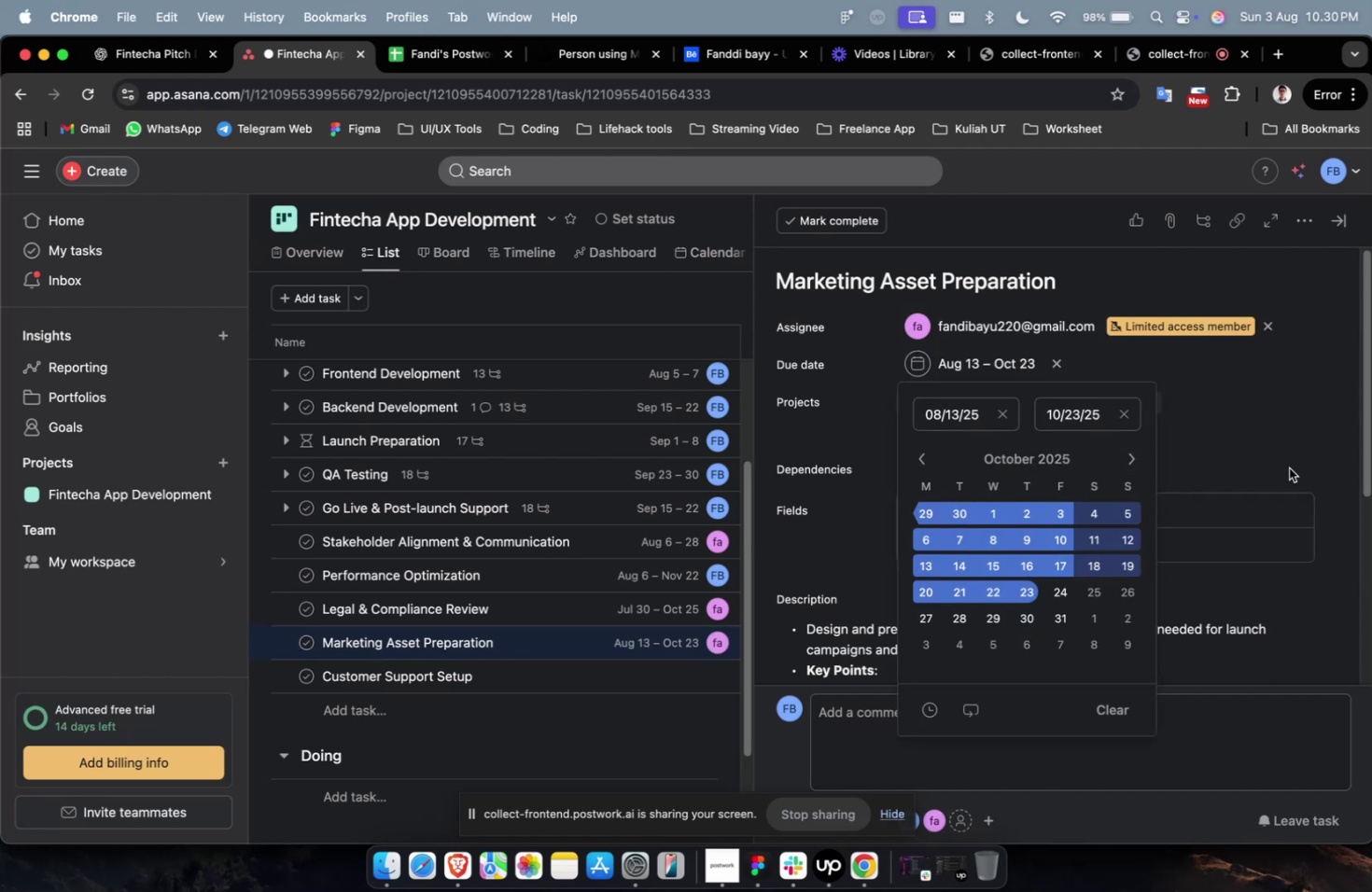 
double_click([1288, 467])
 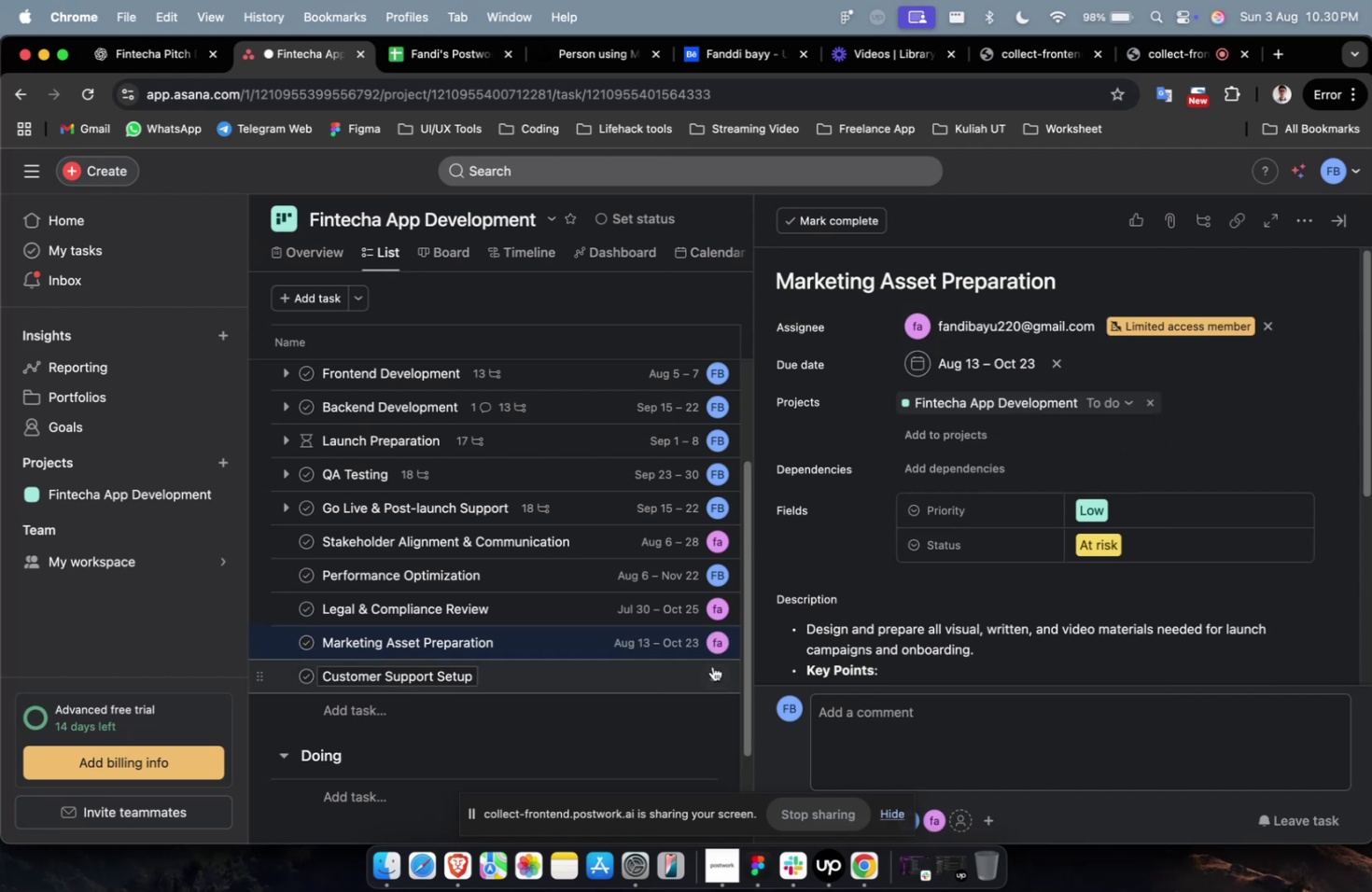 
left_click([593, 696])
 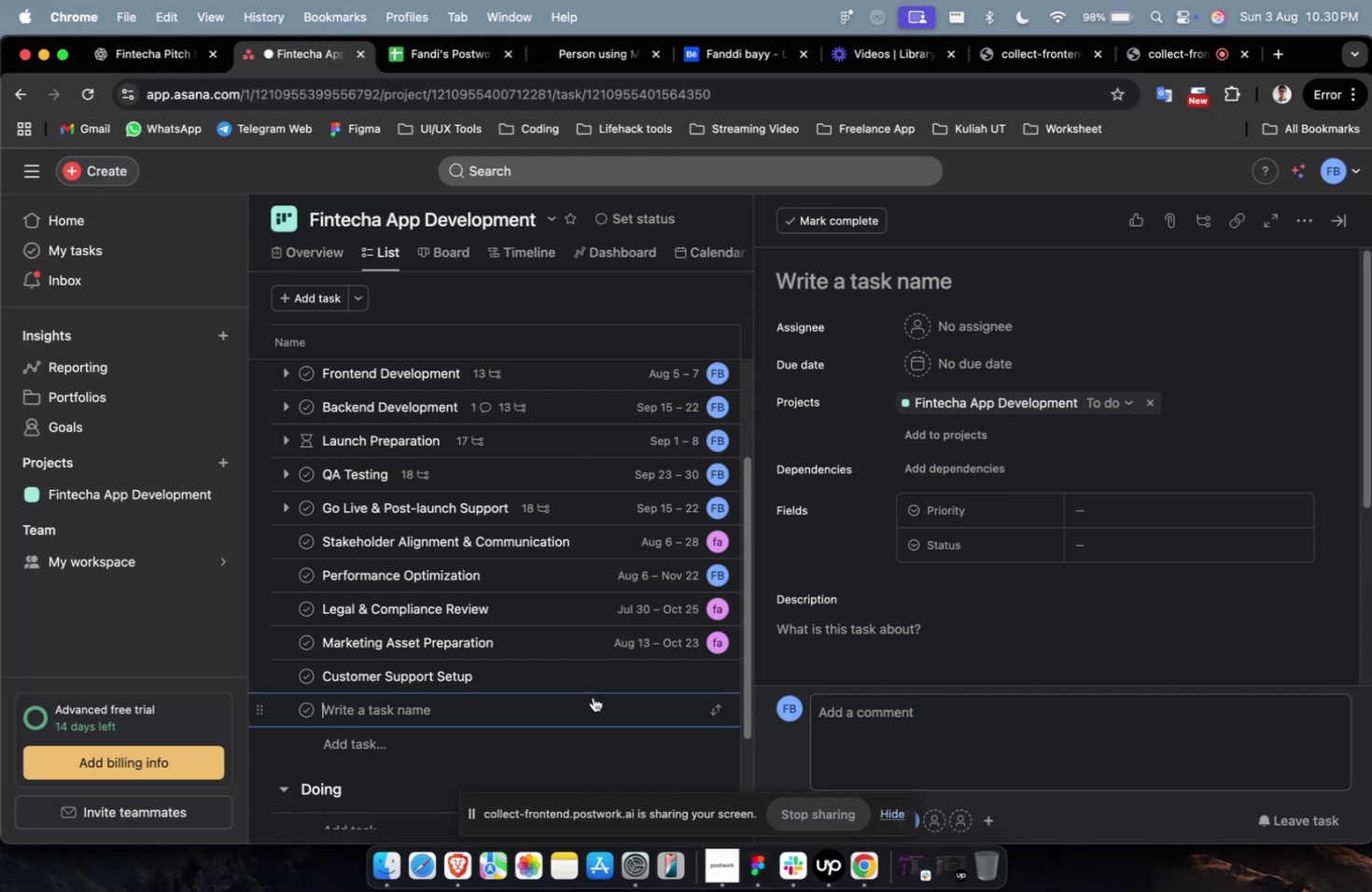 
wait(34.34)
 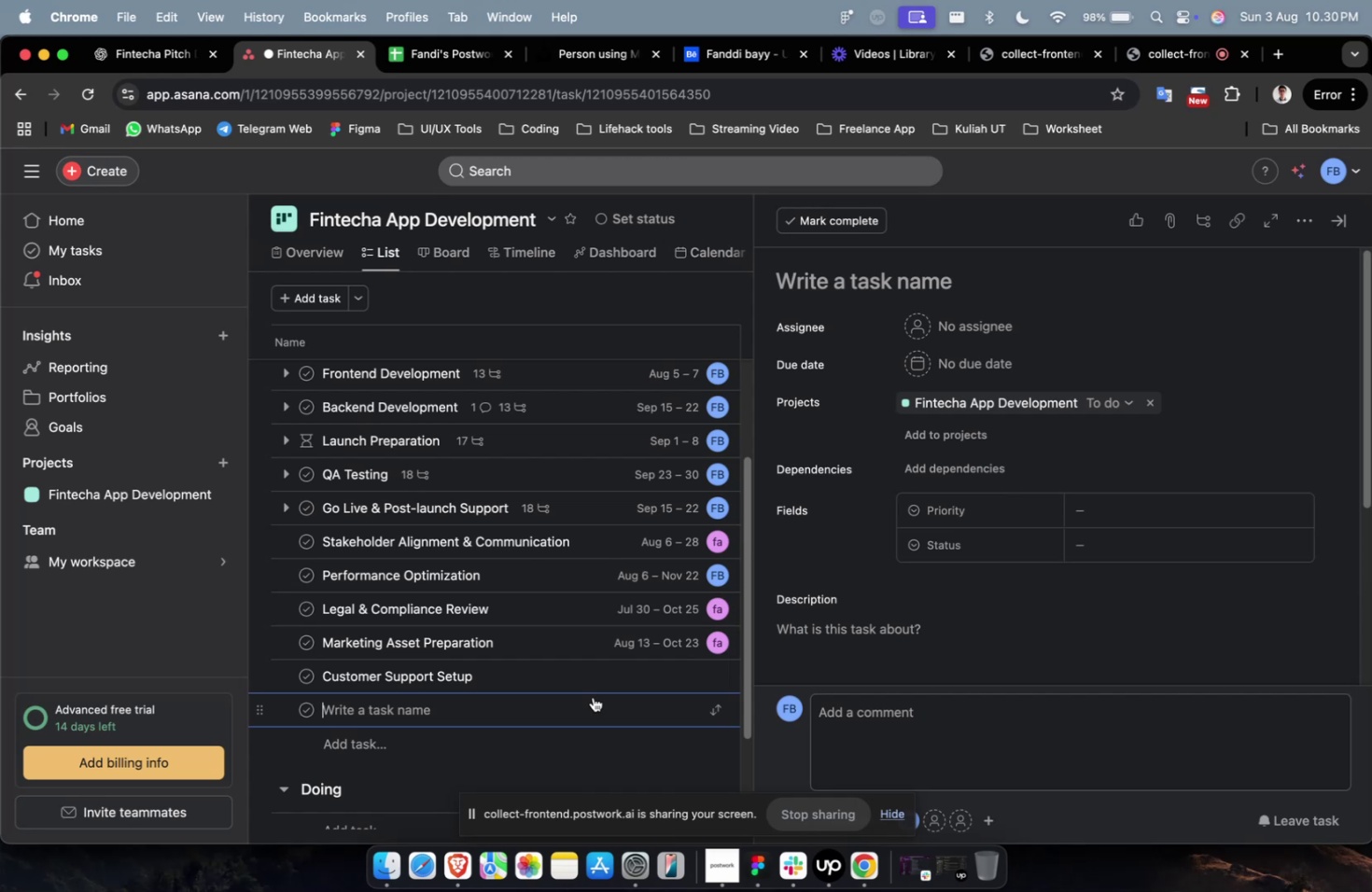 
double_click([1010, 316])
 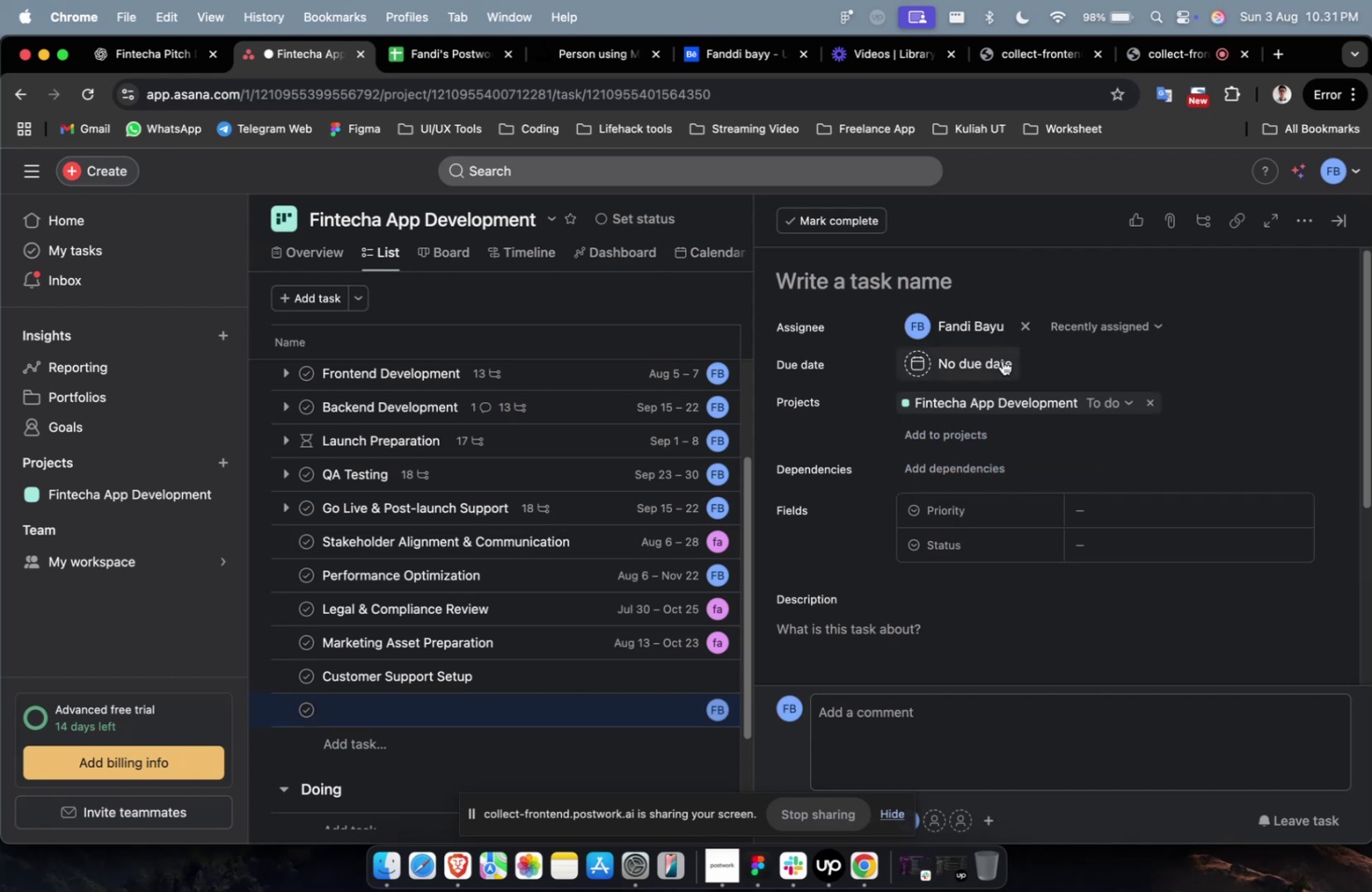 
double_click([997, 364])
 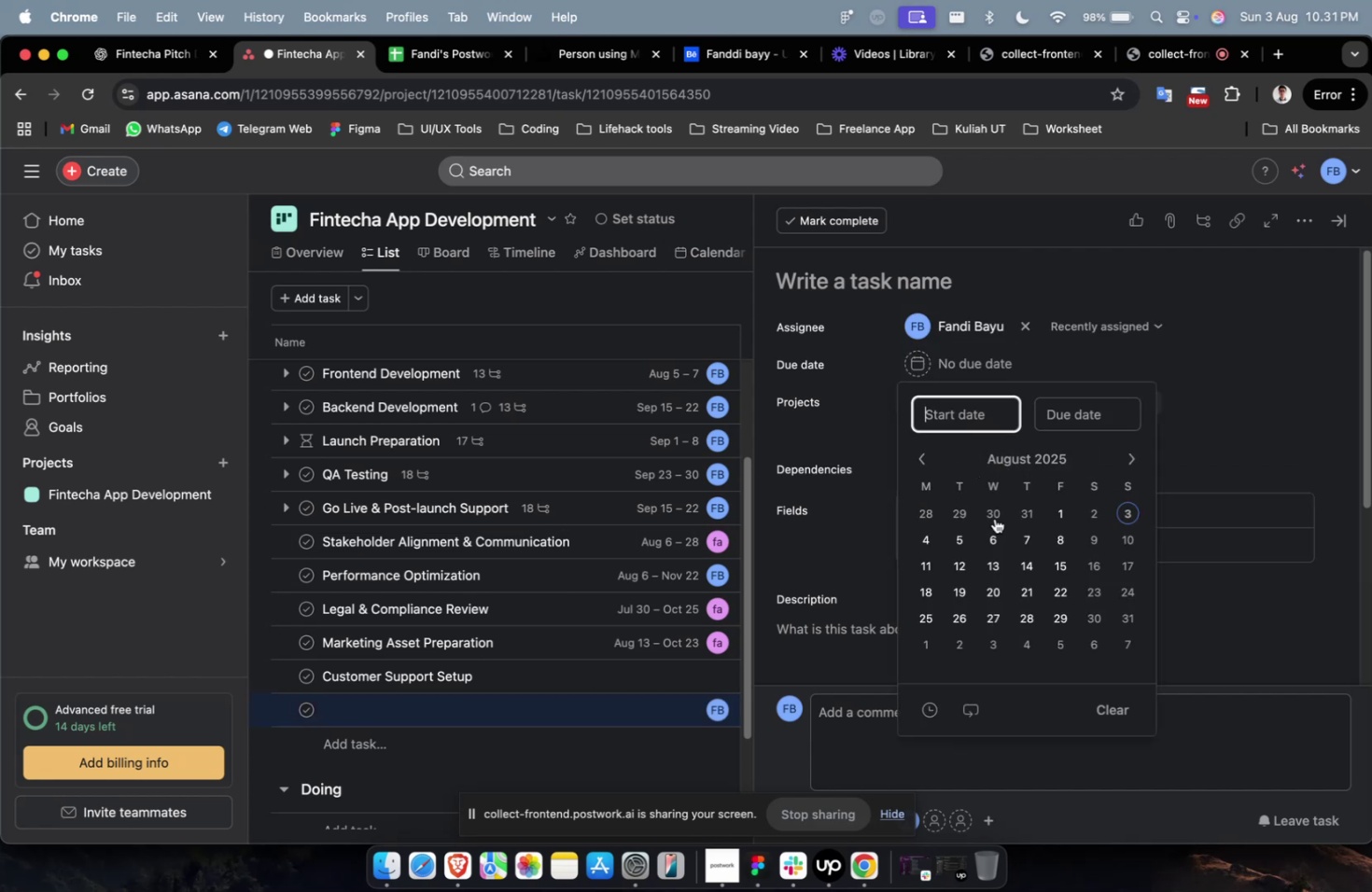 
double_click([1001, 557])
 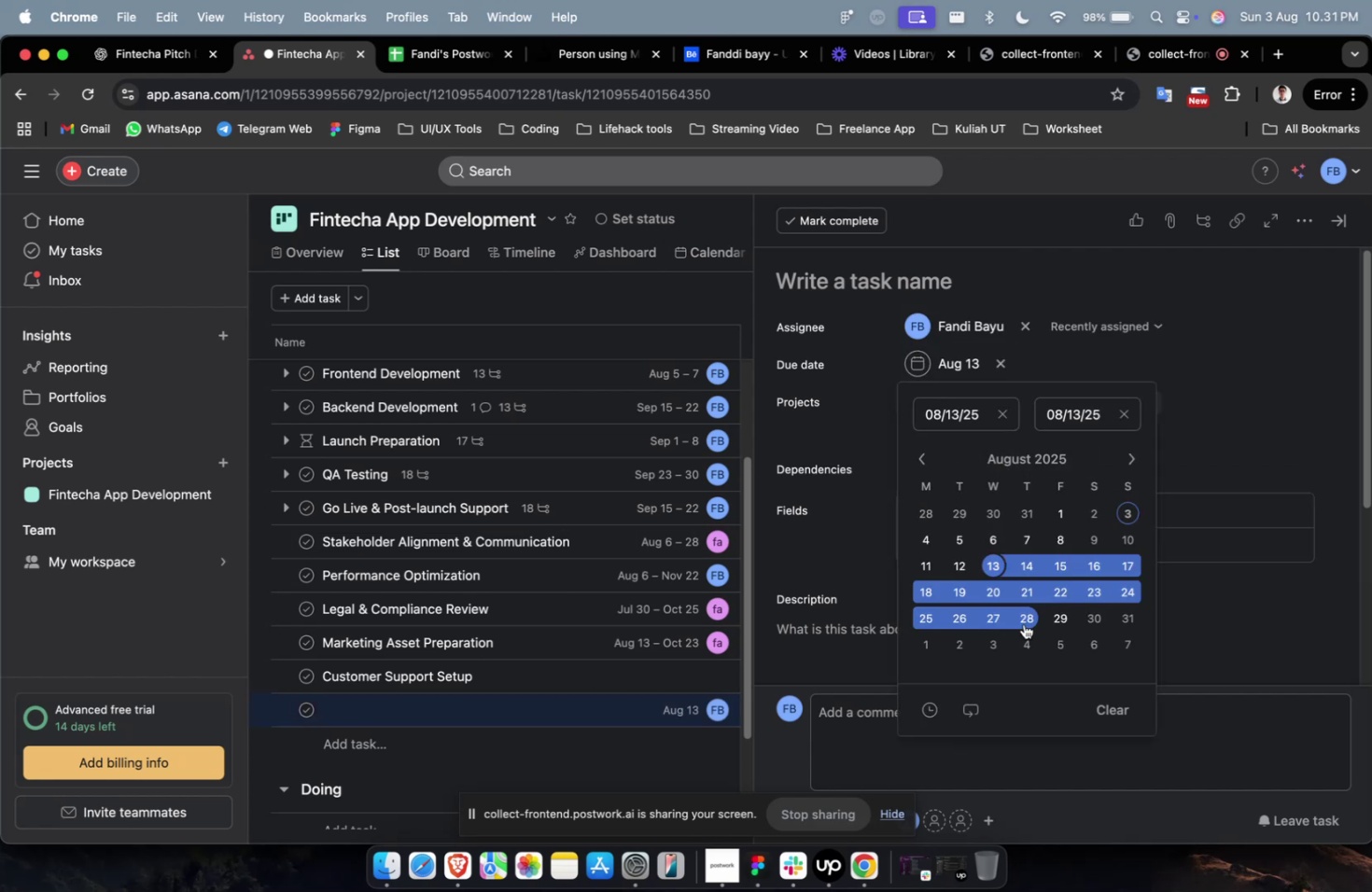 
left_click([1023, 623])
 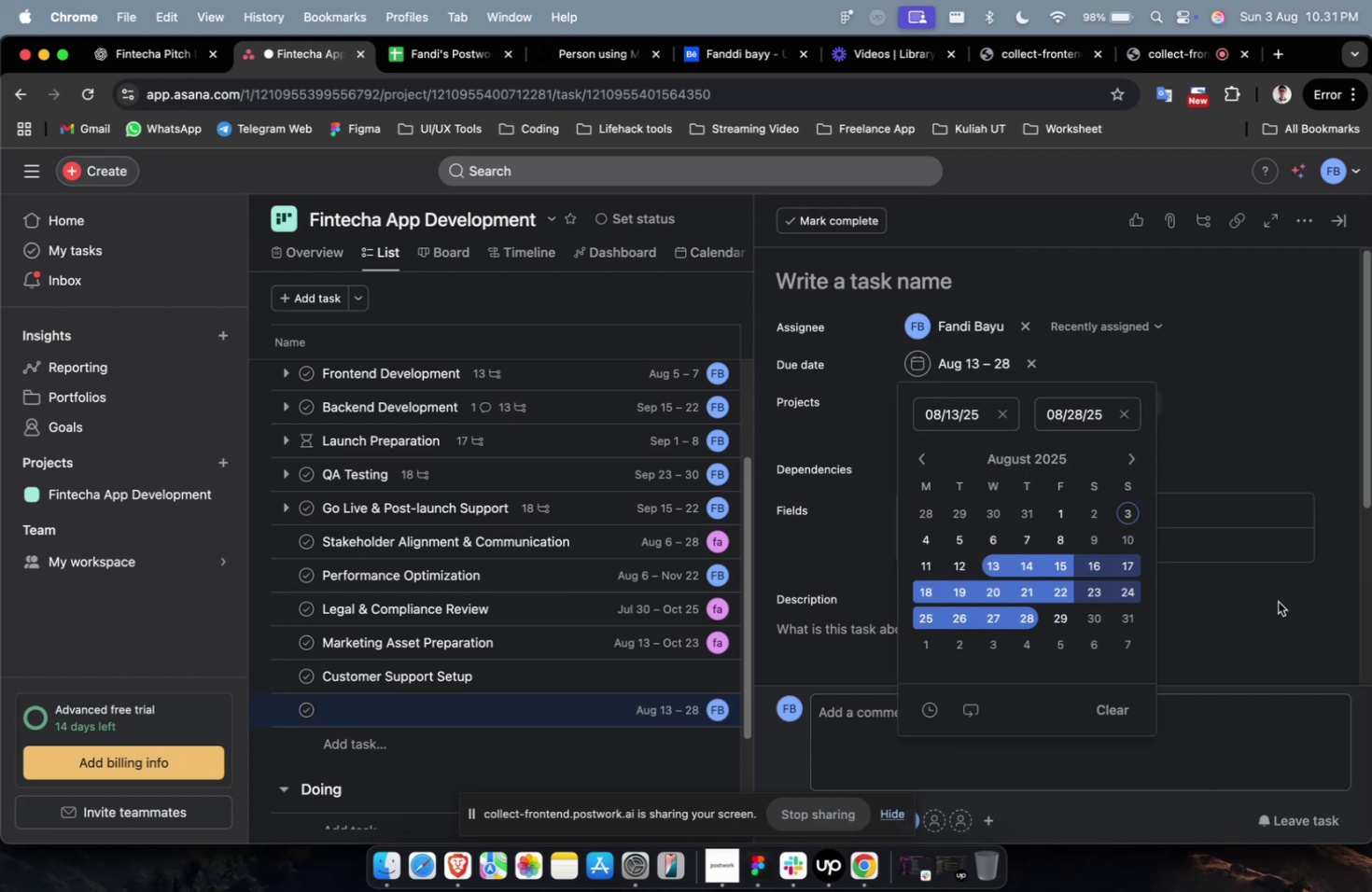 
double_click([1277, 601])
 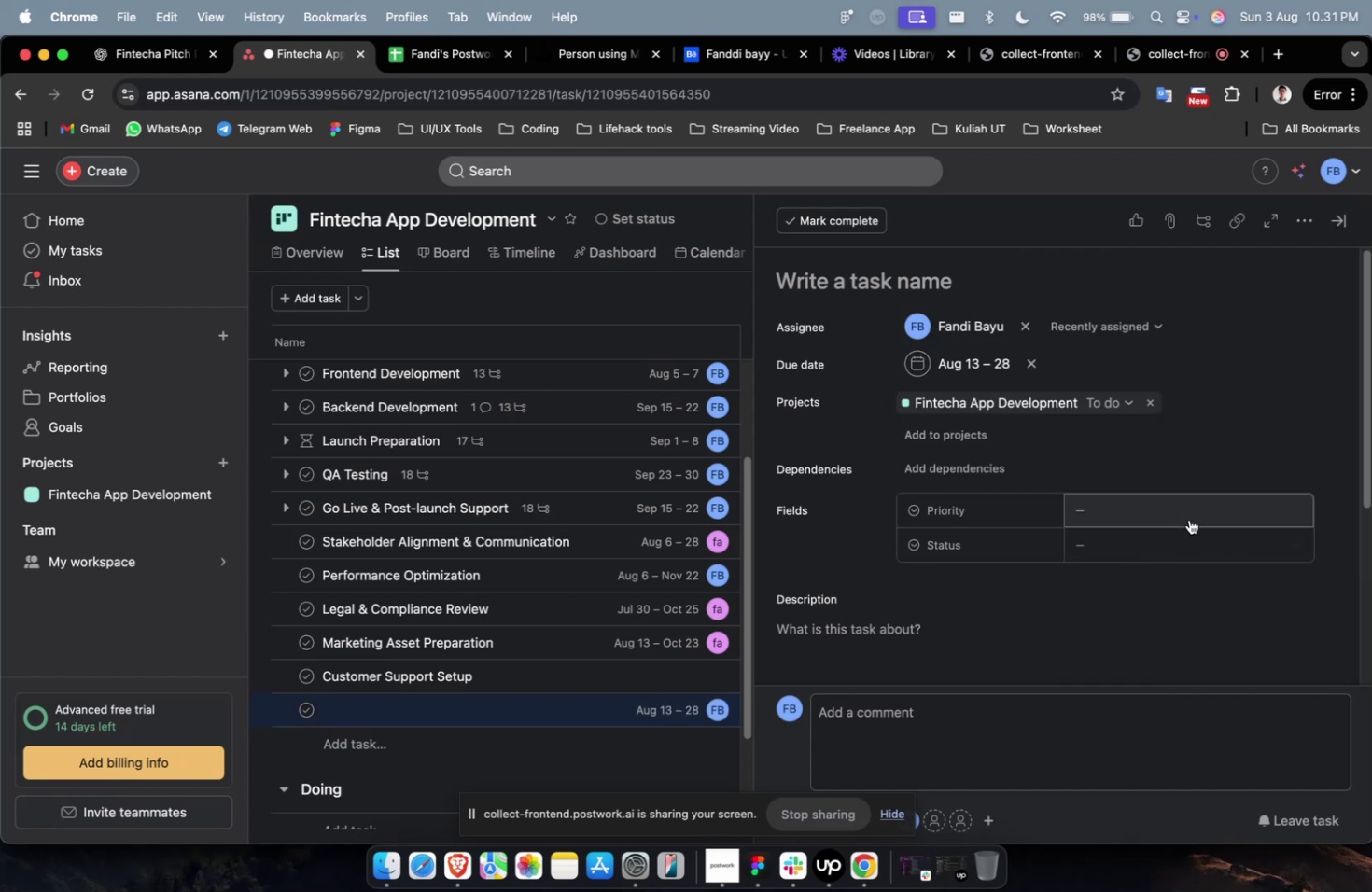 
scroll: coordinate [1188, 519], scroll_direction: down, amount: 4.0
 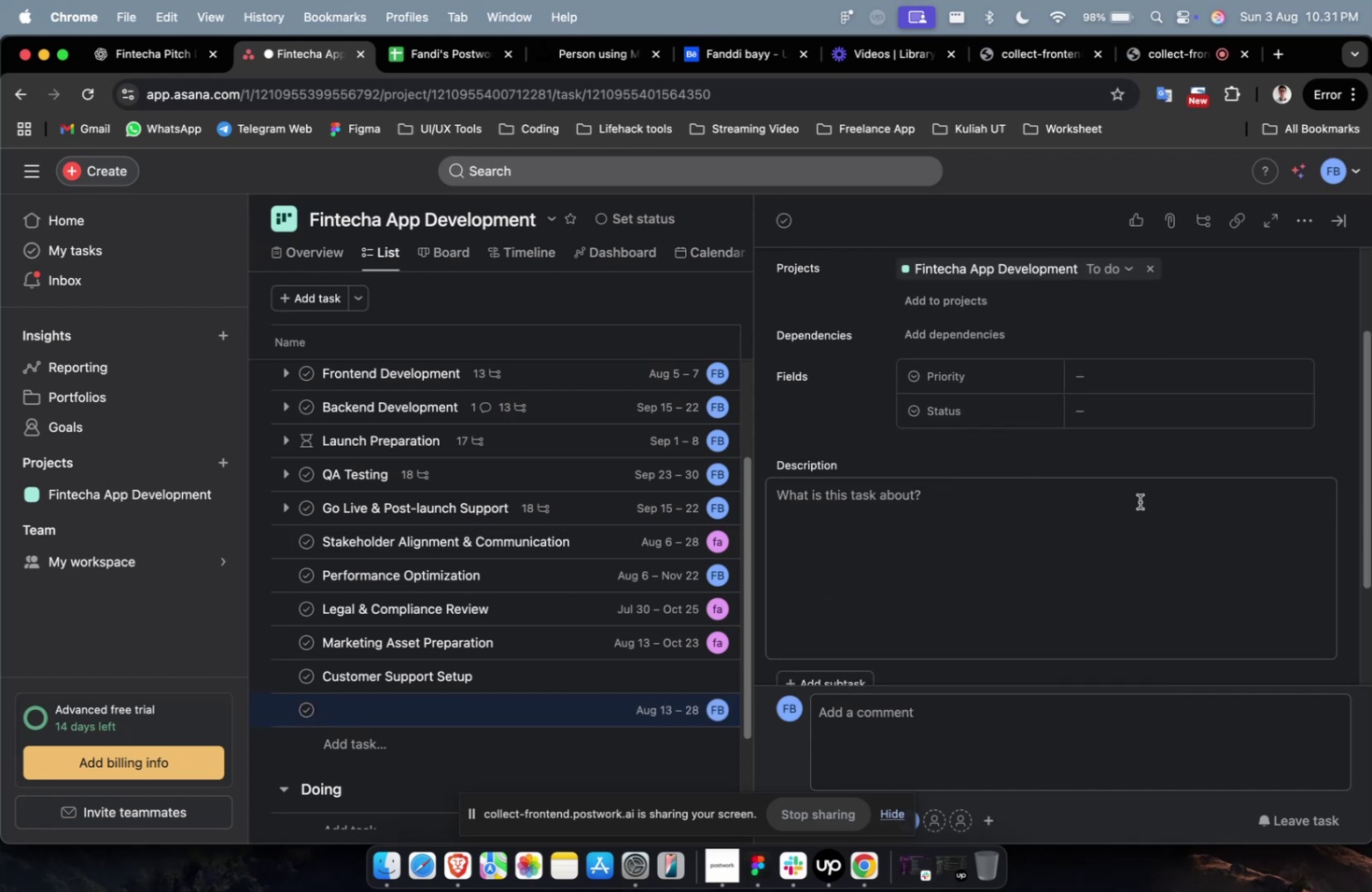 
scroll: coordinate [1139, 501], scroll_direction: up, amount: 4.0
 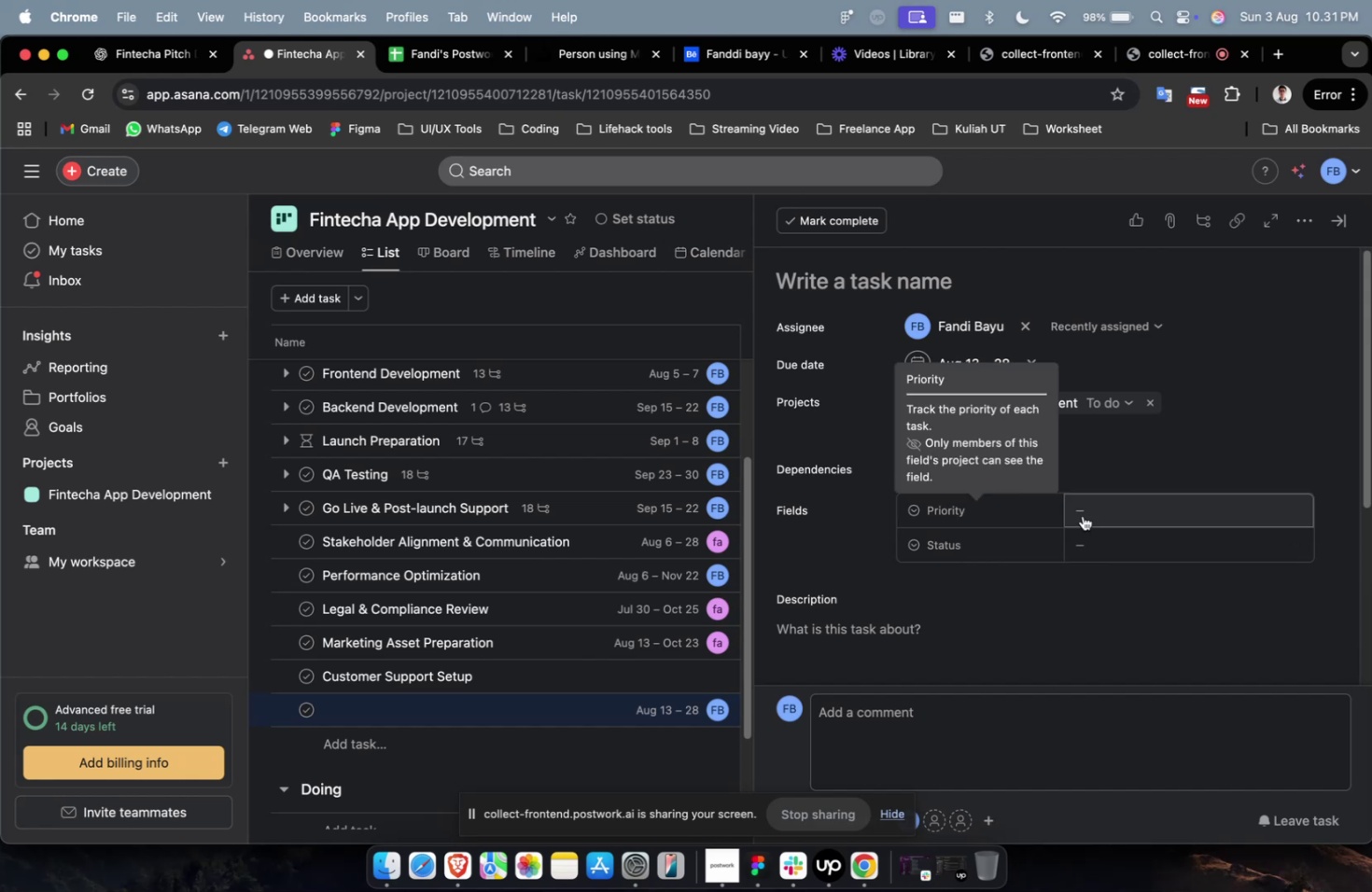 
left_click([1117, 514])
 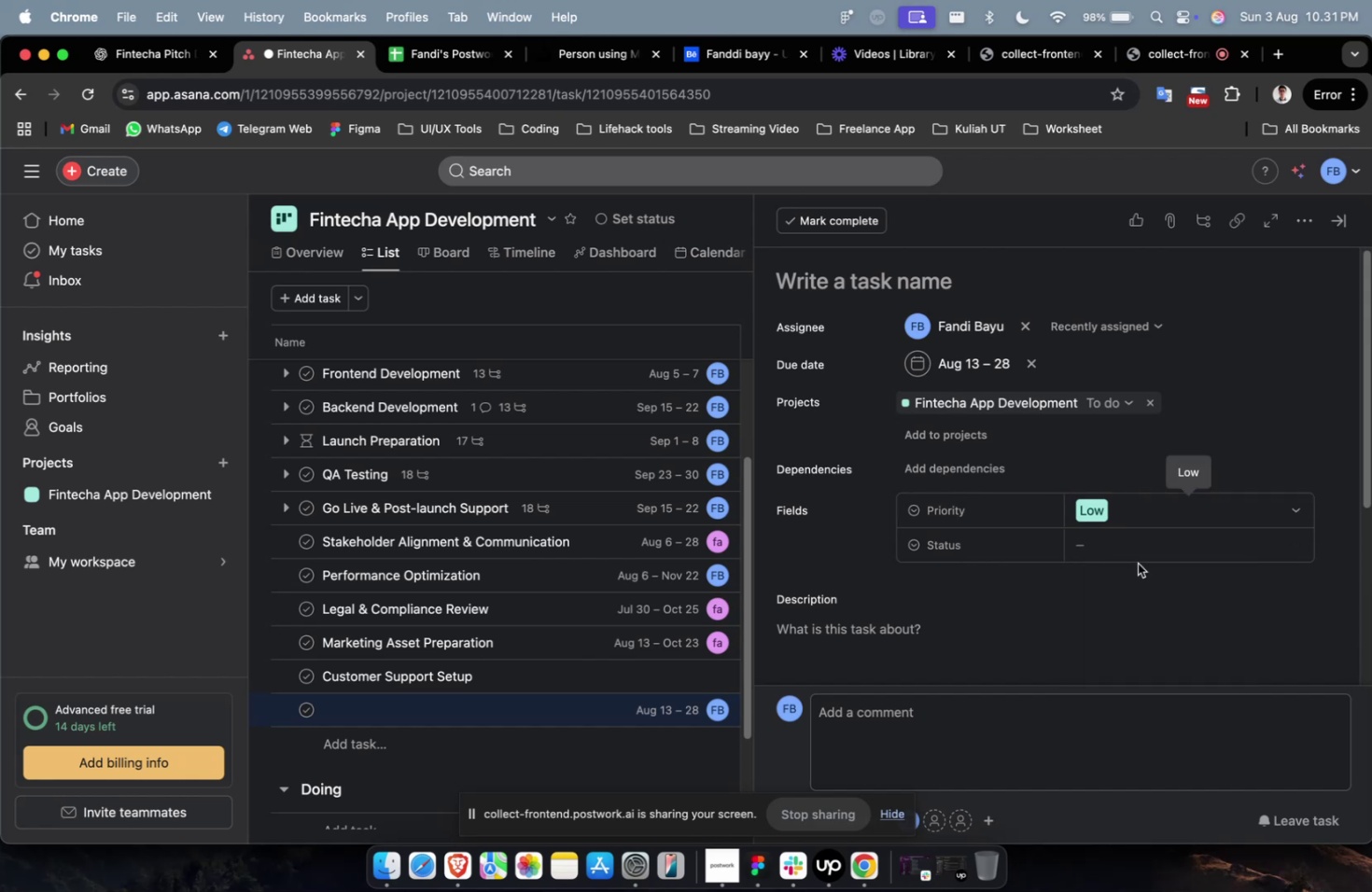 
double_click([1138, 553])
 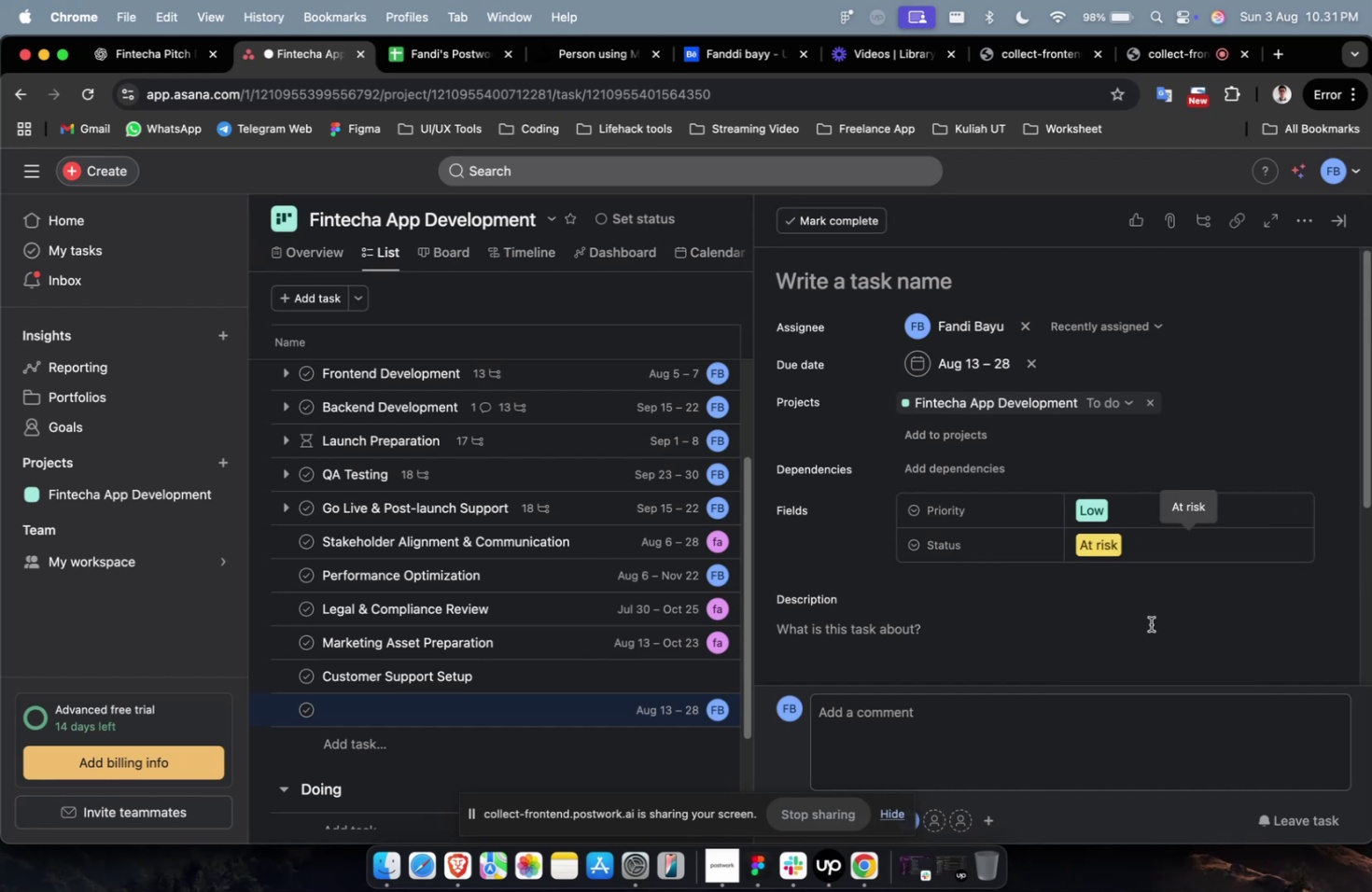 
scroll: coordinate [1109, 578], scroll_direction: down, amount: 7.0
 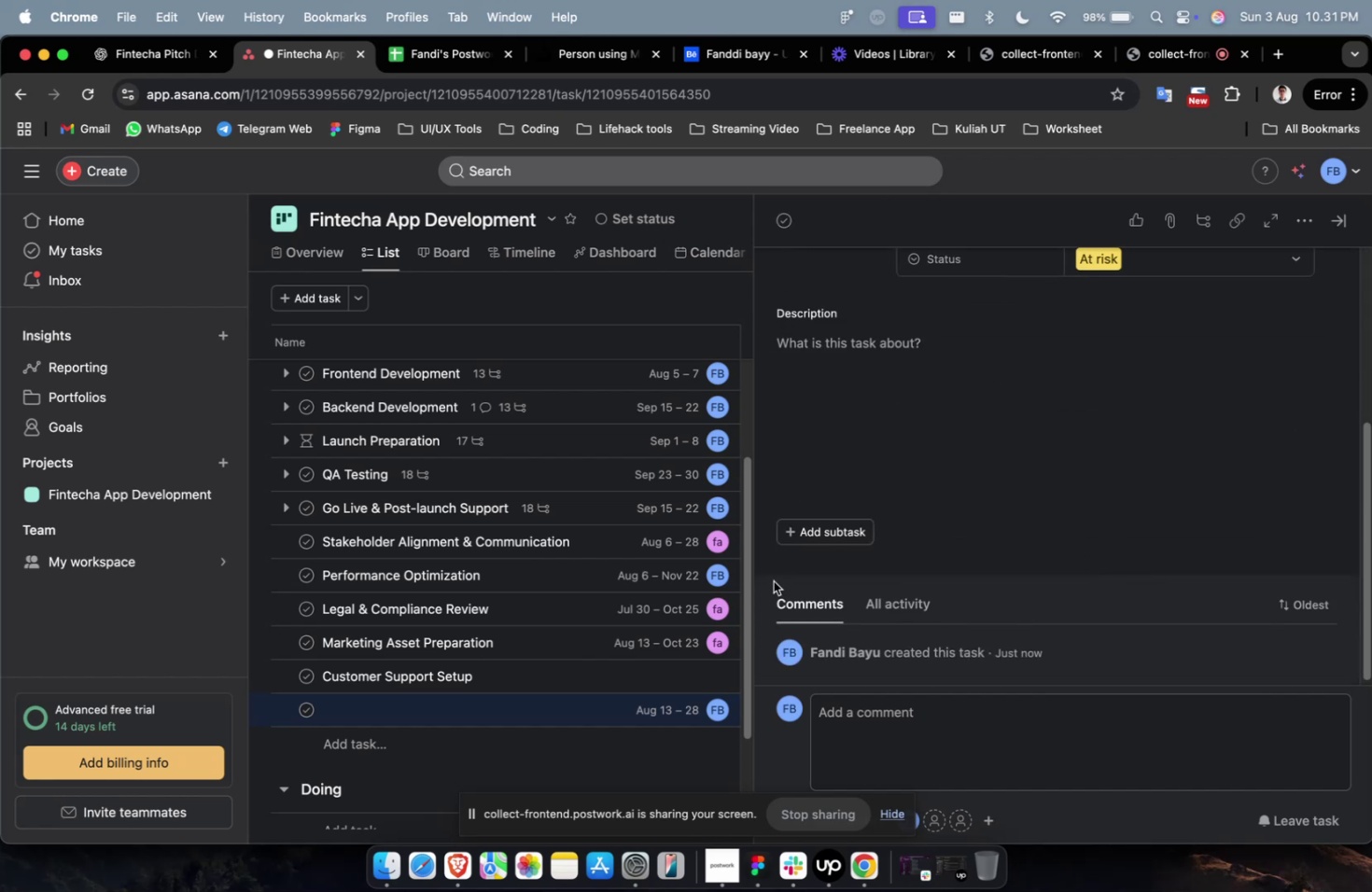 
left_click([586, 667])
 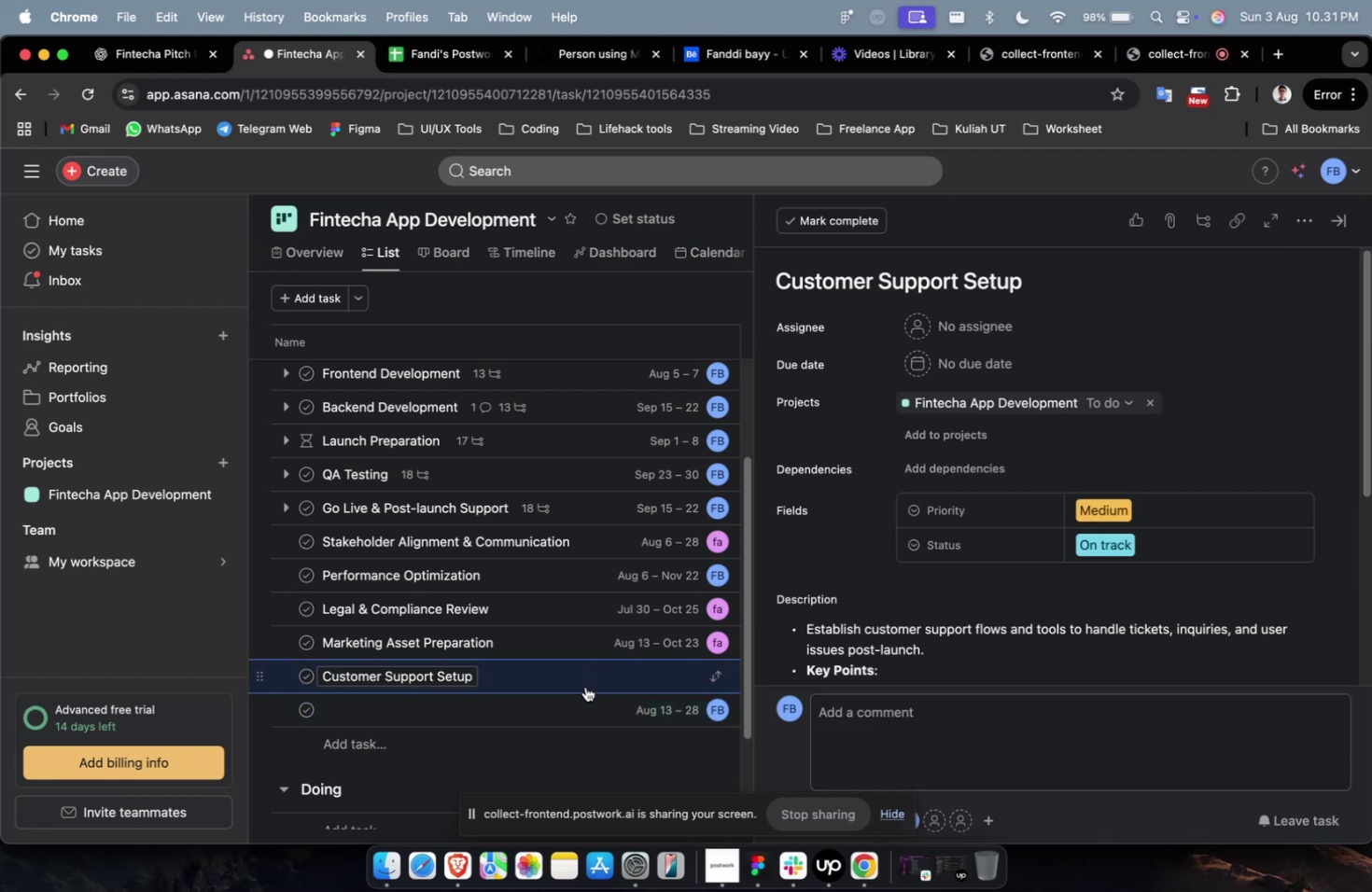 
mouse_move([606, 691])
 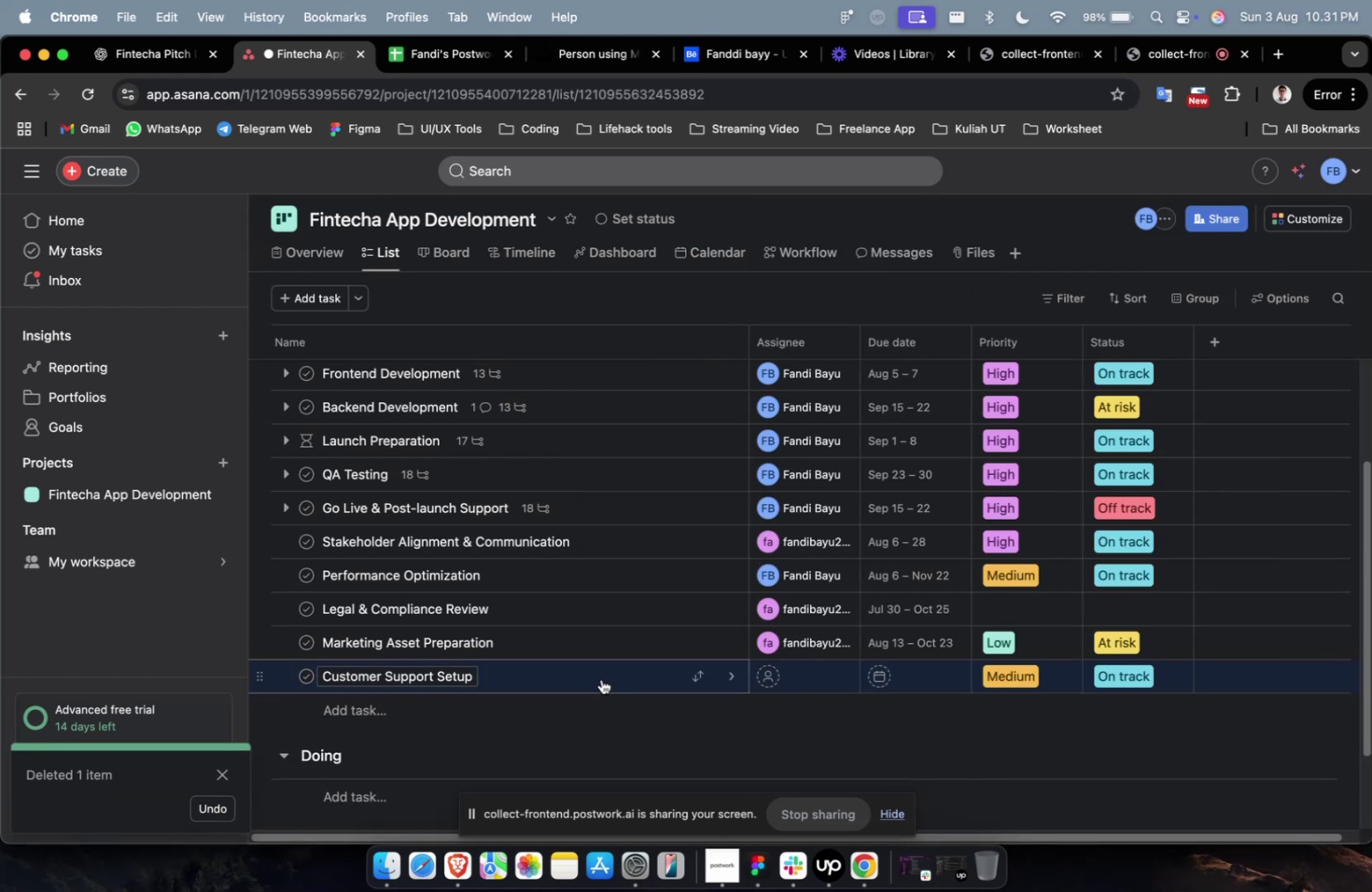 
left_click([601, 678])
 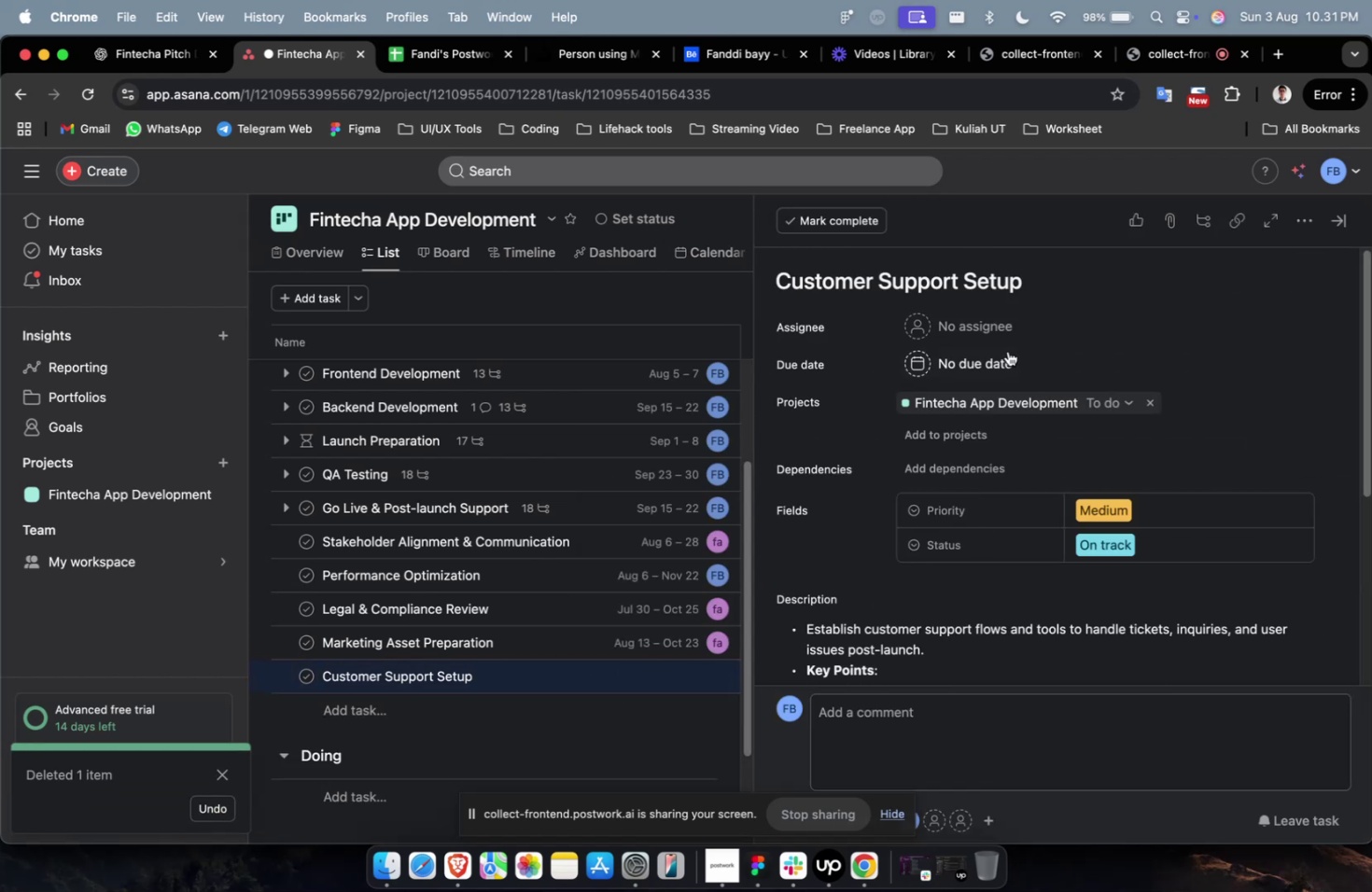 
left_click([987, 334])
 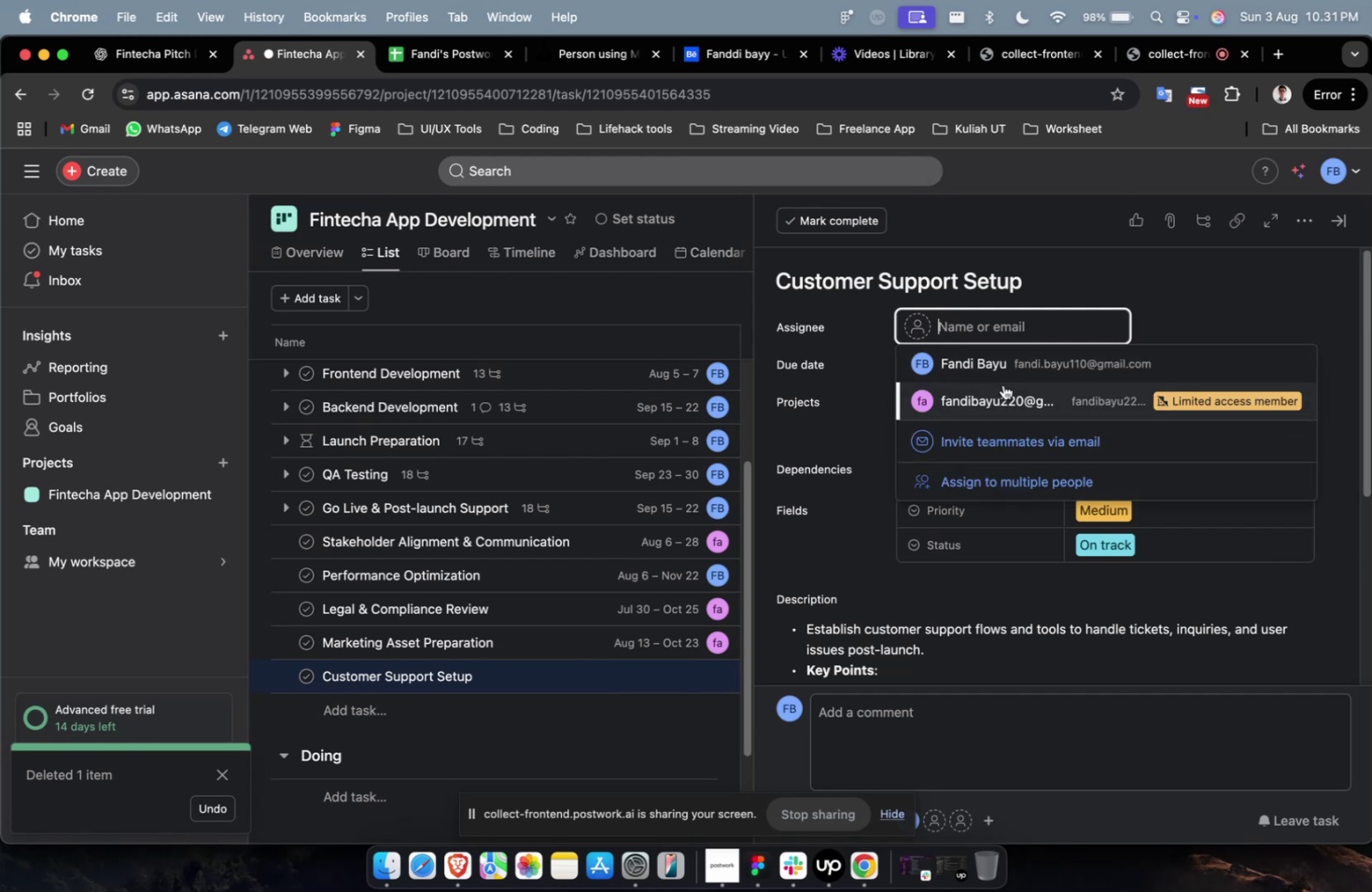 
triple_click([994, 361])
 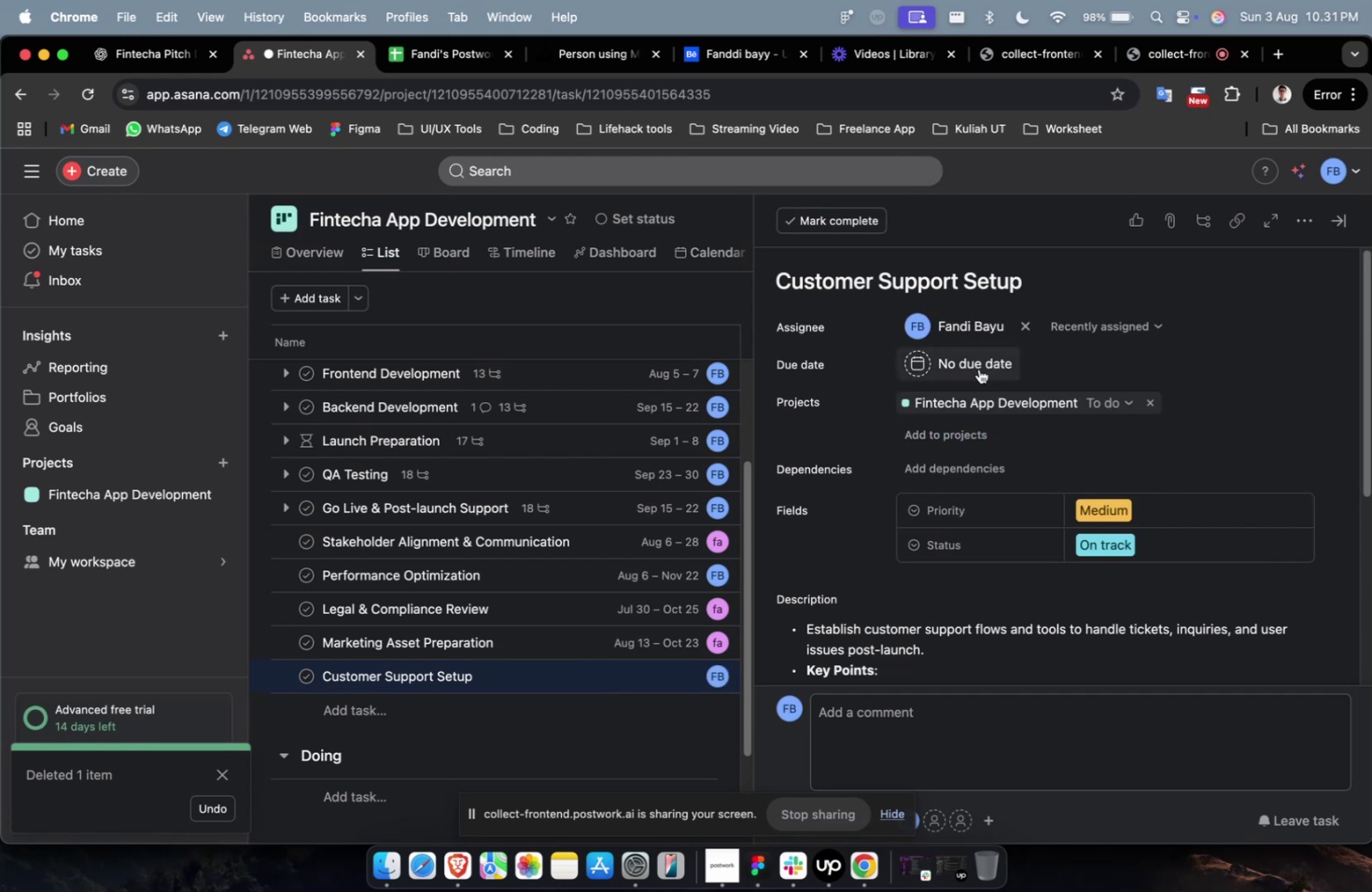 
triple_click([978, 369])
 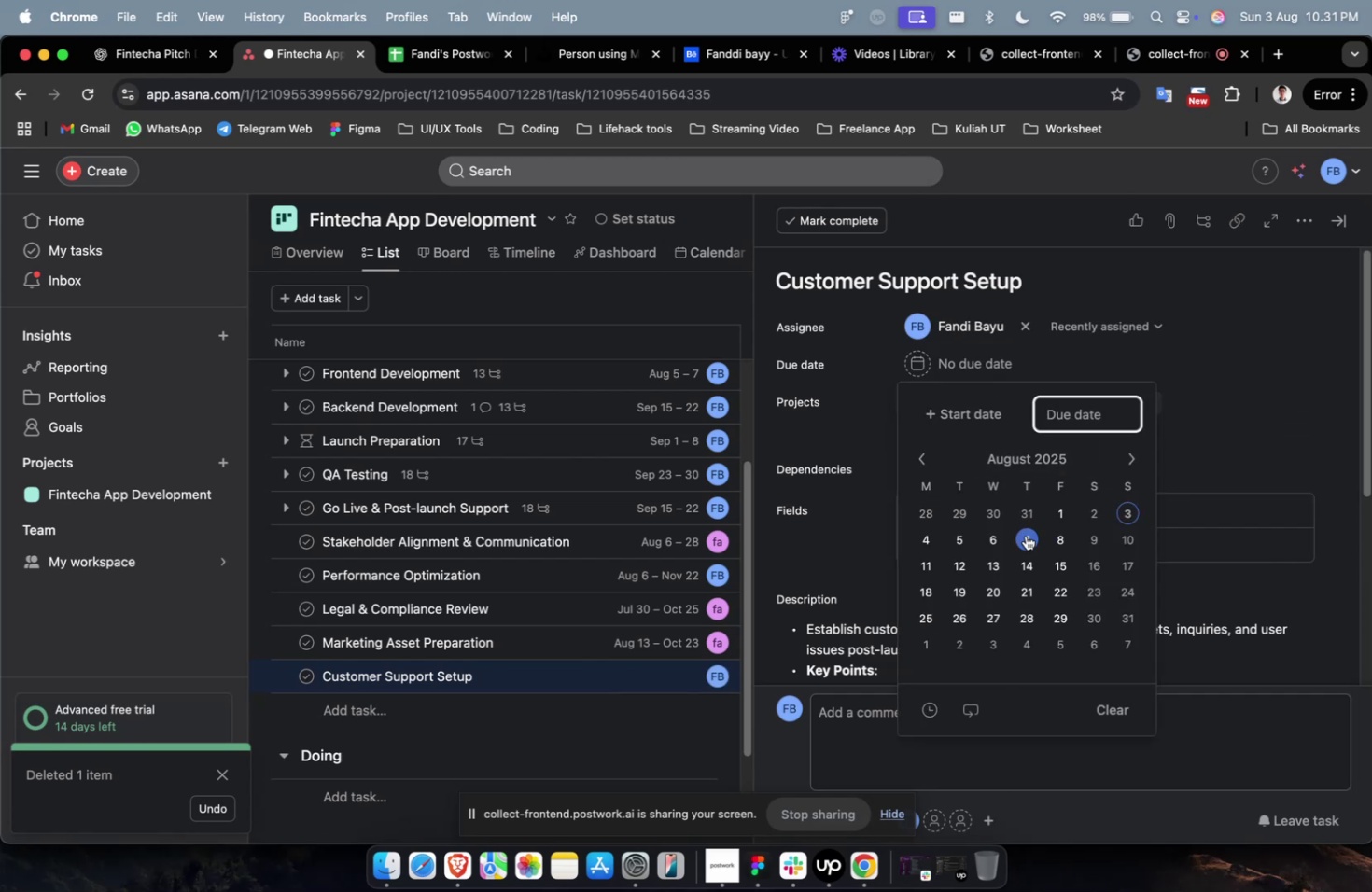 
left_click([1025, 535])
 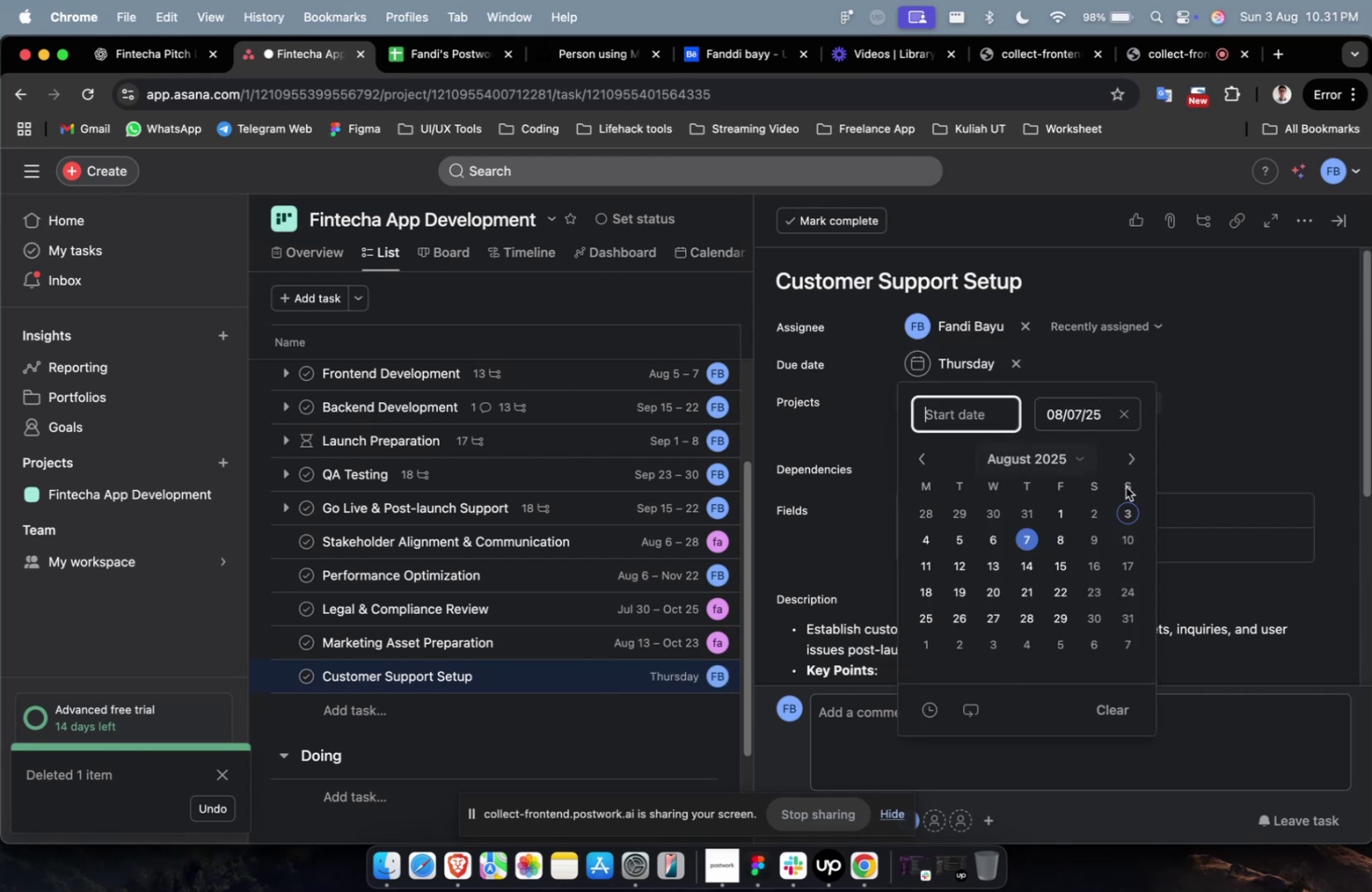 
double_click([1134, 471])
 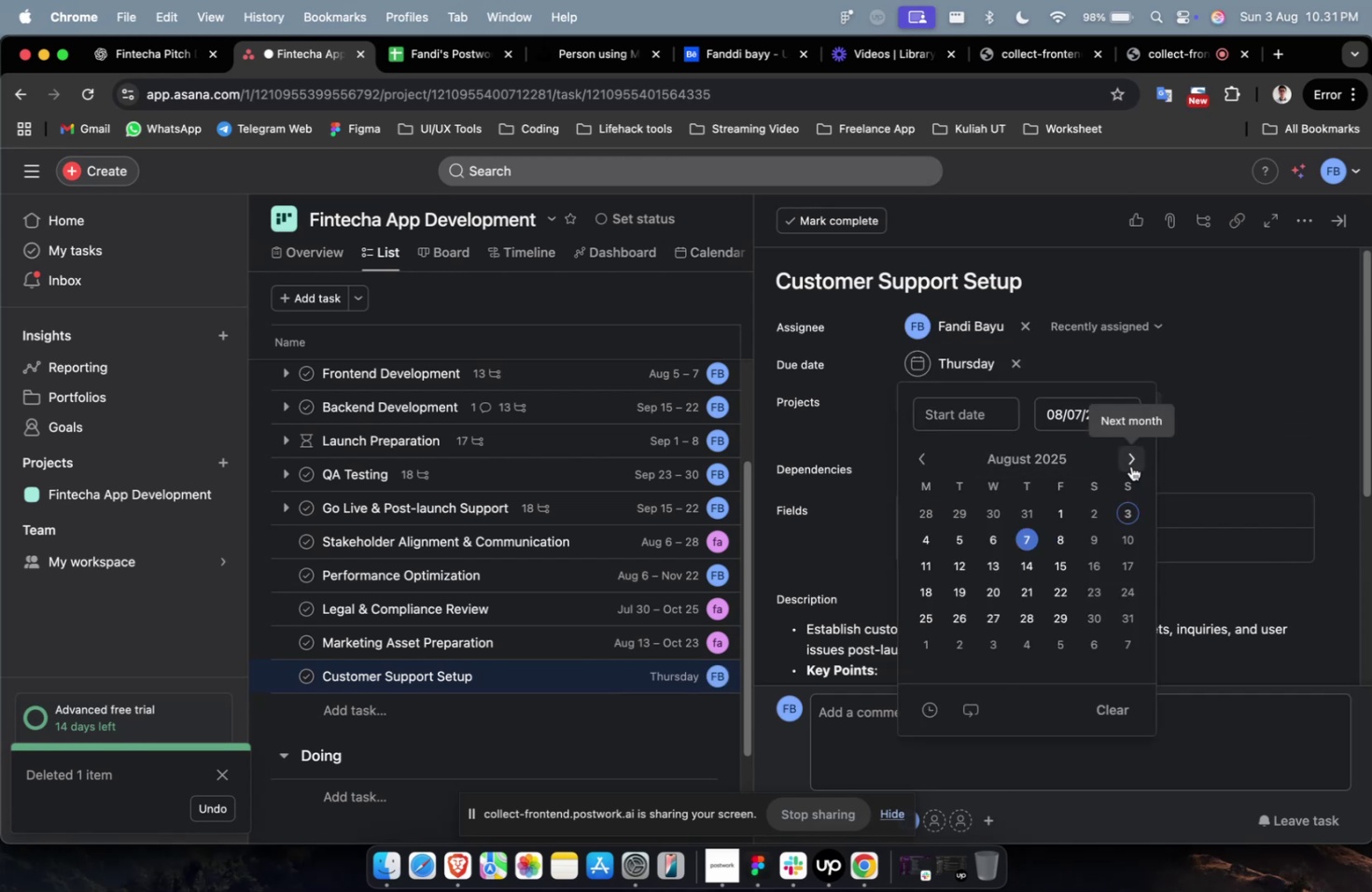 
triple_click([1130, 466])
 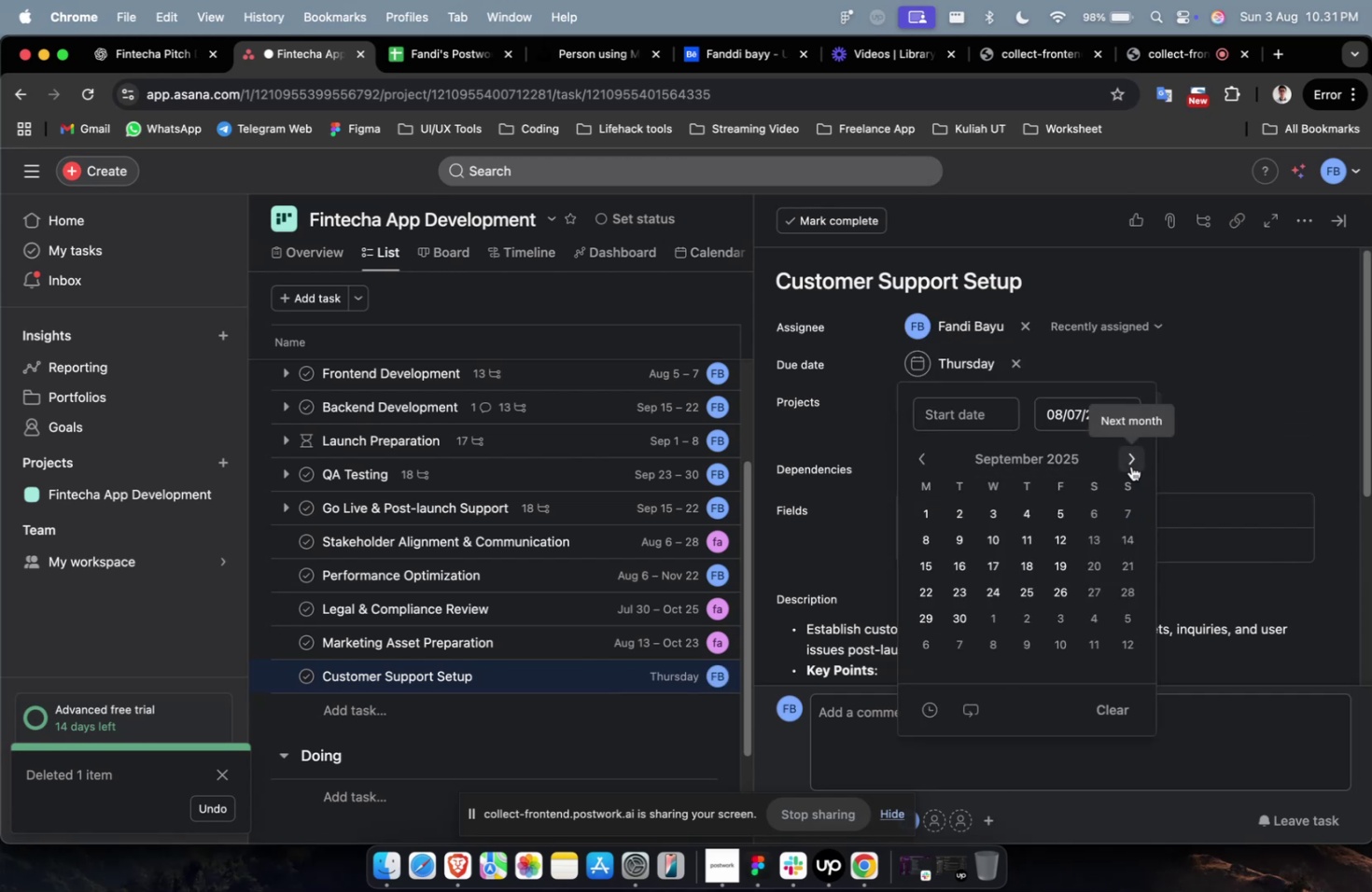 
triple_click([1130, 466])
 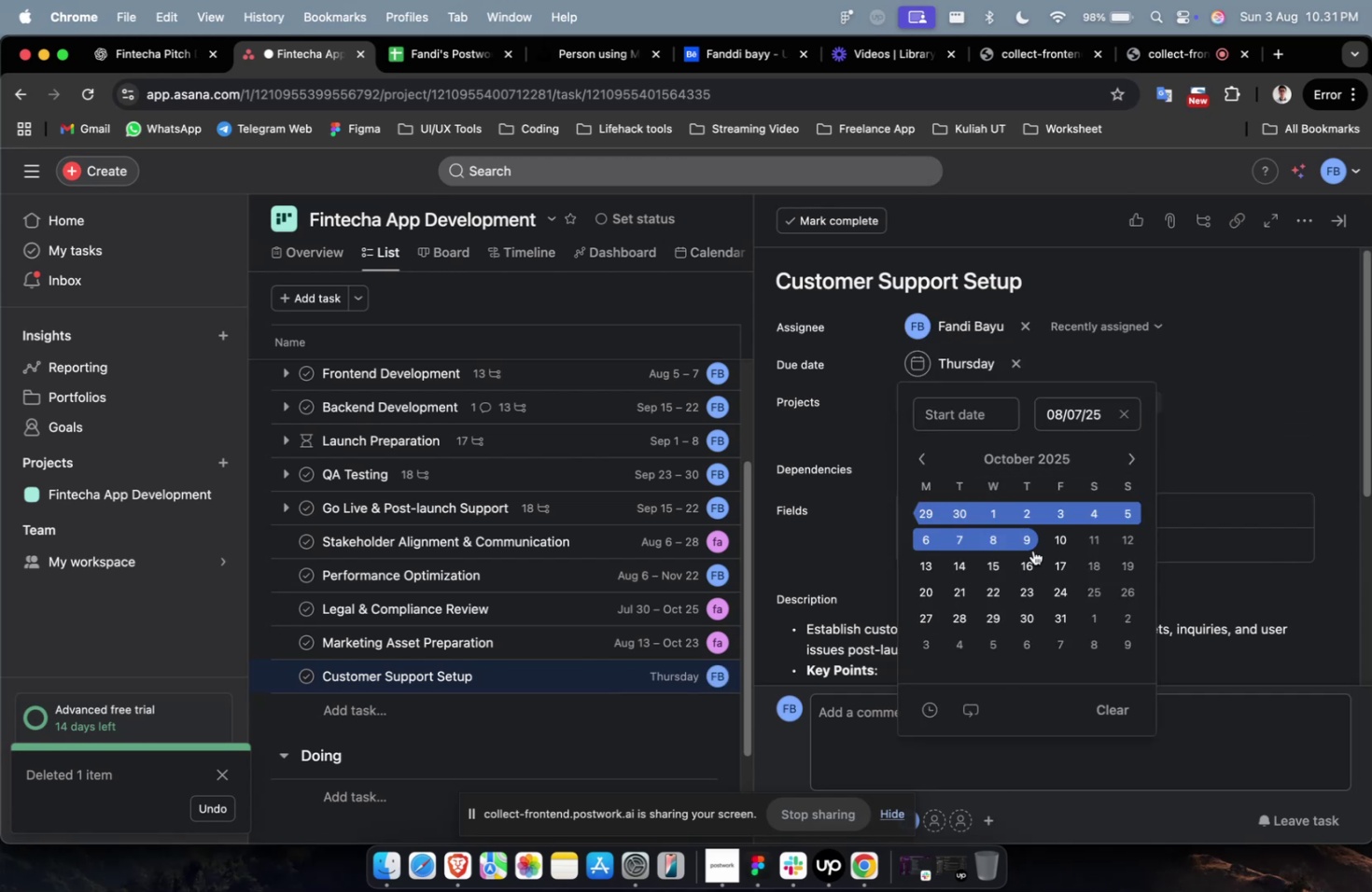 
triple_click([1032, 550])
 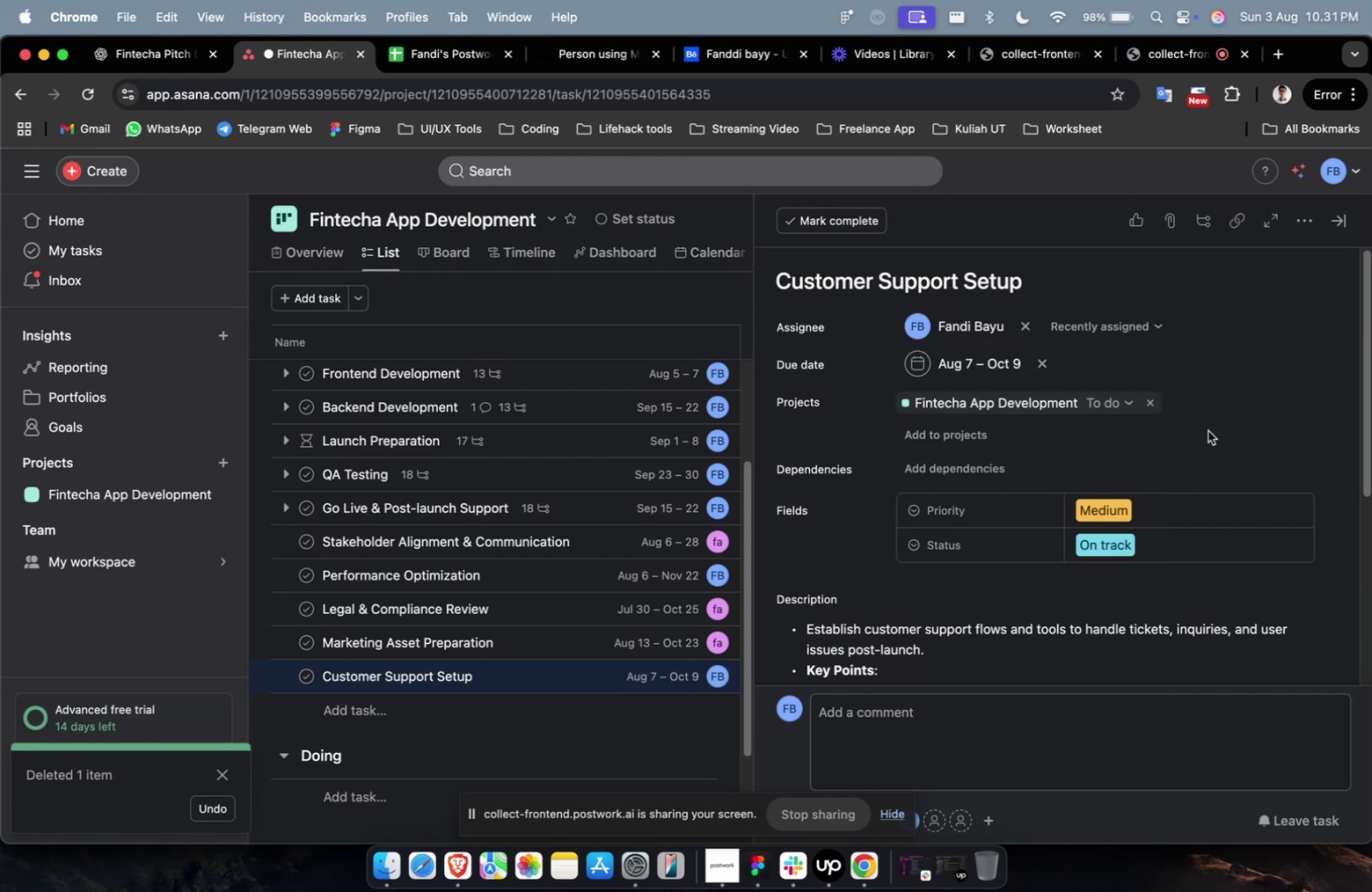 
triple_click([1207, 430])
 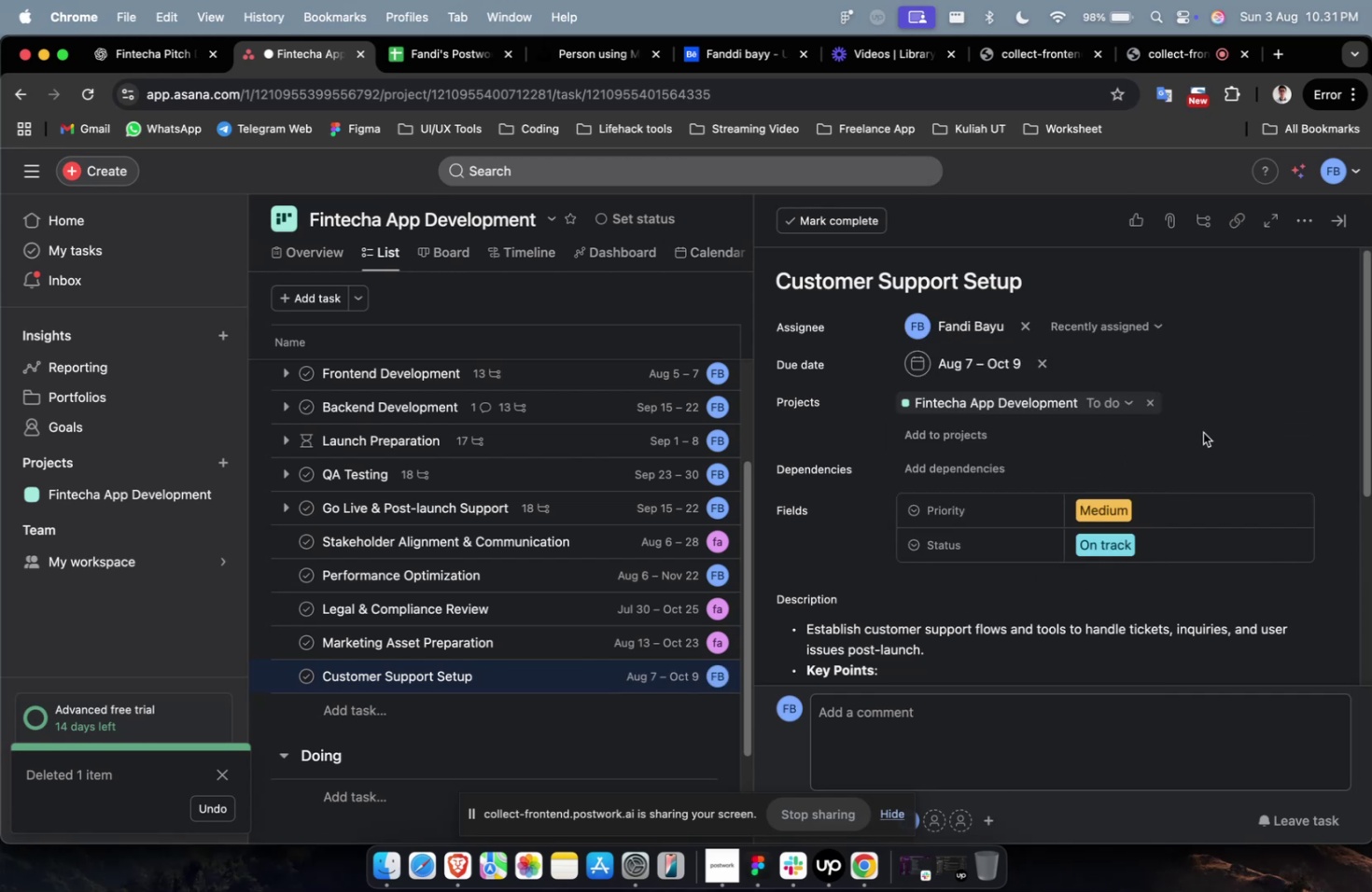 
scroll: coordinate [1202, 432], scroll_direction: down, amount: 19.0
 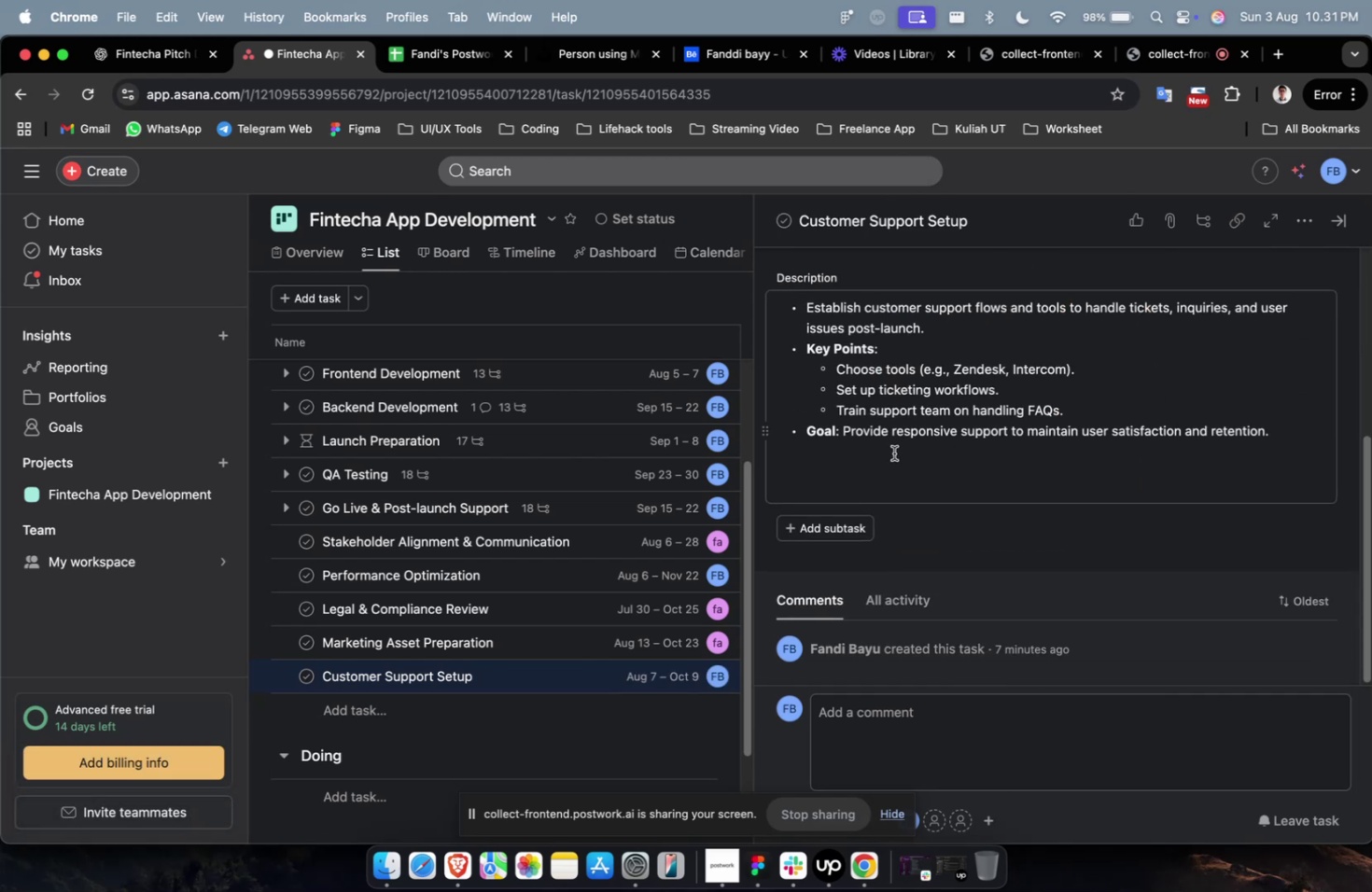 
scroll: coordinate [607, 504], scroll_direction: up, amount: 23.0
 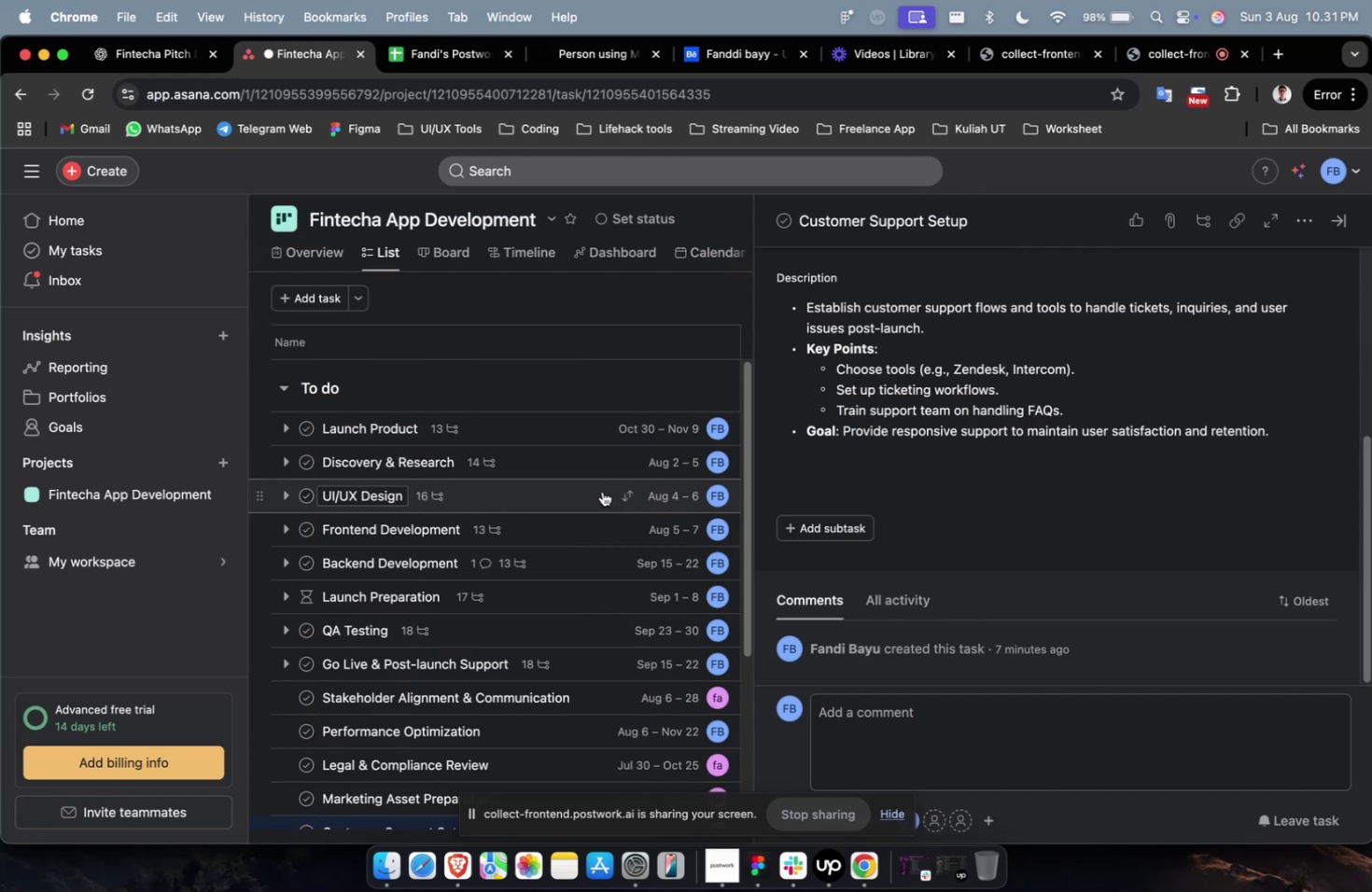 
scroll: coordinate [600, 486], scroll_direction: down, amount: 19.0
 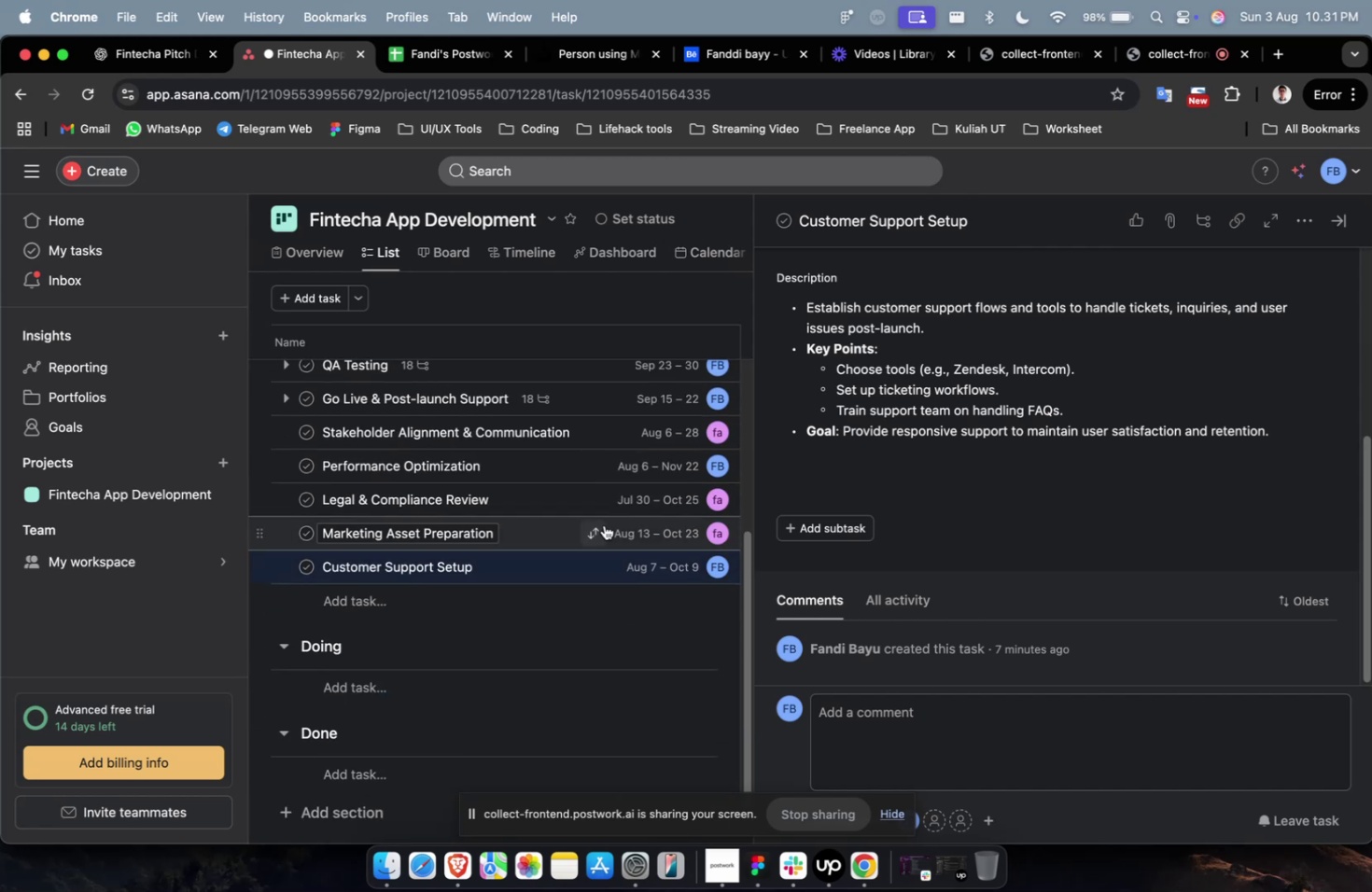 
scroll: coordinate [604, 524], scroll_direction: up, amount: 3.0
 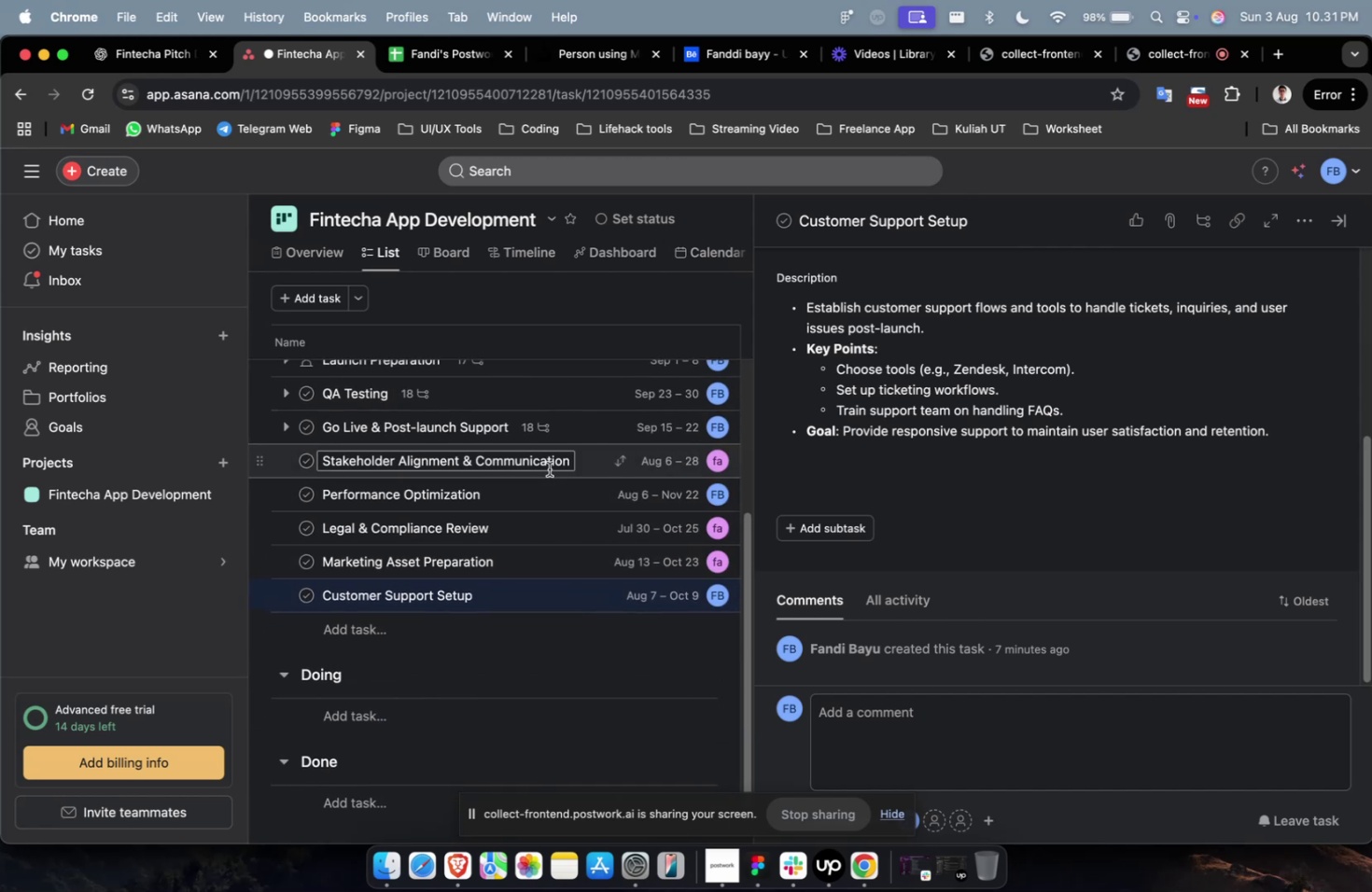 
left_click([549, 468])
 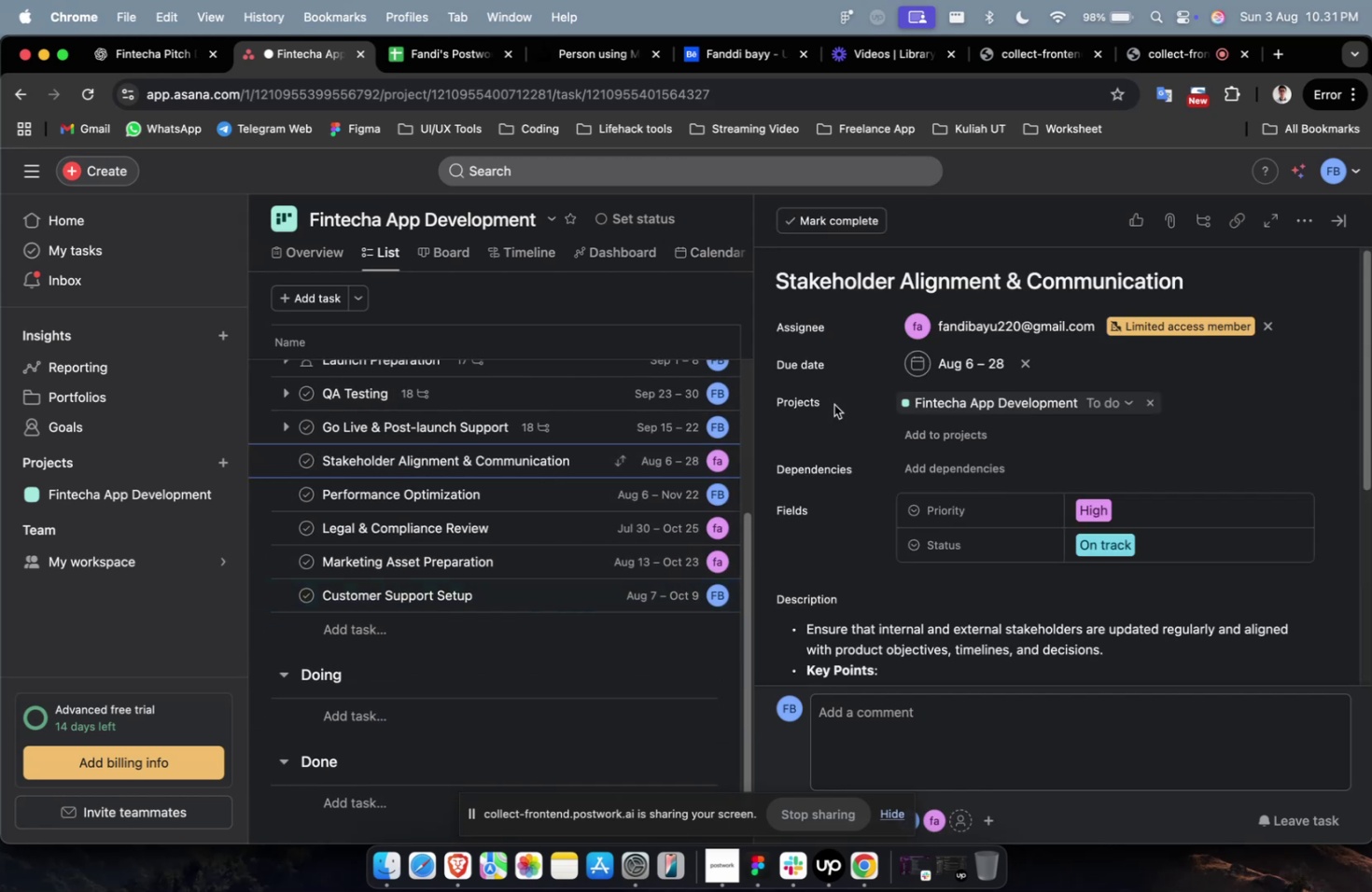 
scroll: coordinate [850, 413], scroll_direction: up, amount: 13.0
 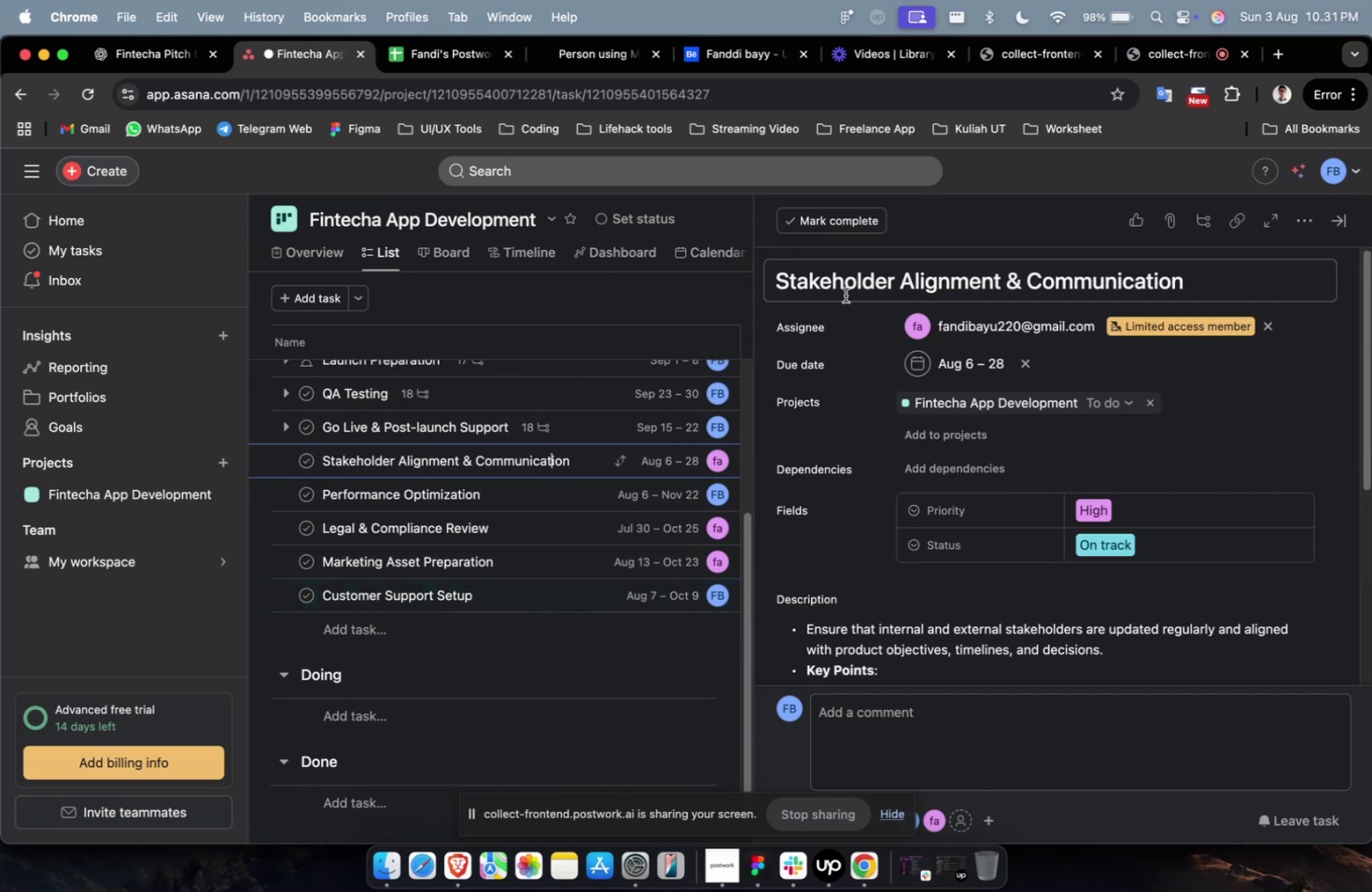 
left_click([845, 294])
 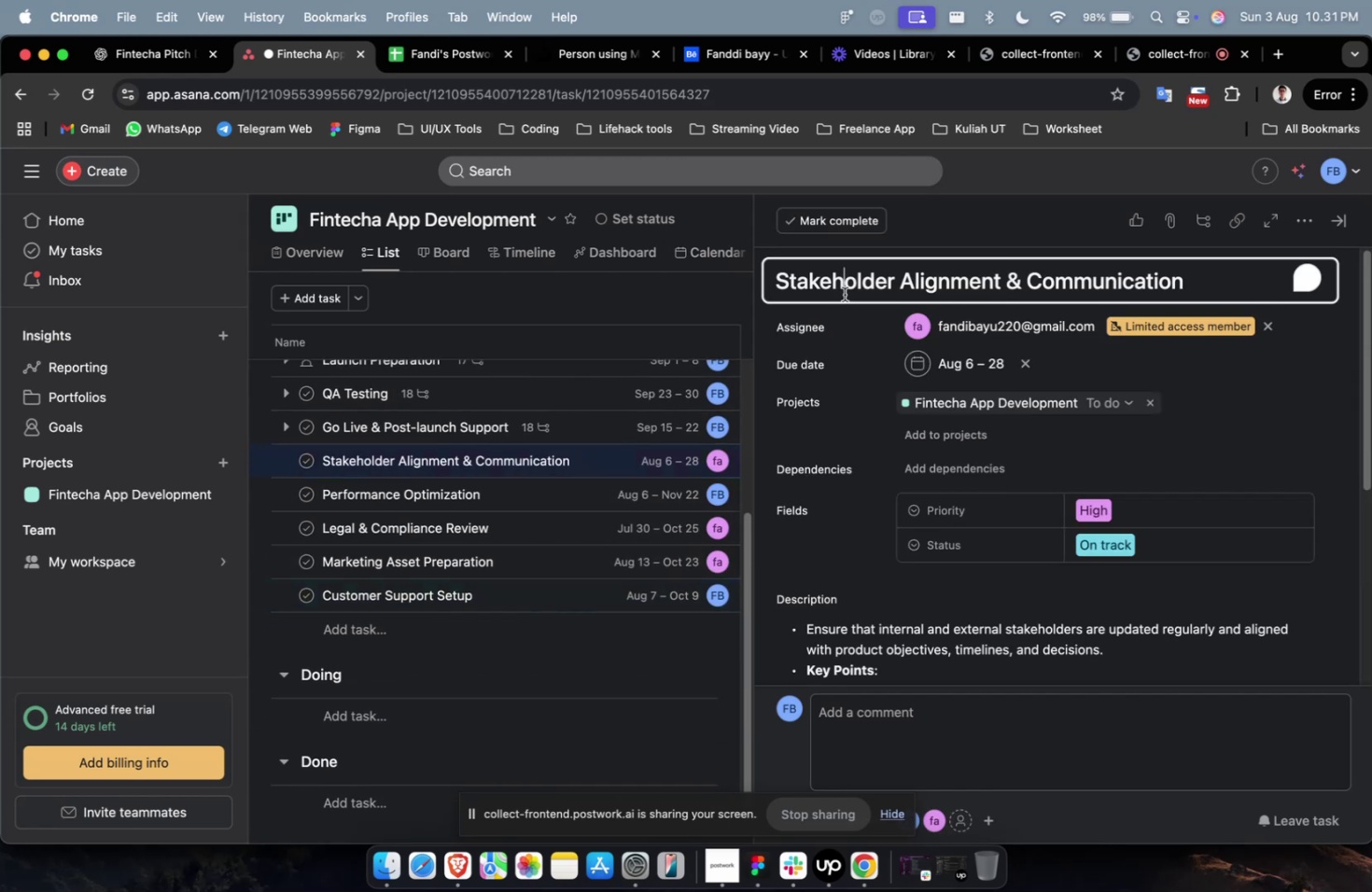 
key(Meta+A)
 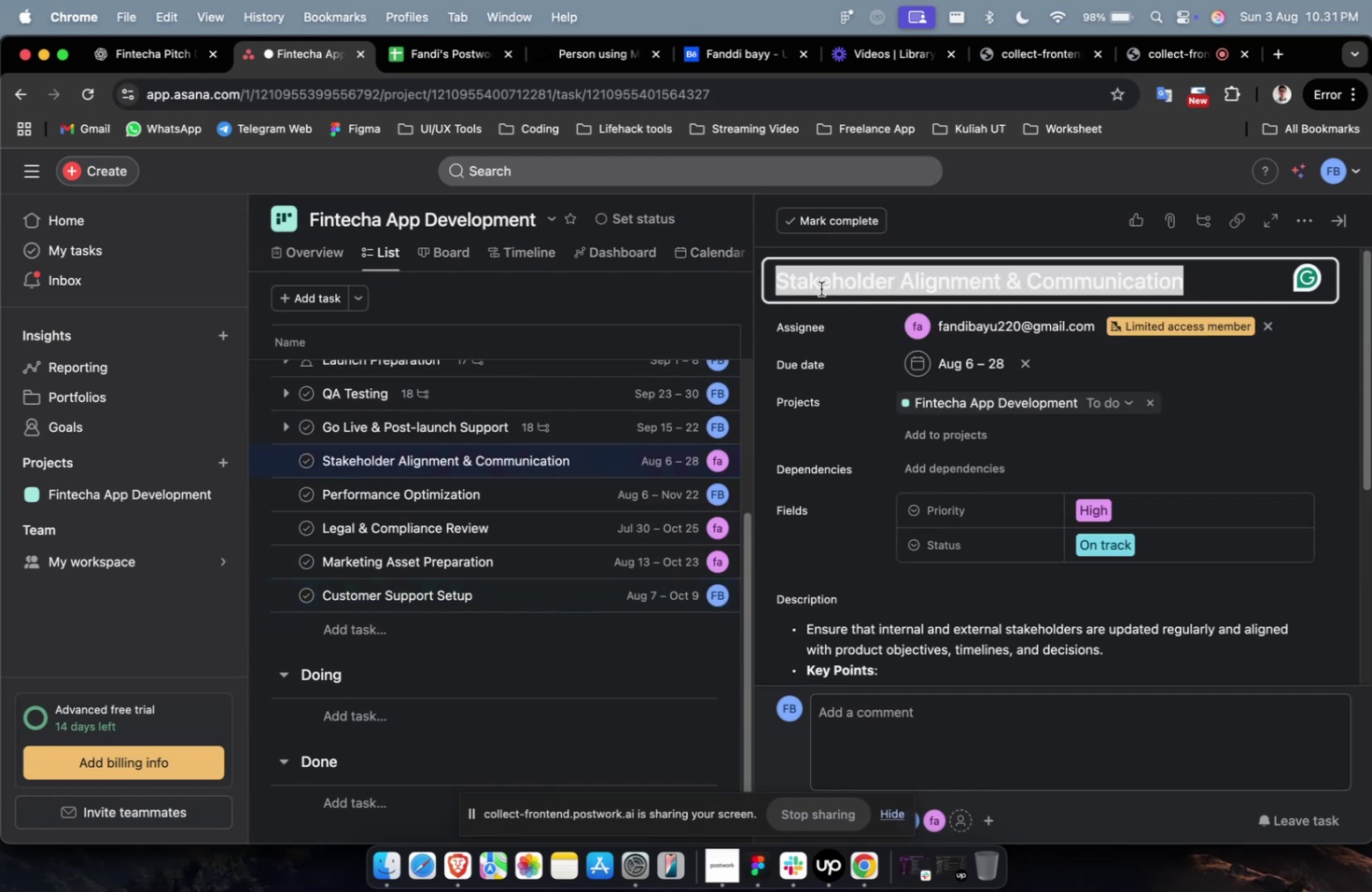 
key(Meta+C)
 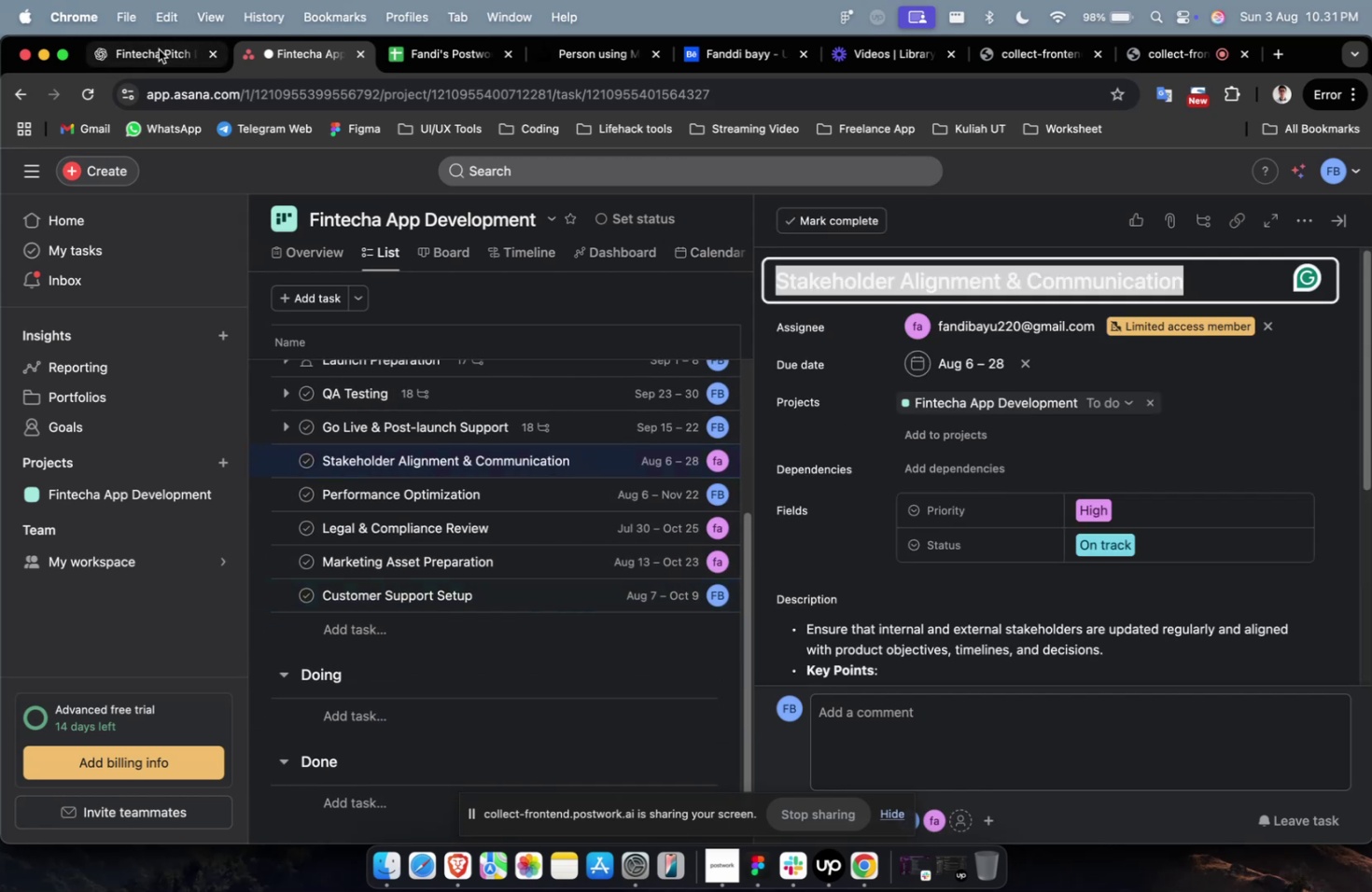 
left_click([158, 49])
 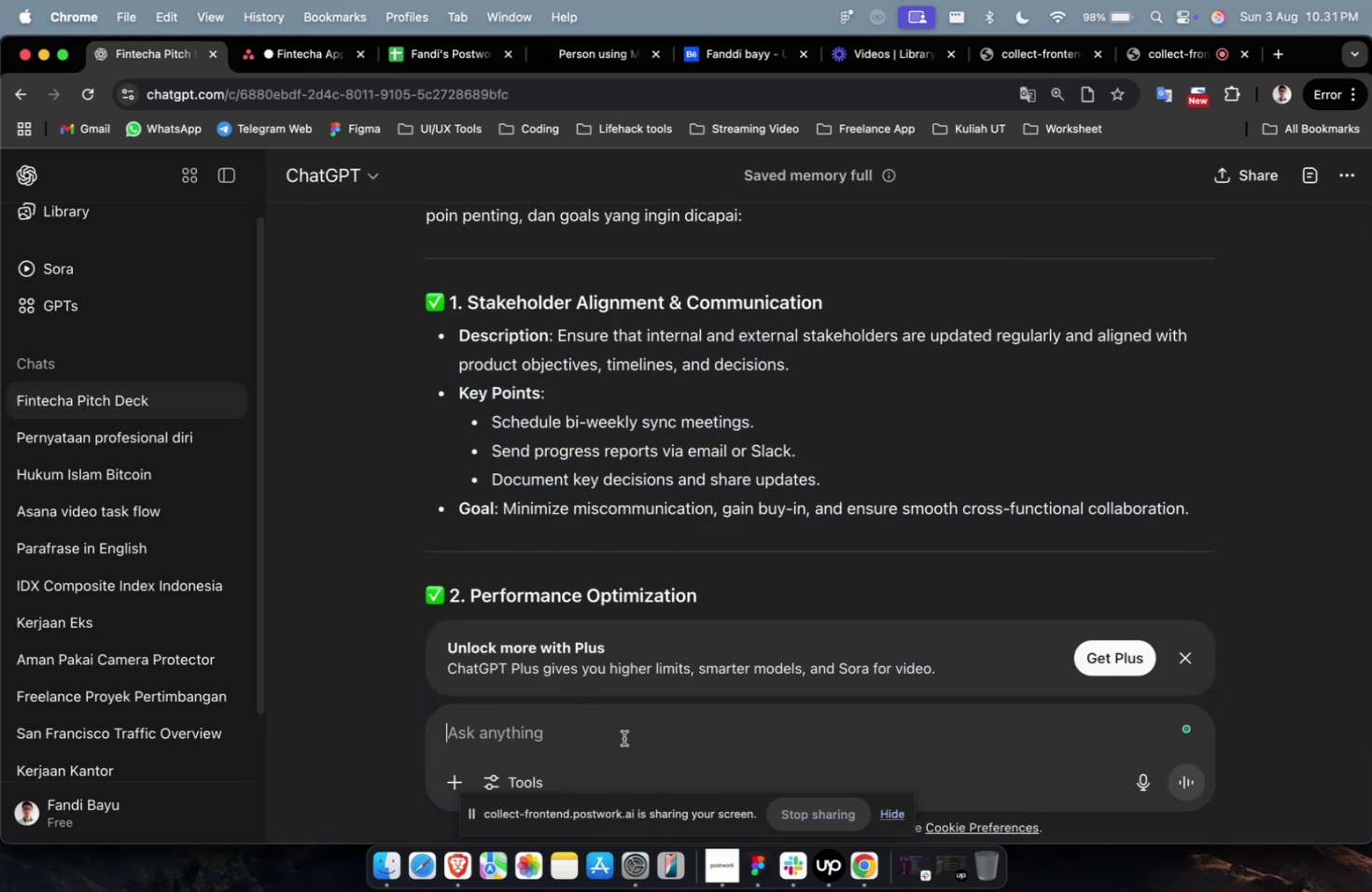 
type(sekarang buatkan 10 sub task untuk )
 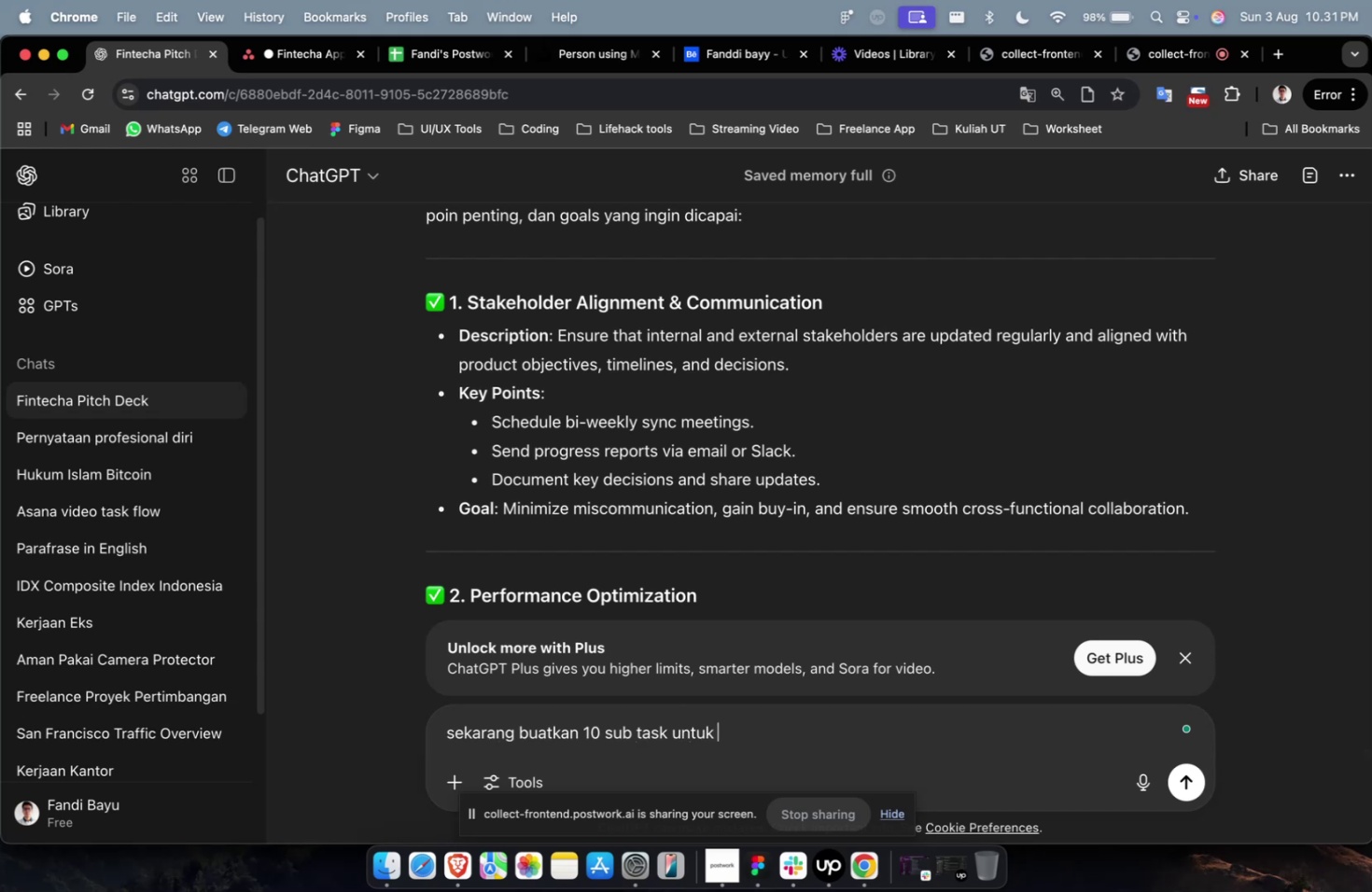 
key(Meta+V)
 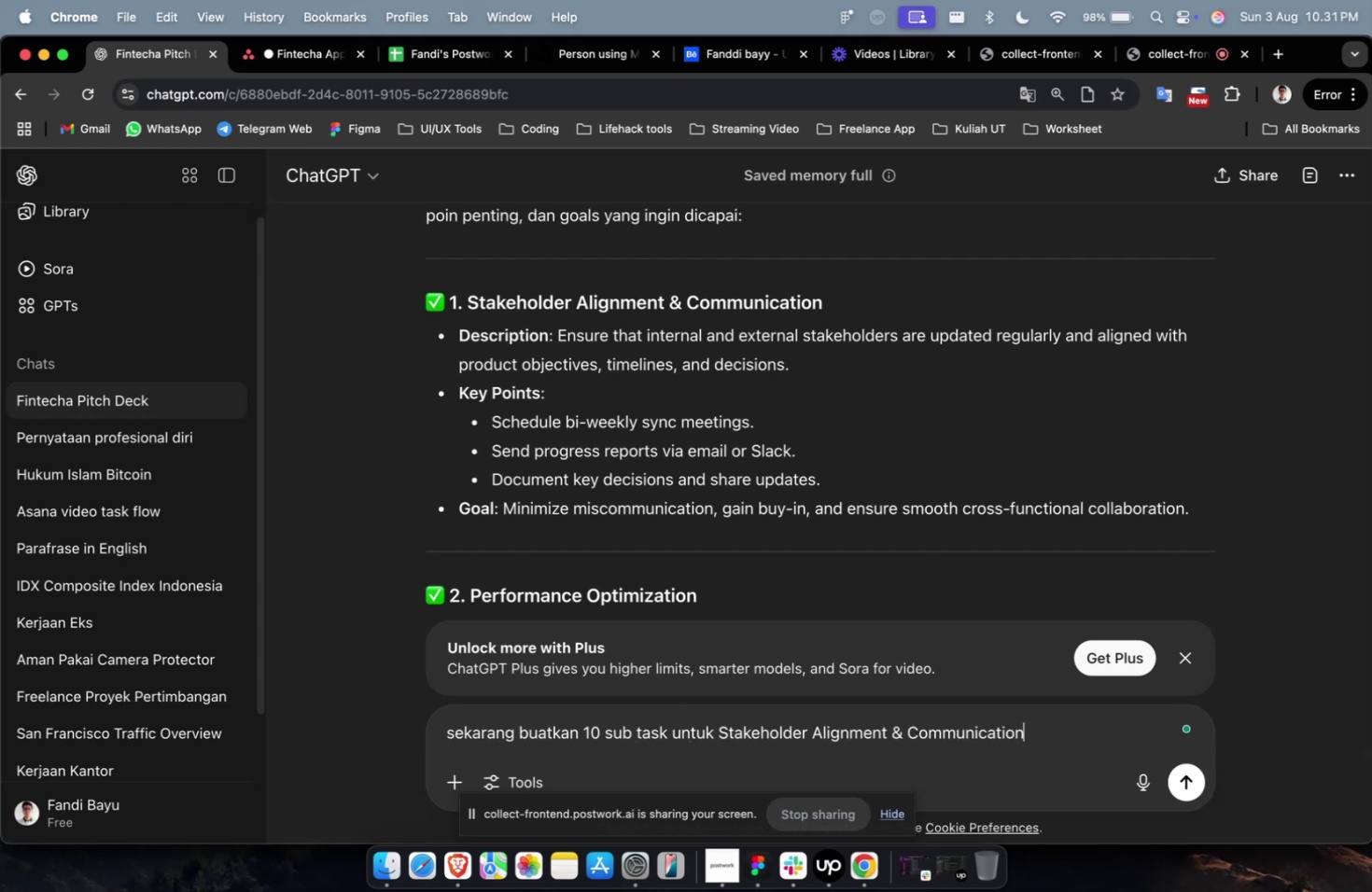 
type( dan buatkan description )
key(Backspace)
type(serta goalsnya)
 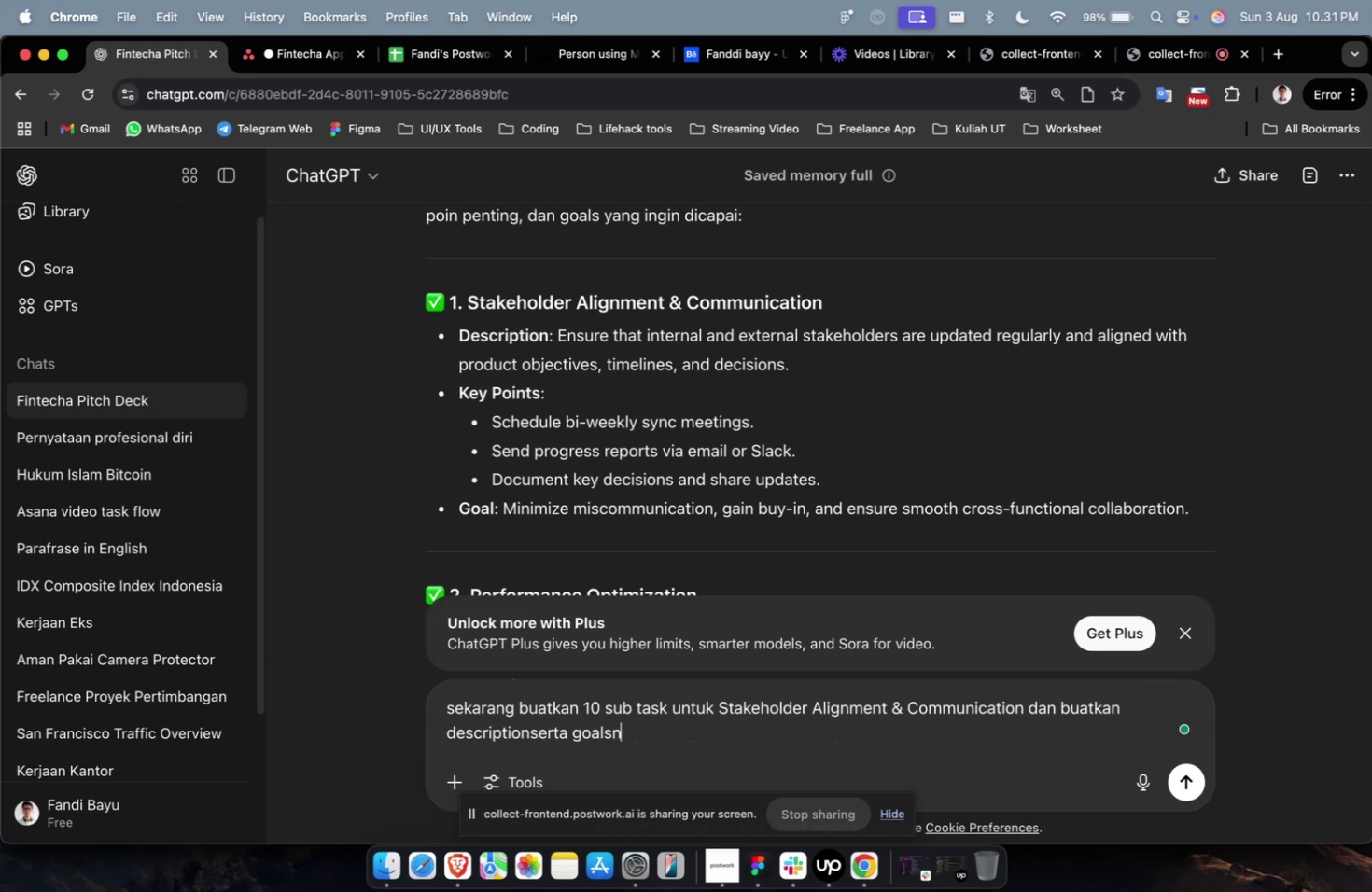 
key(Enter)
 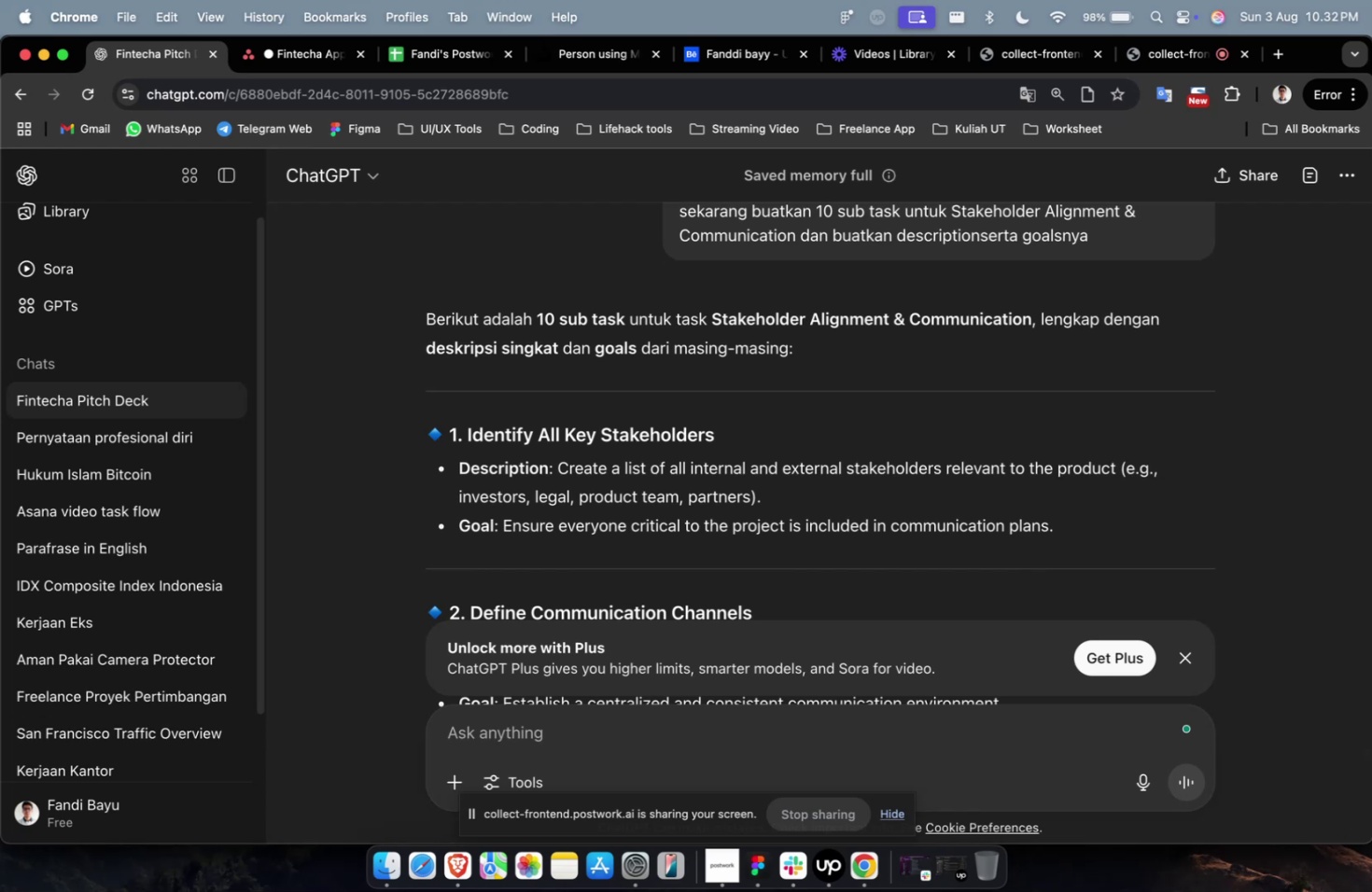 
wait(43.18)
 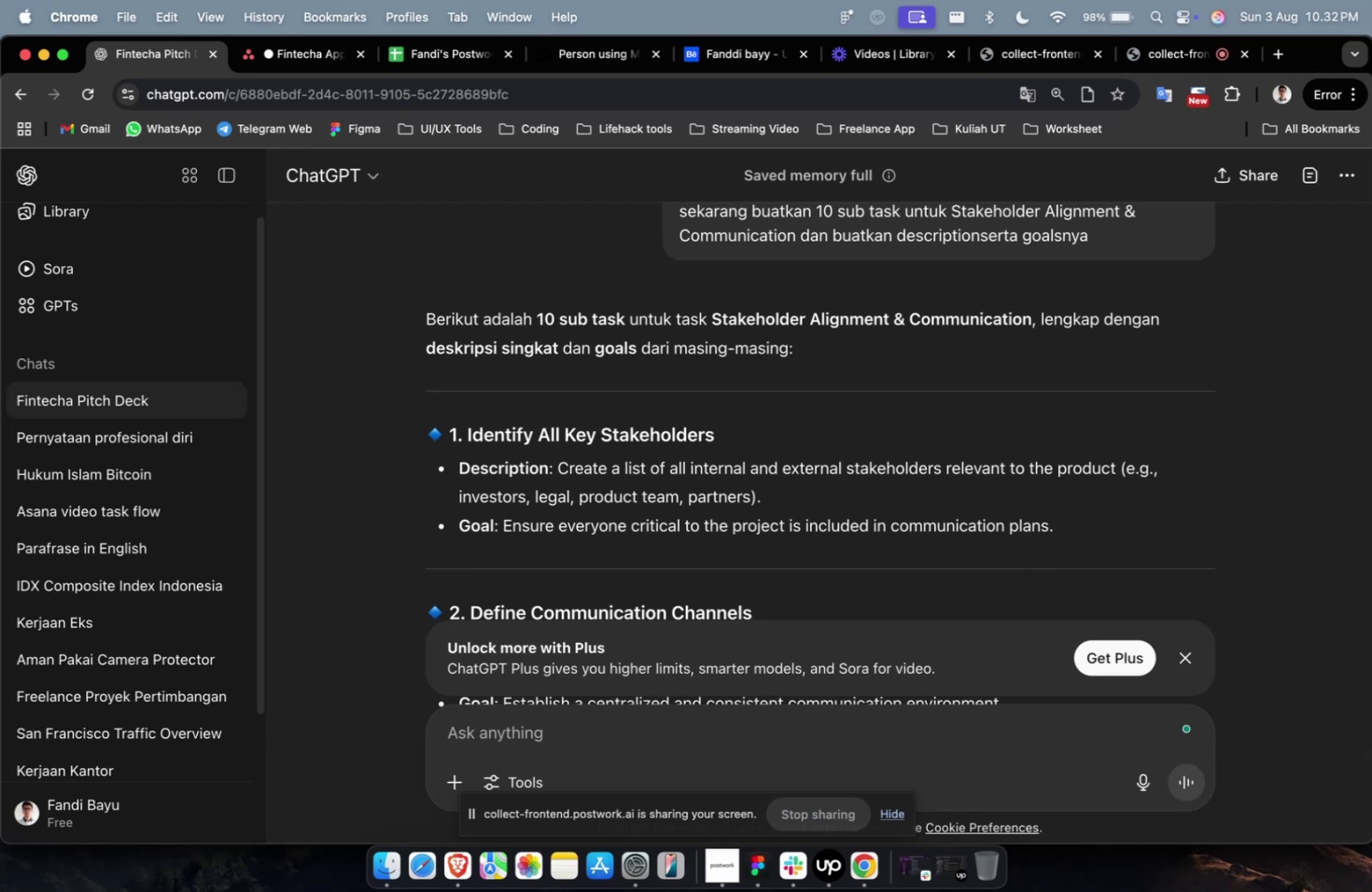 
scroll: coordinate [625, 698], scroll_direction: down, amount: 4.0
 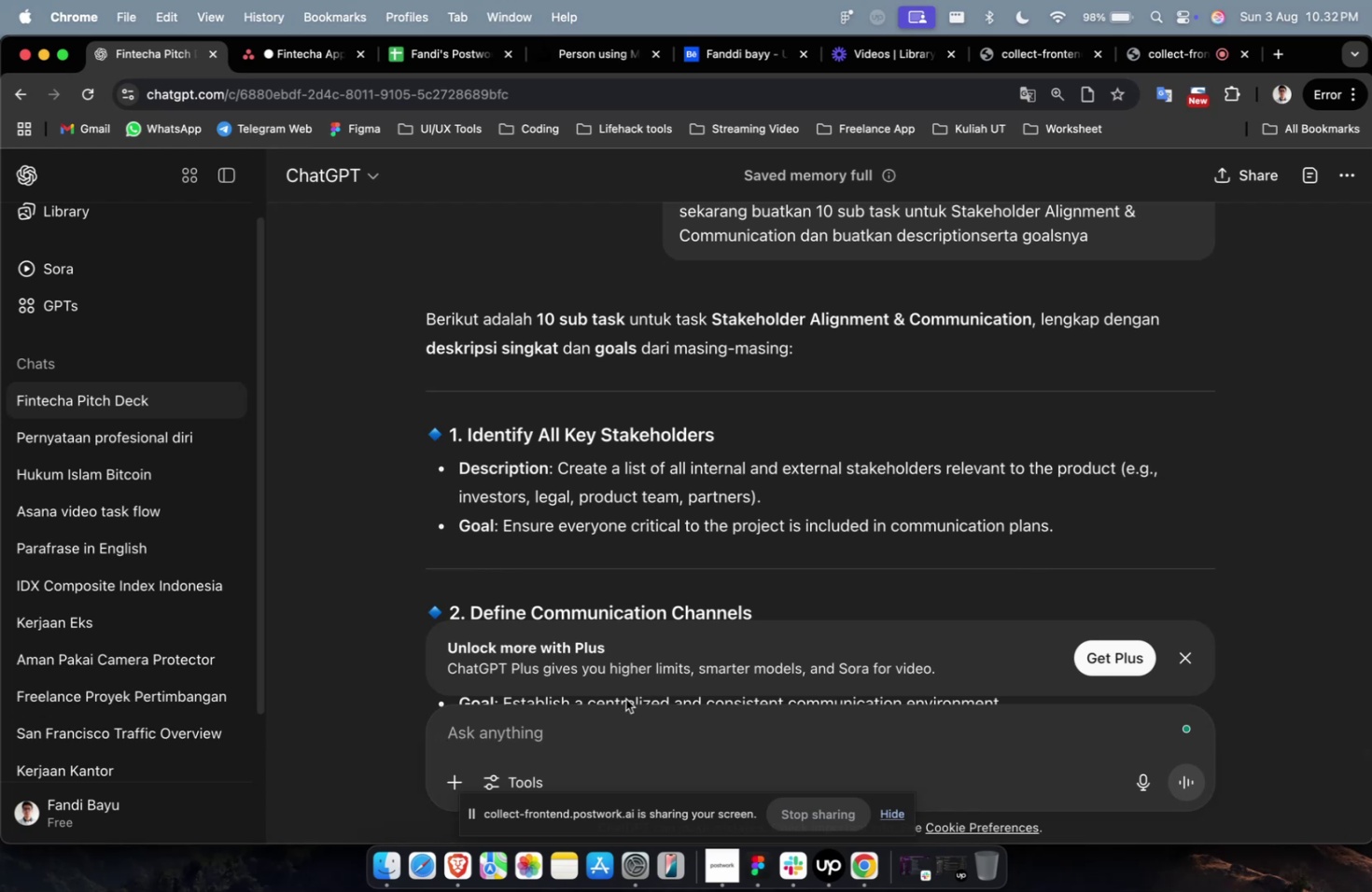 
scroll: coordinate [625, 698], scroll_direction: up, amount: 1.0
 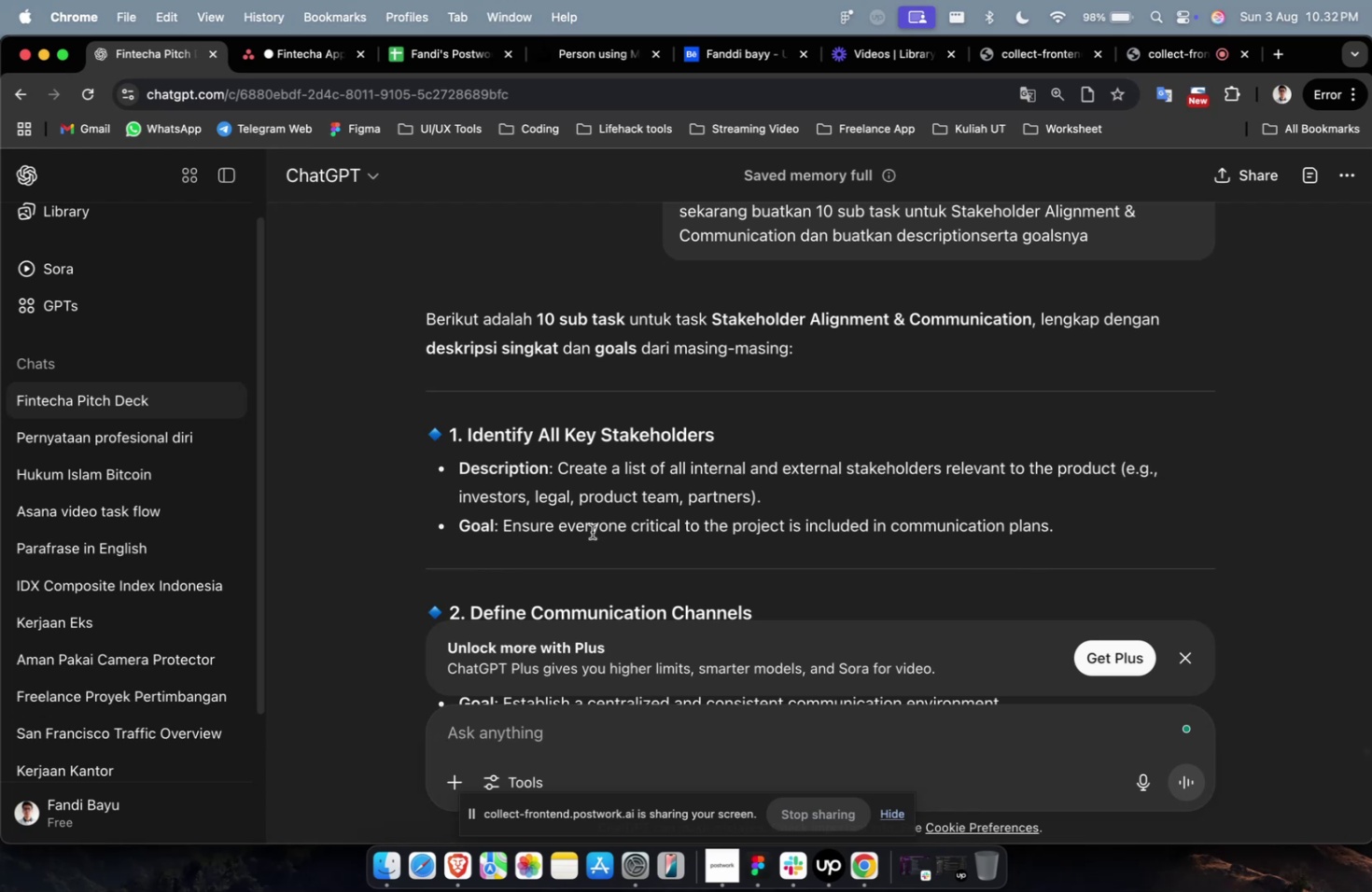 
scroll: coordinate [593, 521], scroll_direction: down, amount: 2.0
 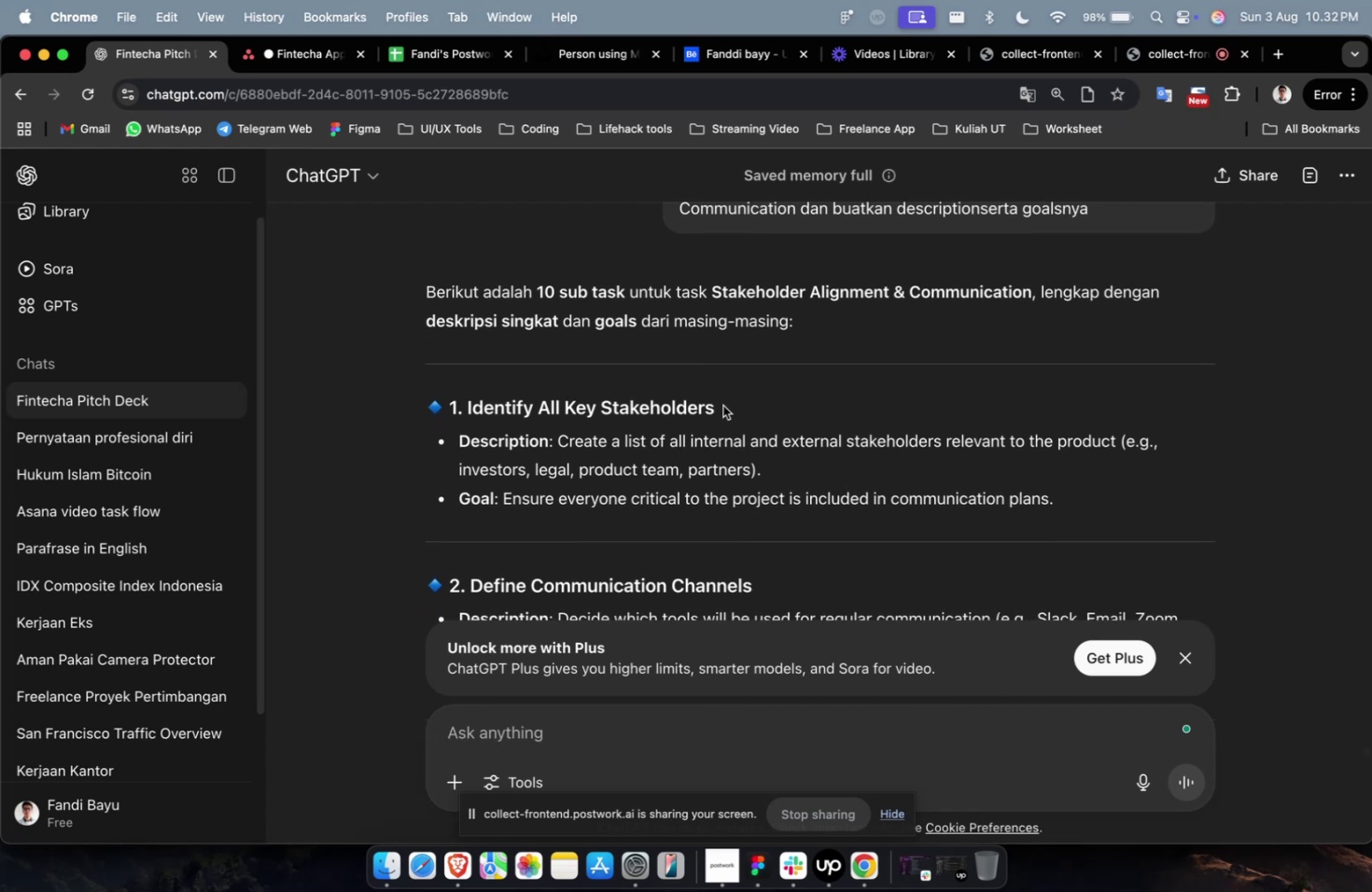 
left_click_drag(start_coordinate=[722, 404], to_coordinate=[460, 419])
 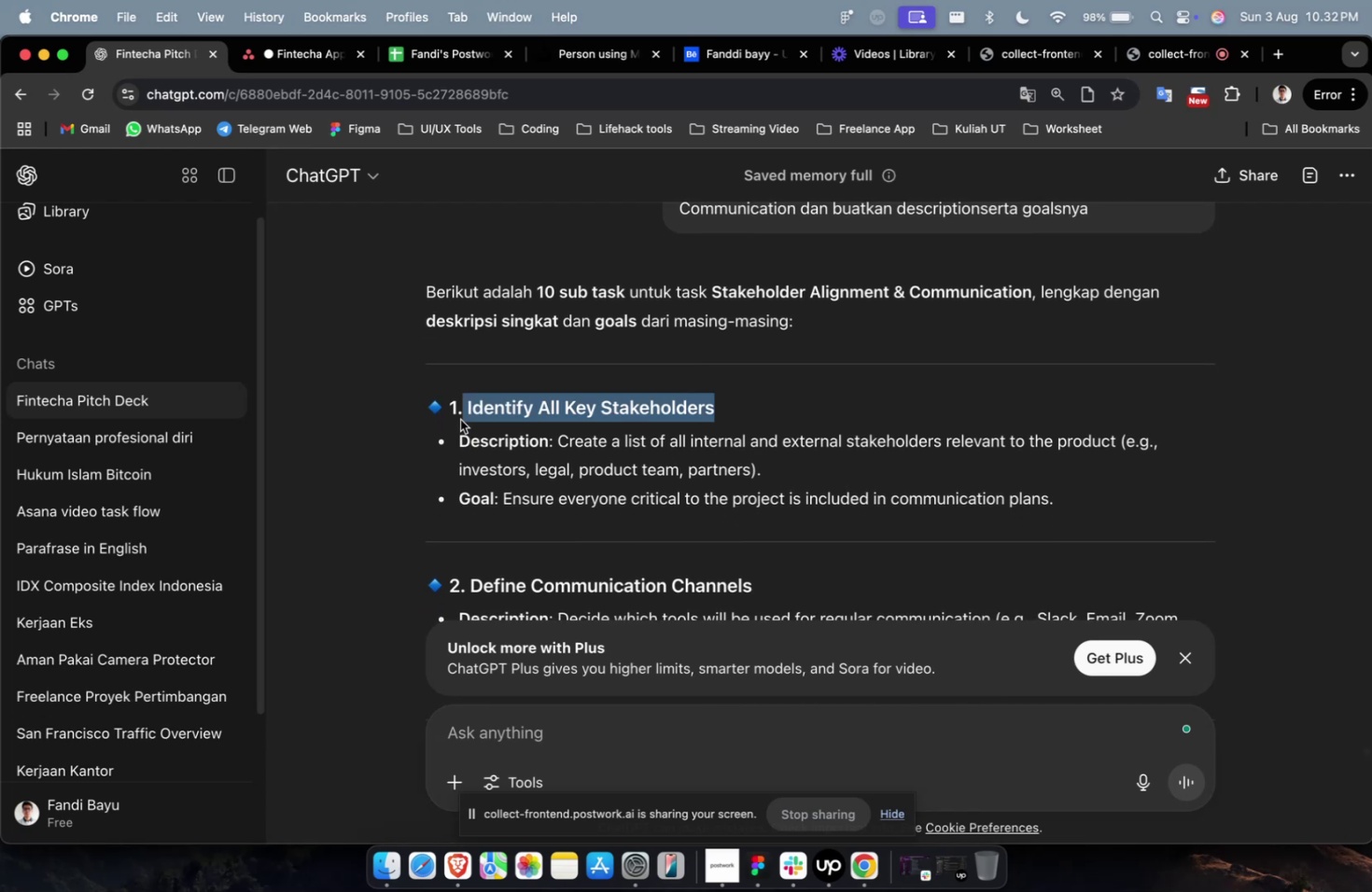 
key(Meta+C)
 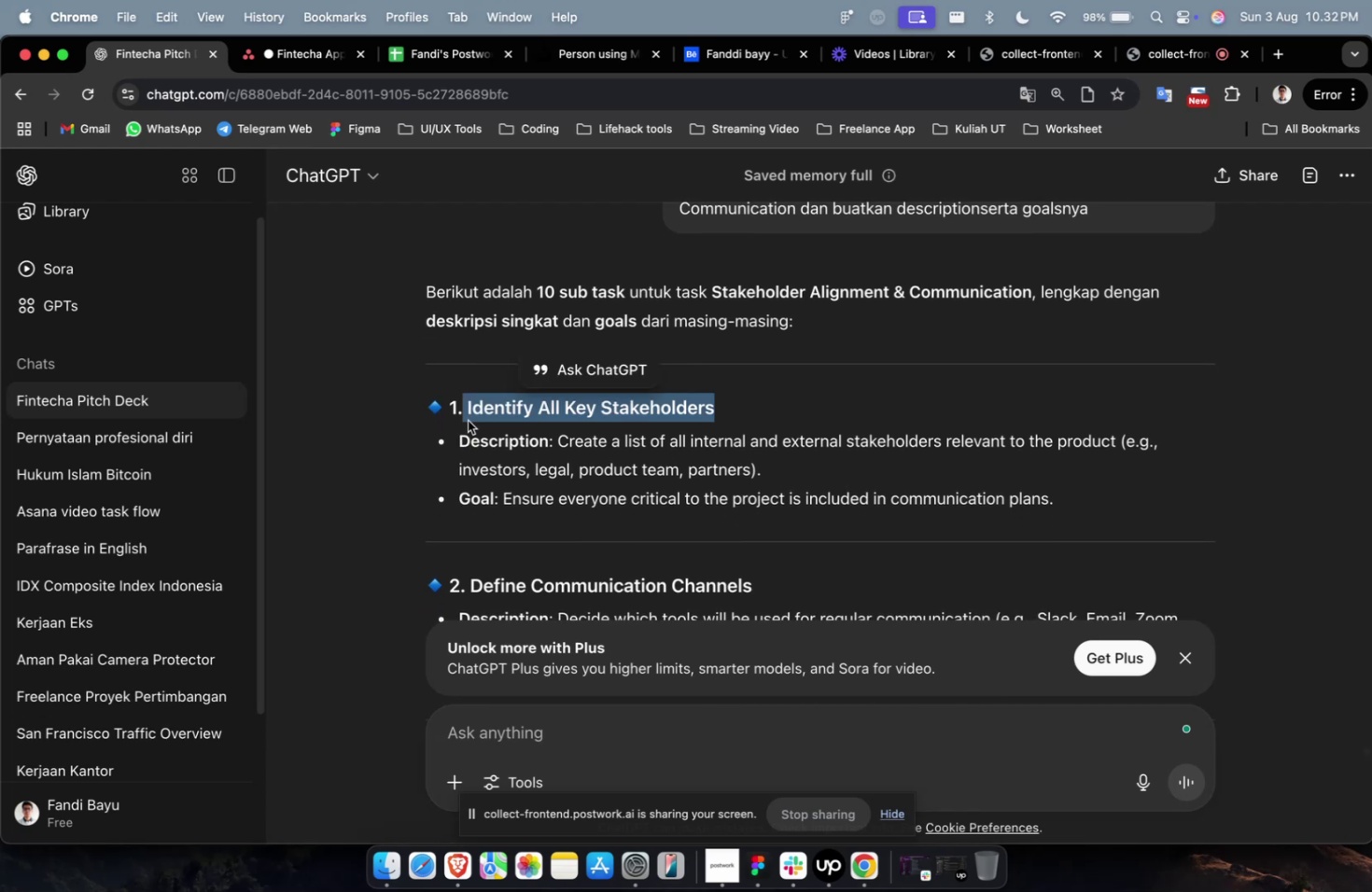 
key(Meta+C)
 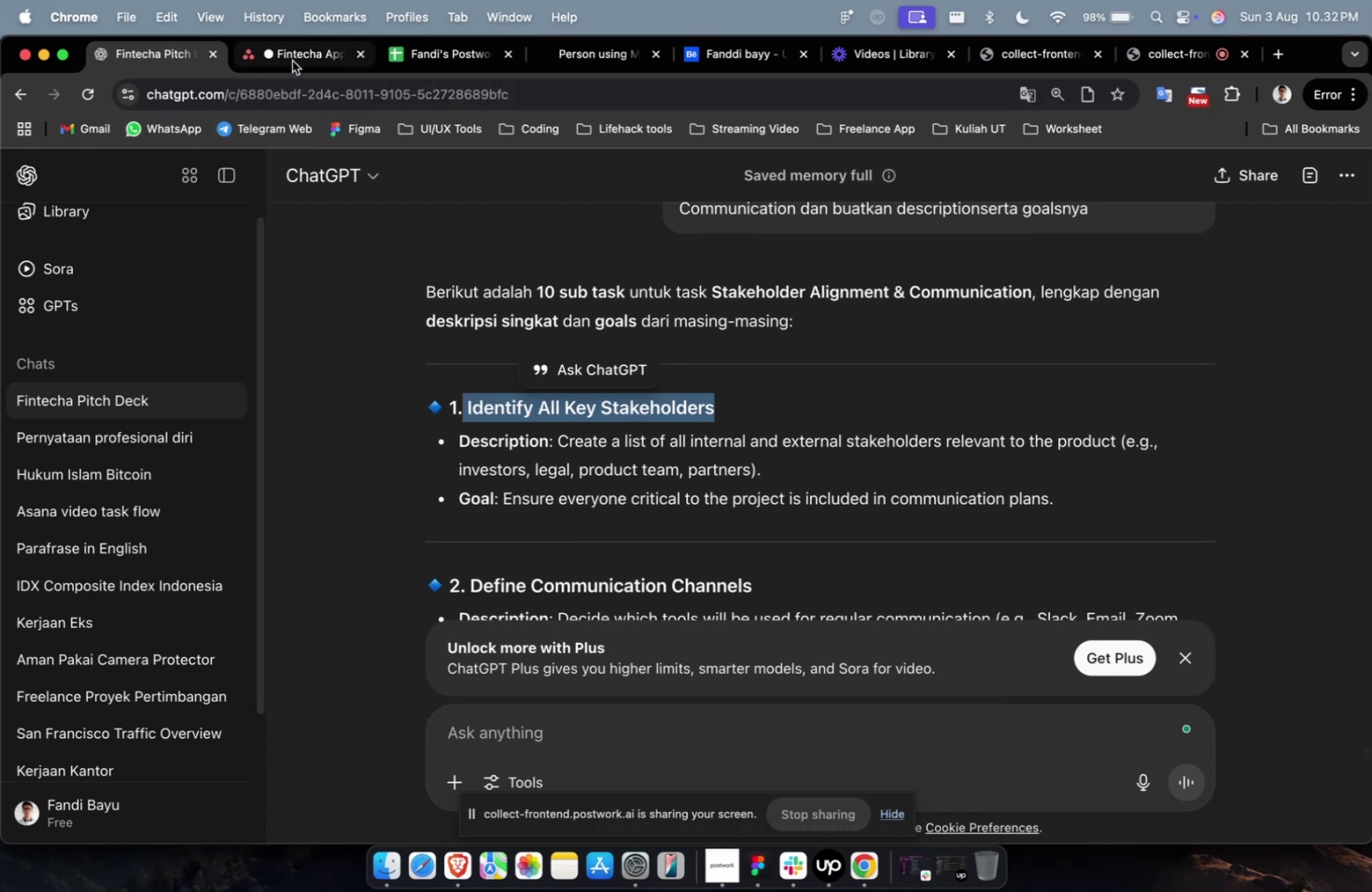 
left_click([292, 61])
 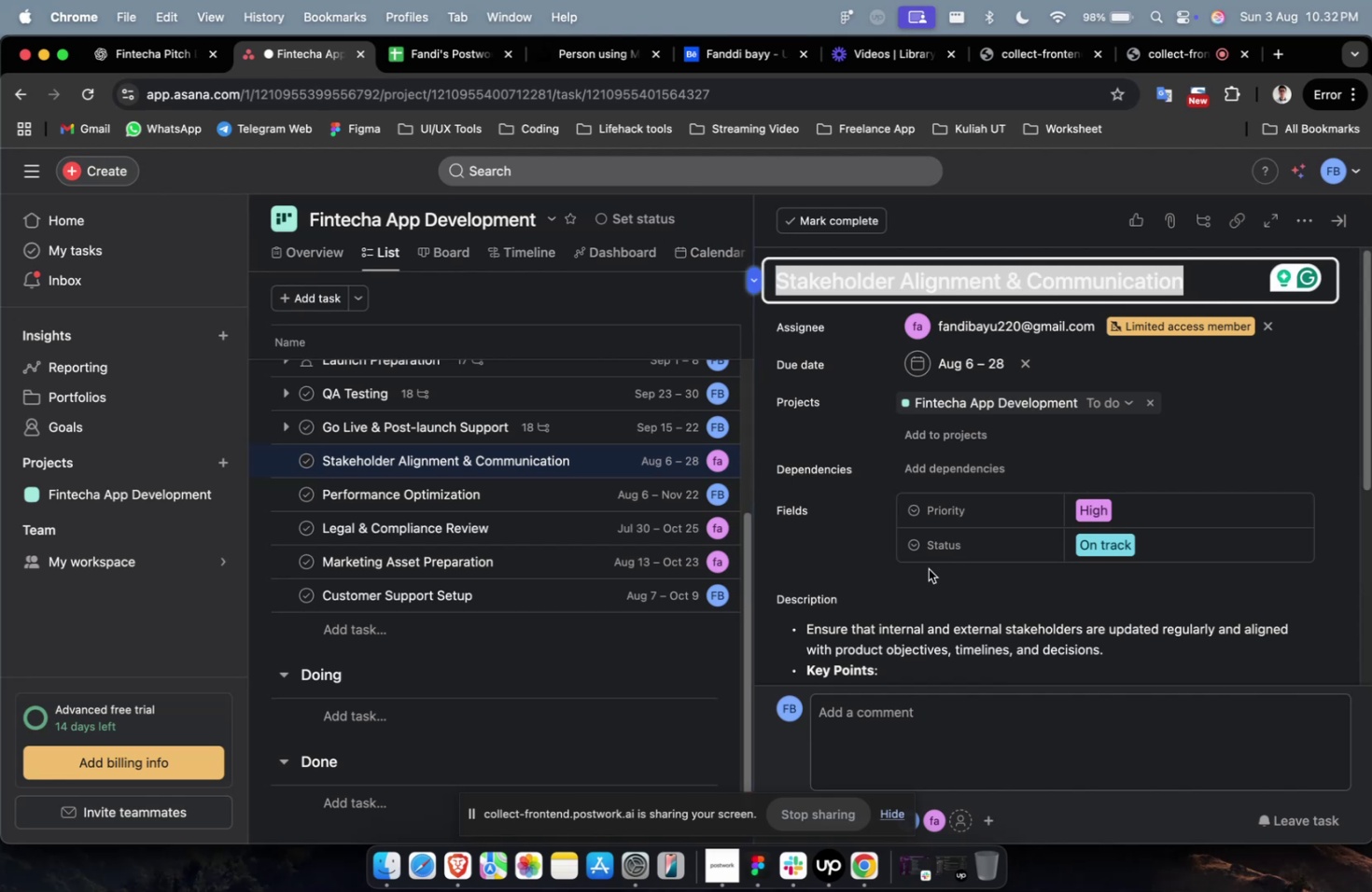 
scroll: coordinate [923, 562], scroll_direction: down, amount: 12.0
 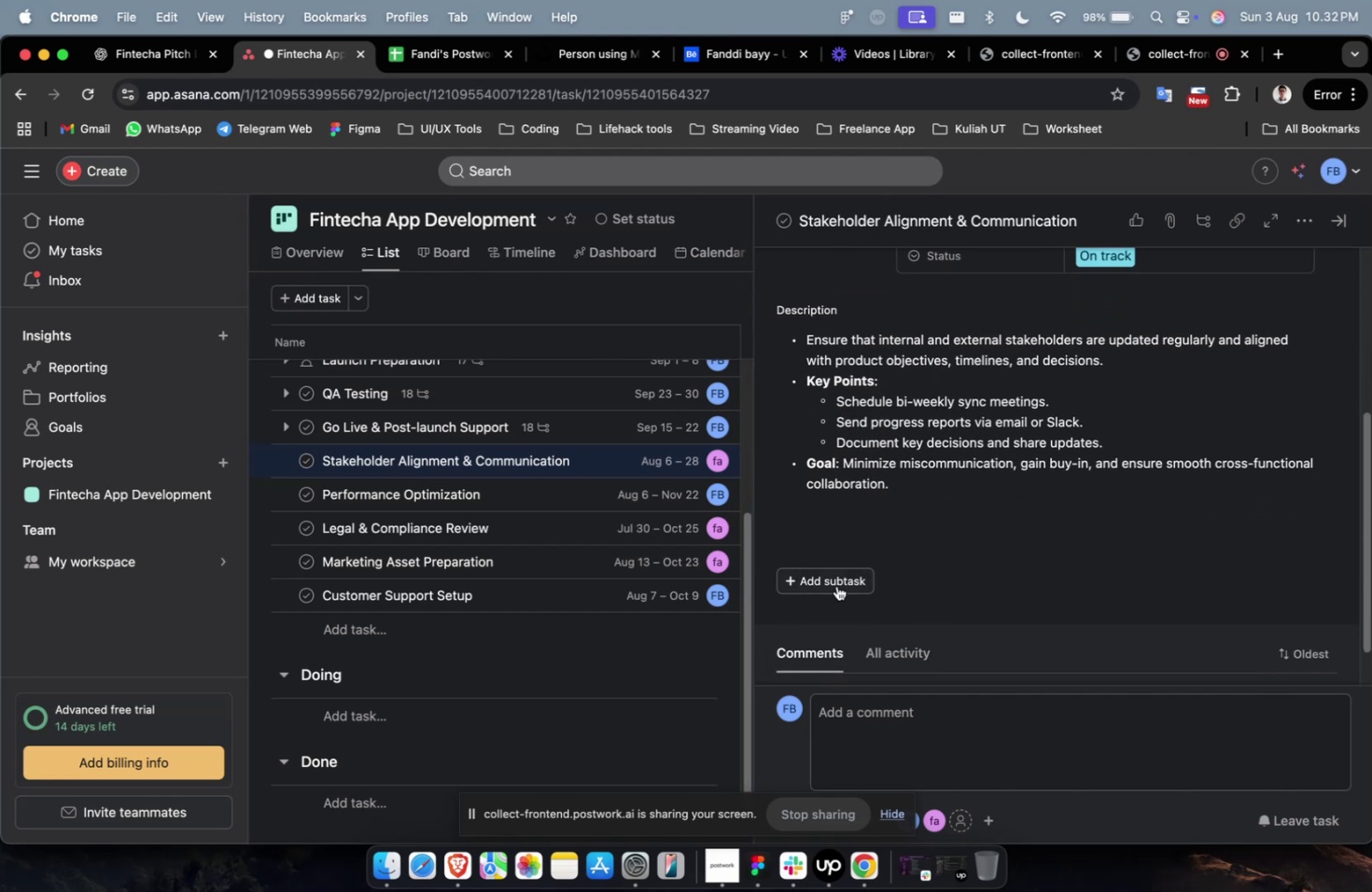 
left_click([835, 582])
 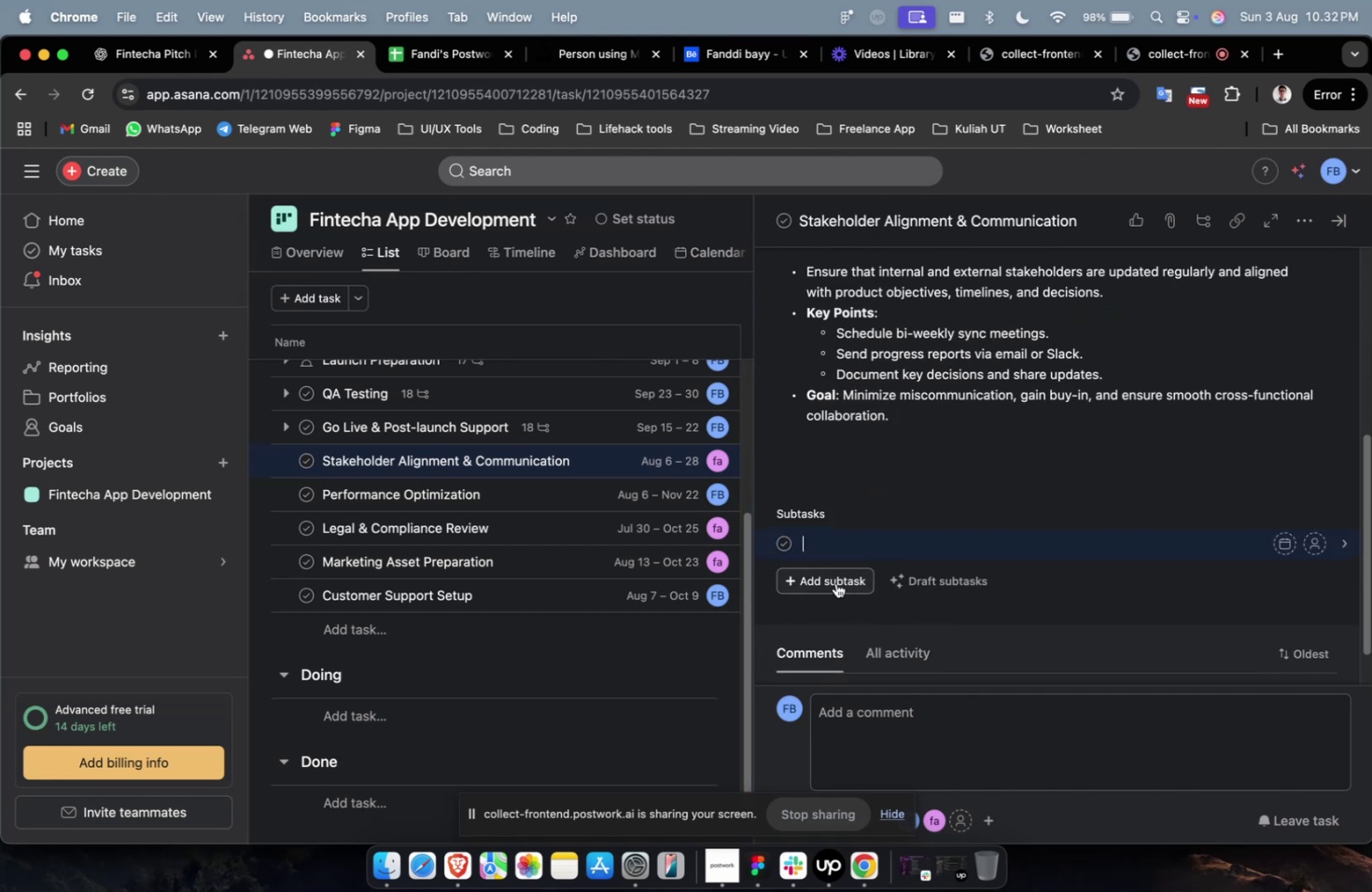 
key(Meta+V)
 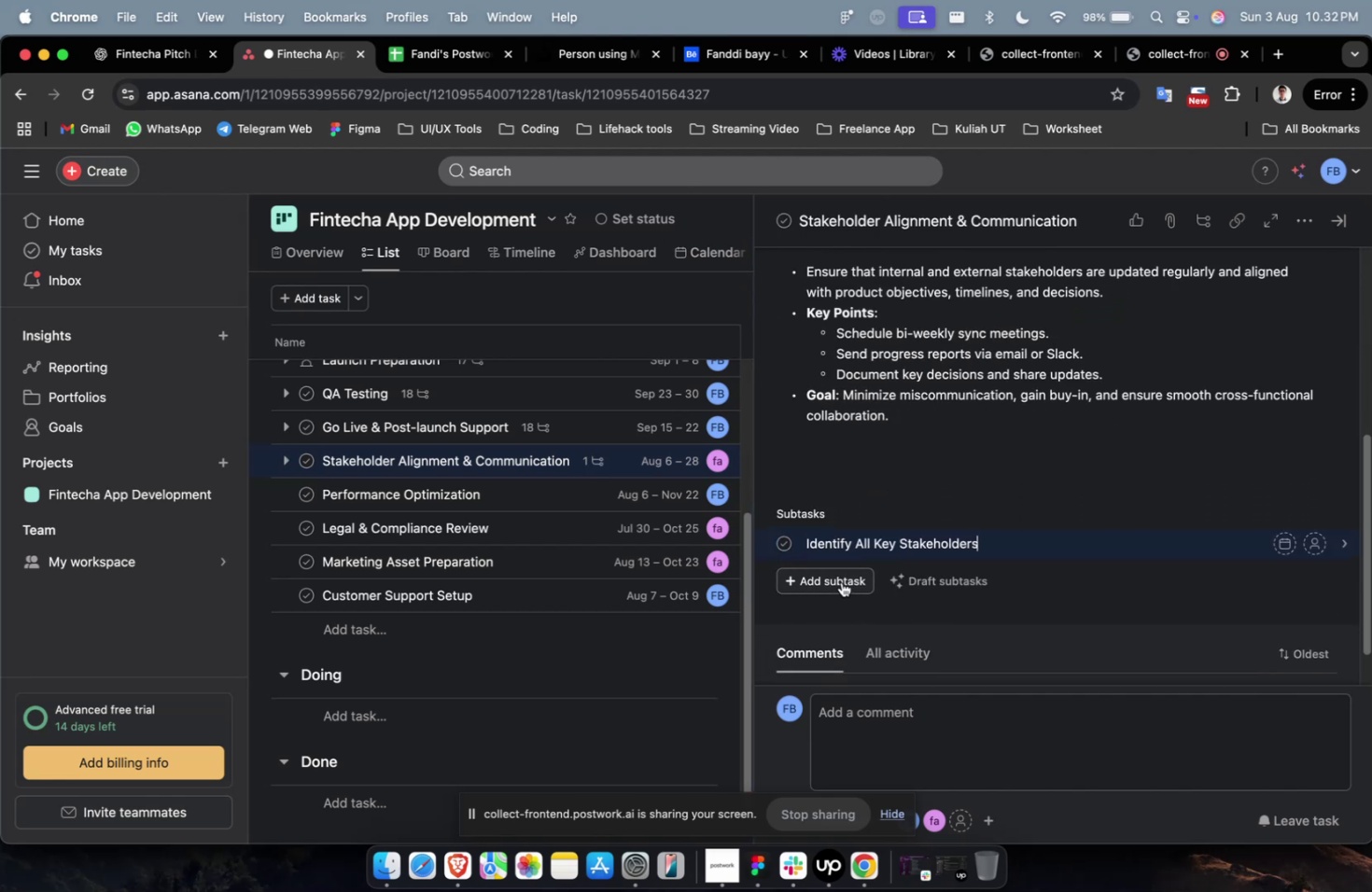 
left_click([841, 581])
 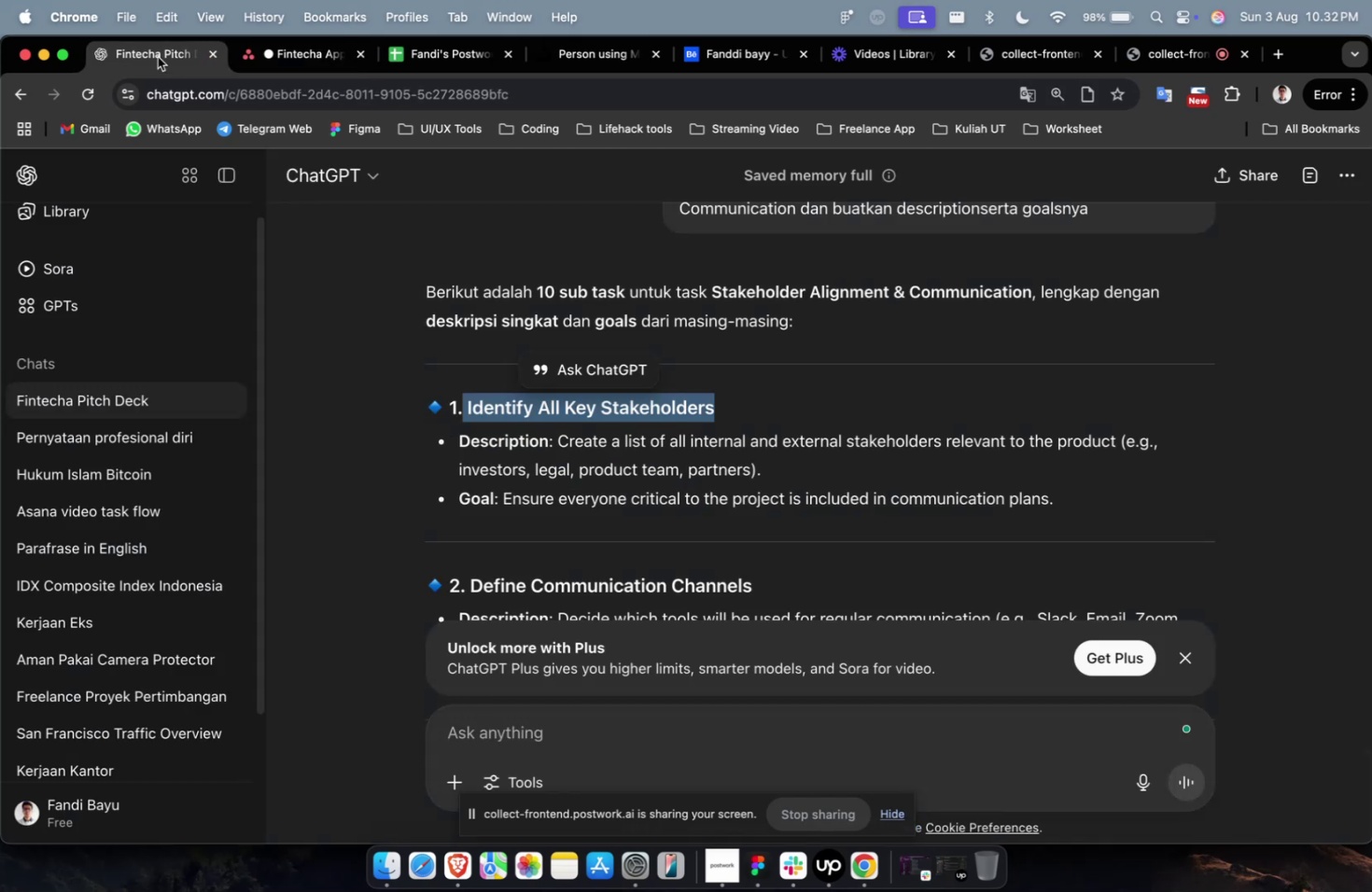 
scroll: coordinate [493, 359], scroll_direction: down, amount: 4.0
 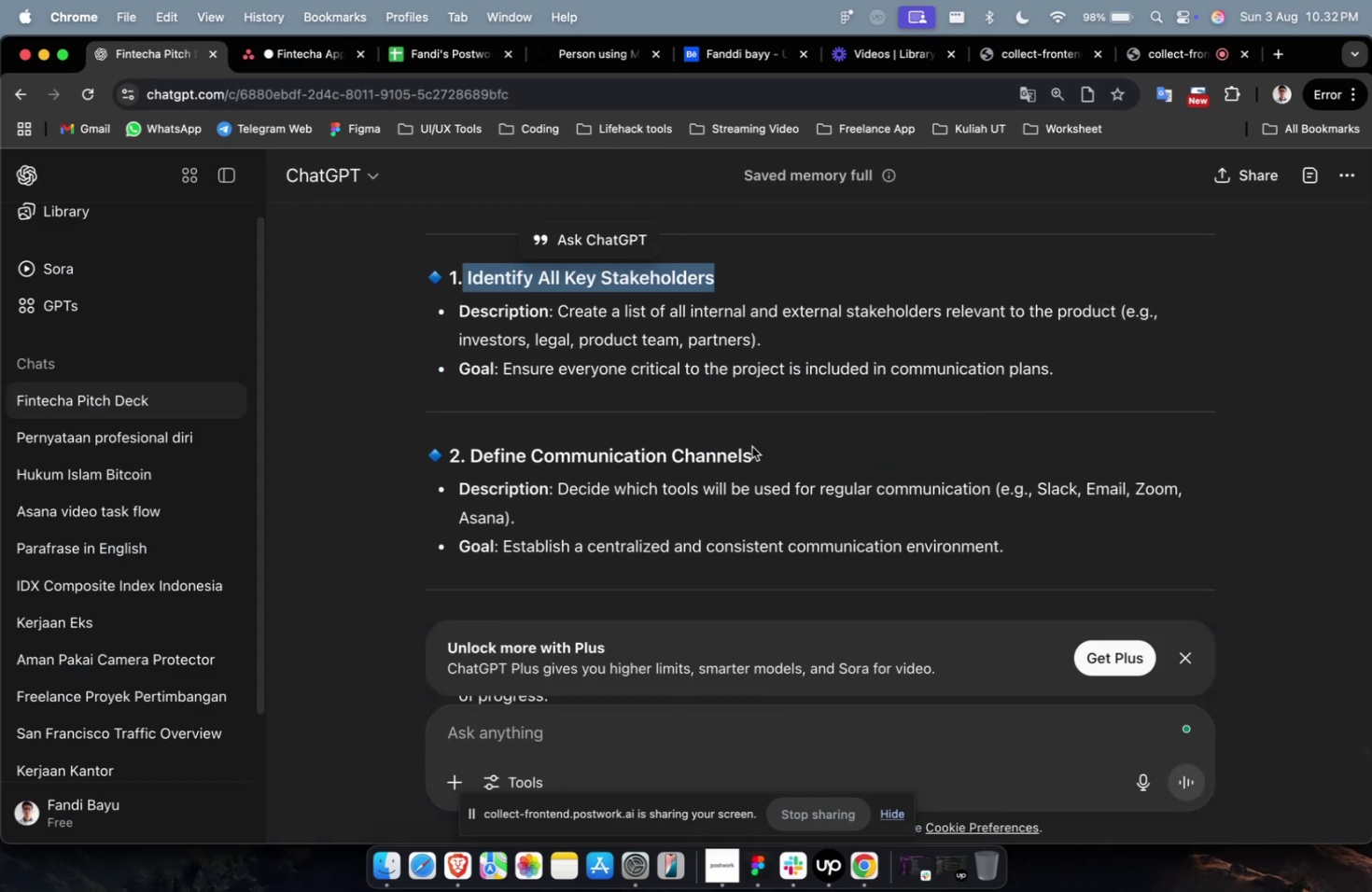 
left_click_drag(start_coordinate=[759, 448], to_coordinate=[468, 456])
 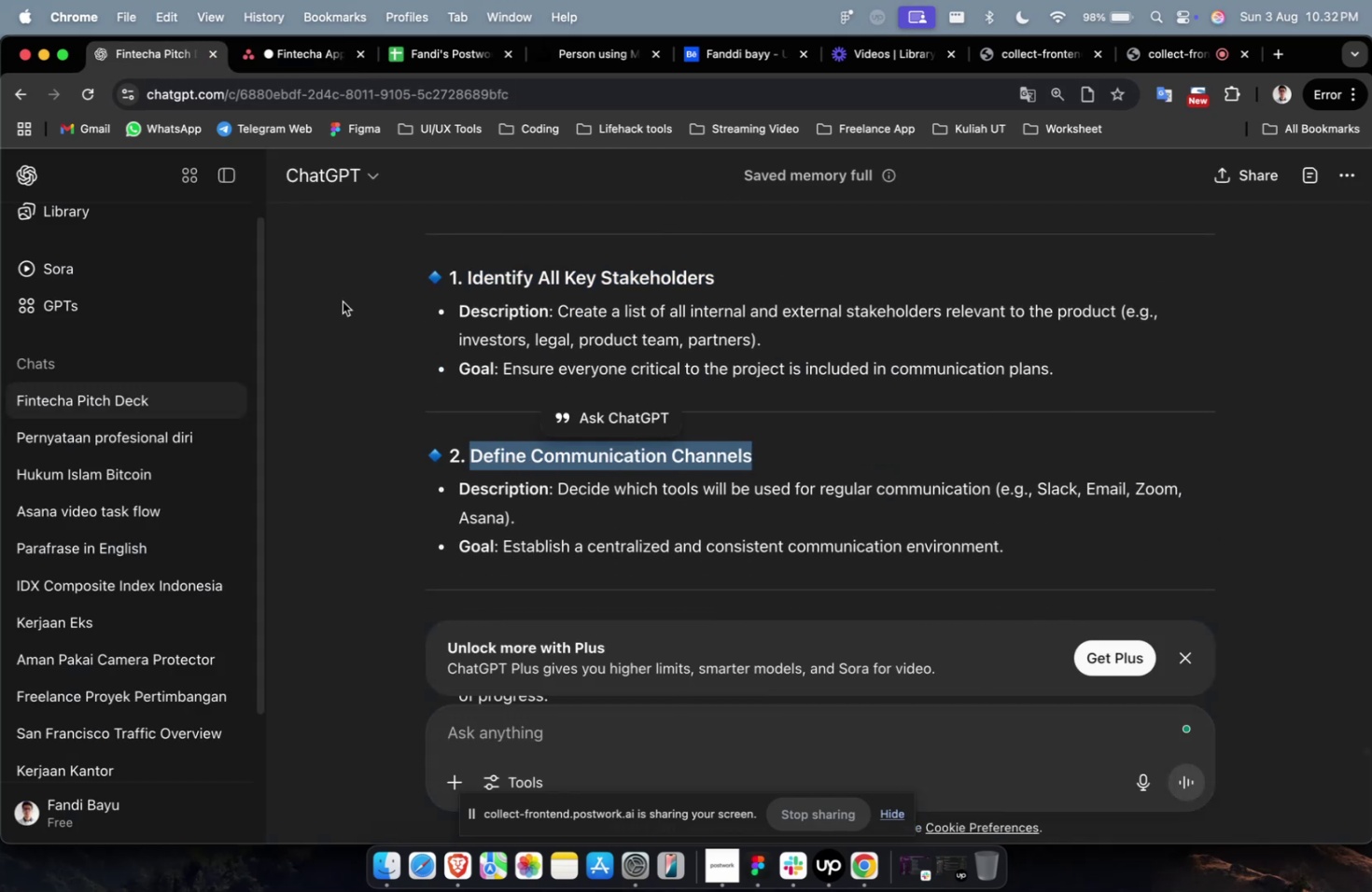 
key(Meta+C)
 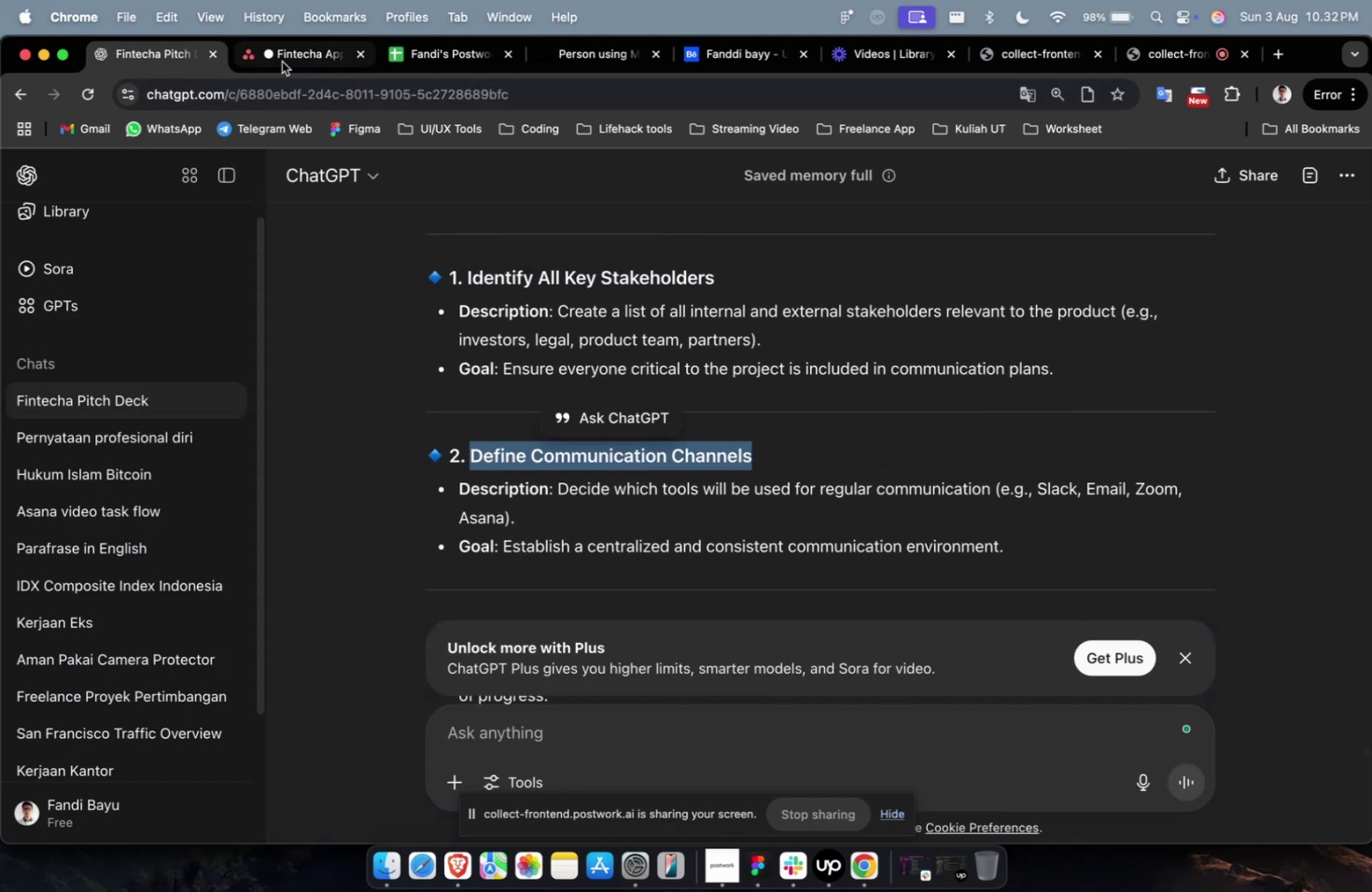 
left_click([284, 62])
 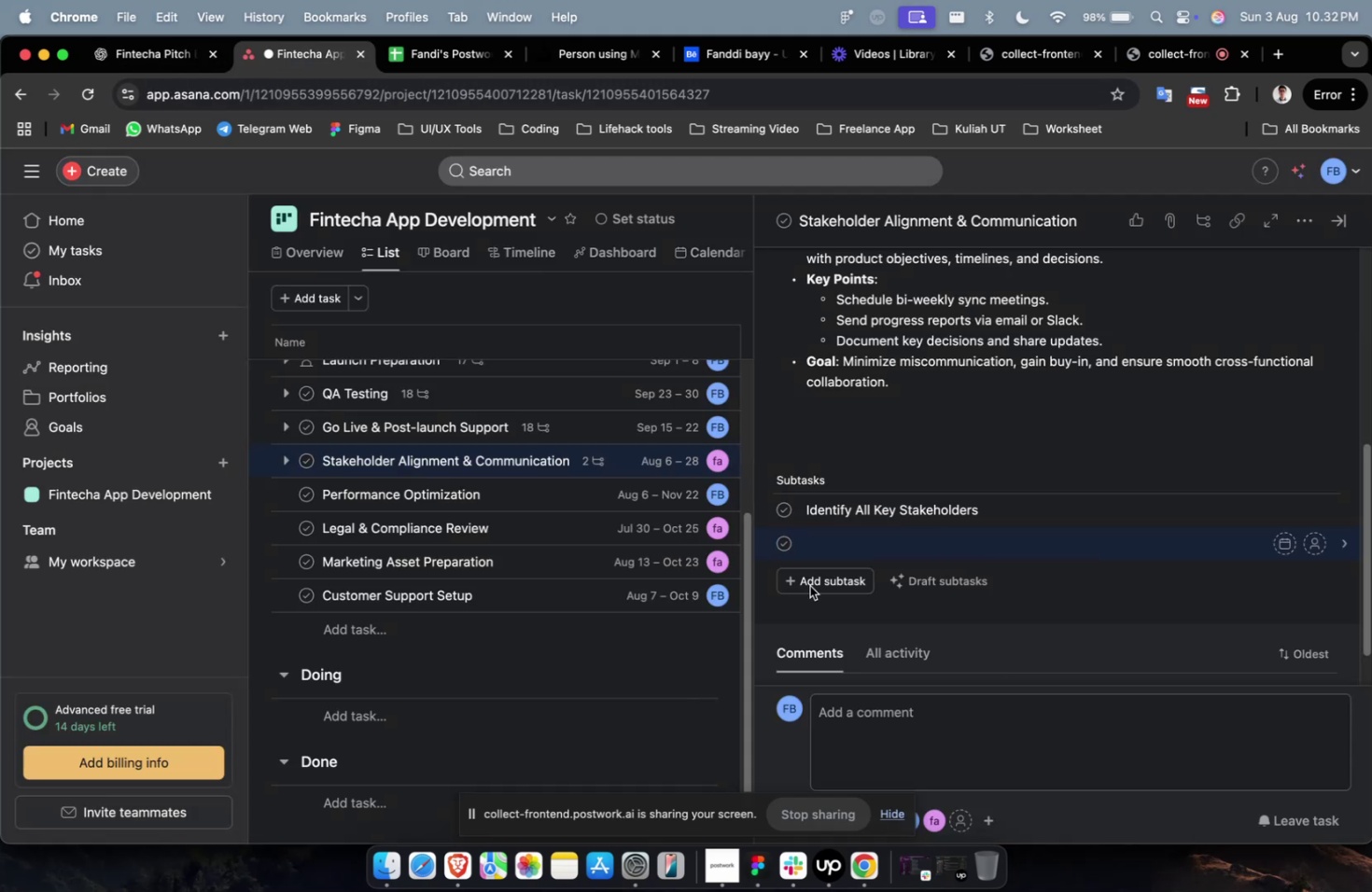 
key(Meta+CommandLeft)
 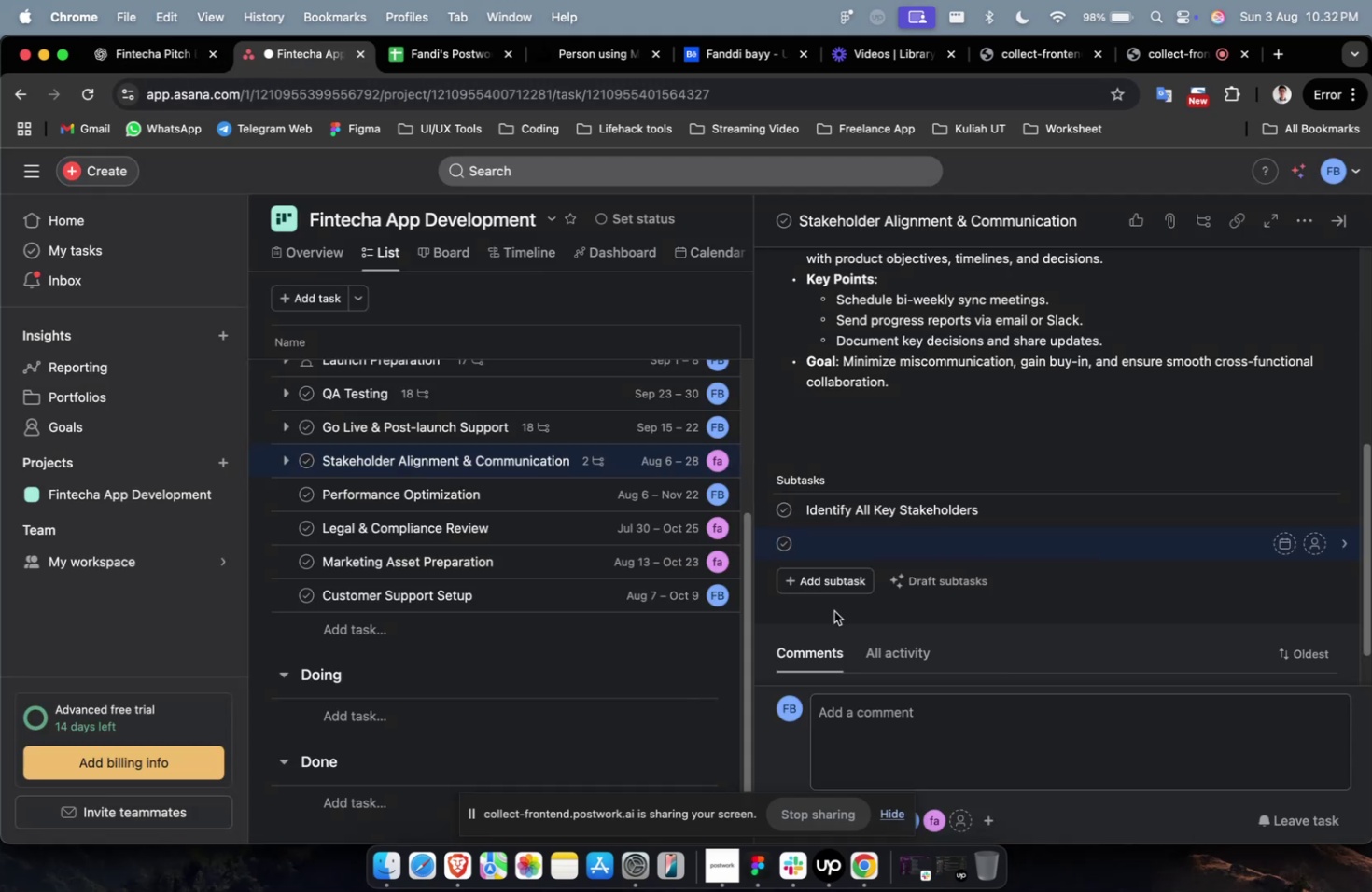 
key(Meta+V)
 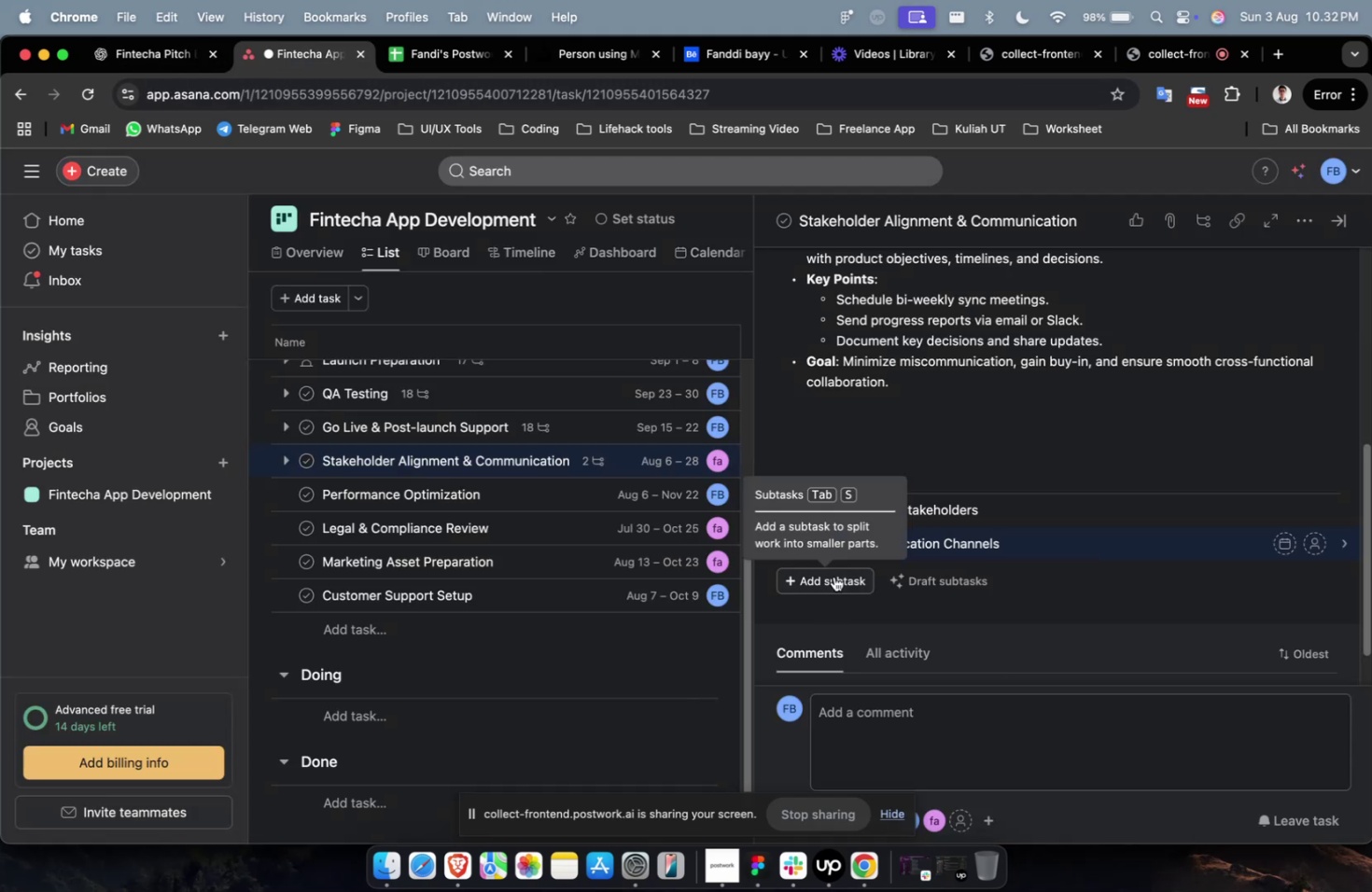 
left_click([833, 576])
 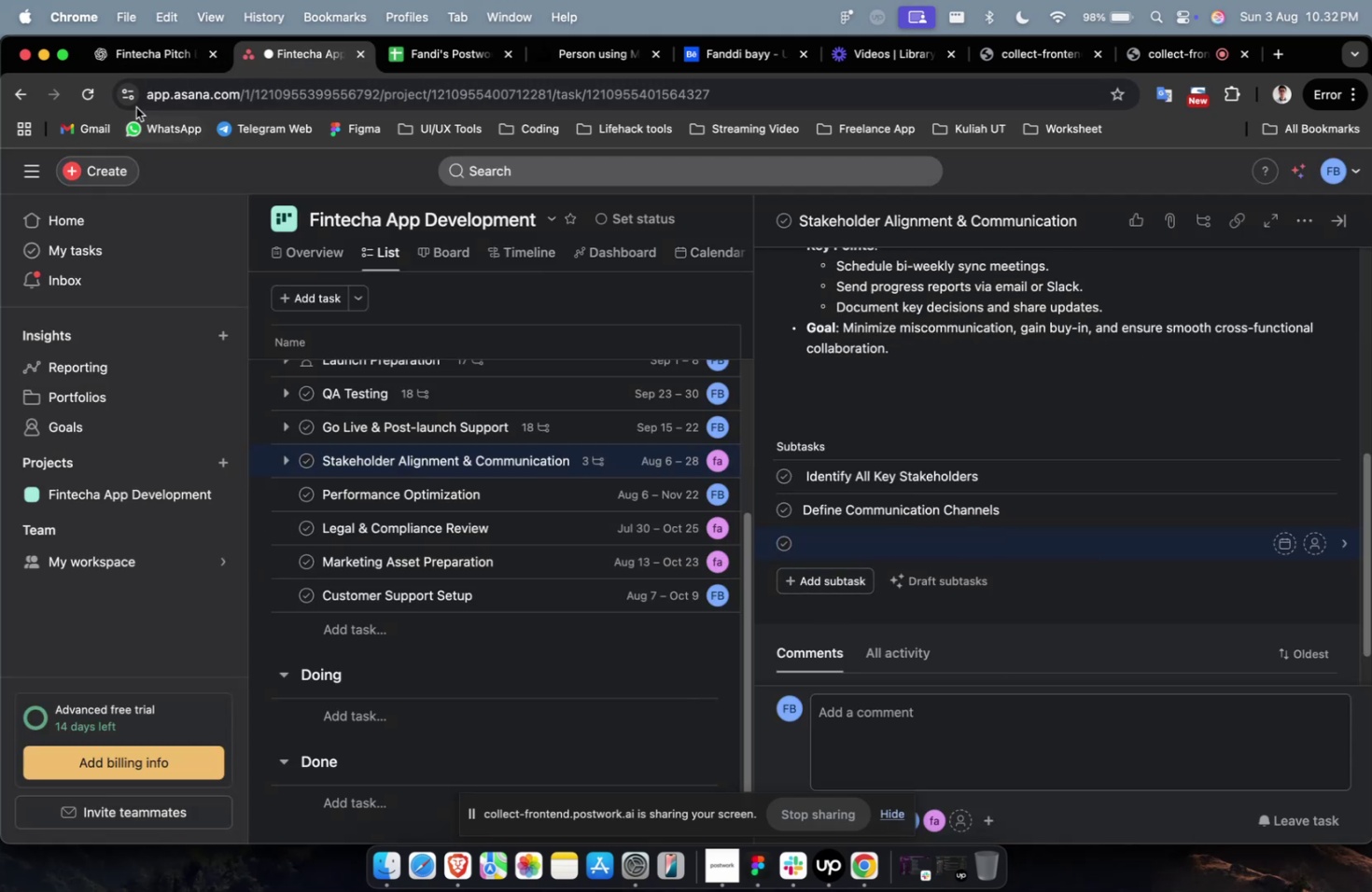 
left_click([140, 68])
 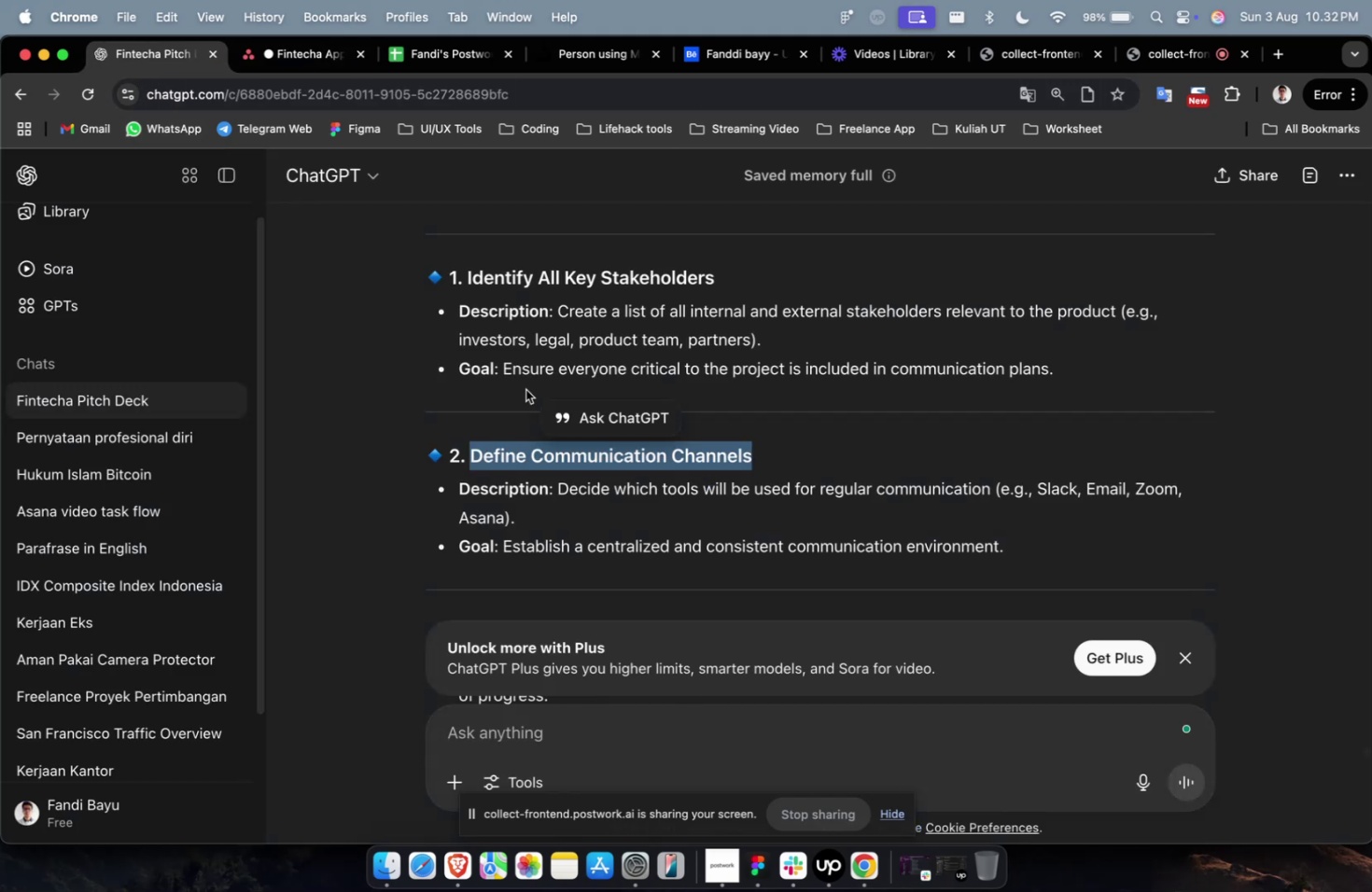 
scroll: coordinate [525, 389], scroll_direction: down, amount: 3.0
 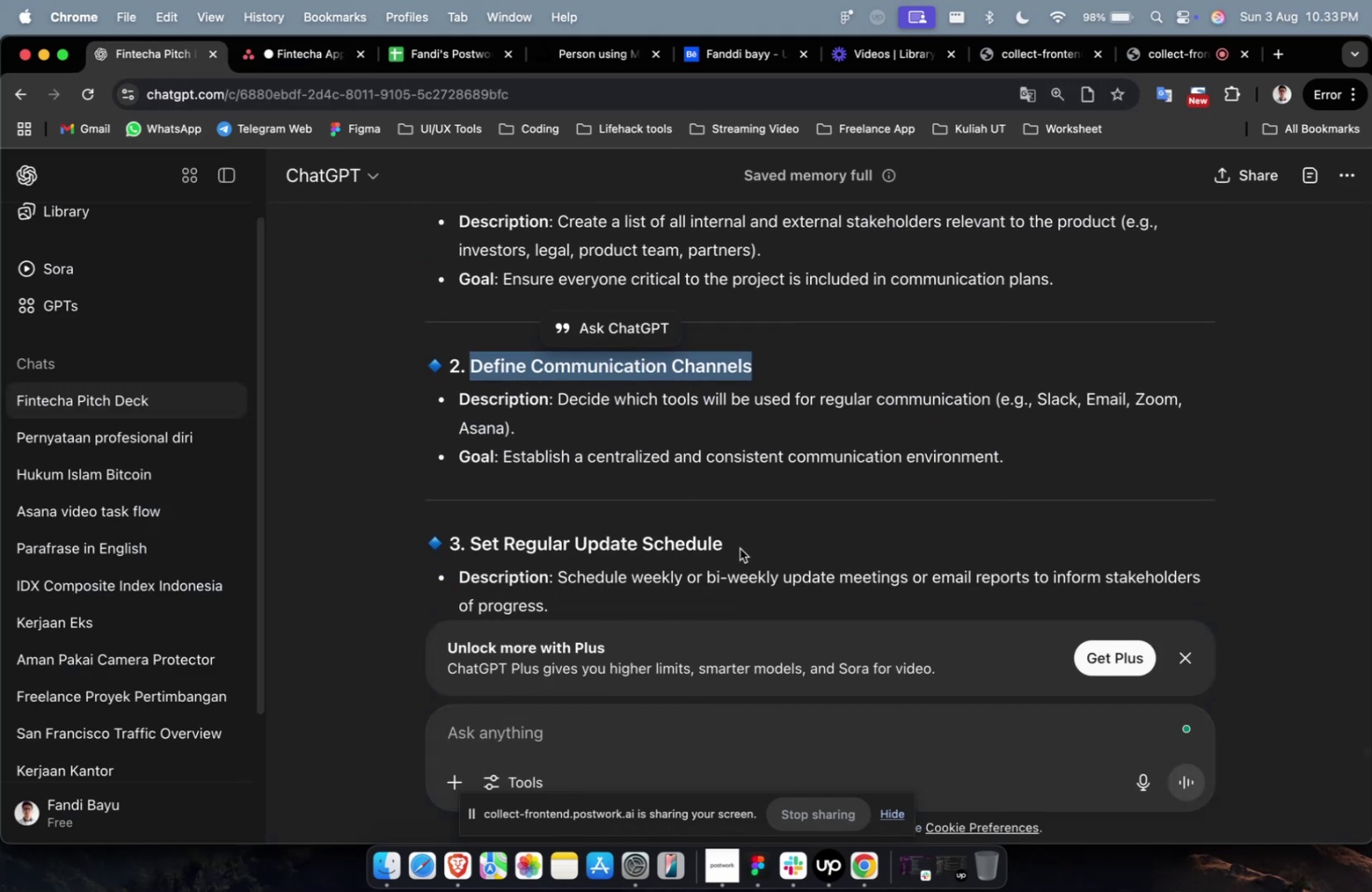 
wait(5.19)
 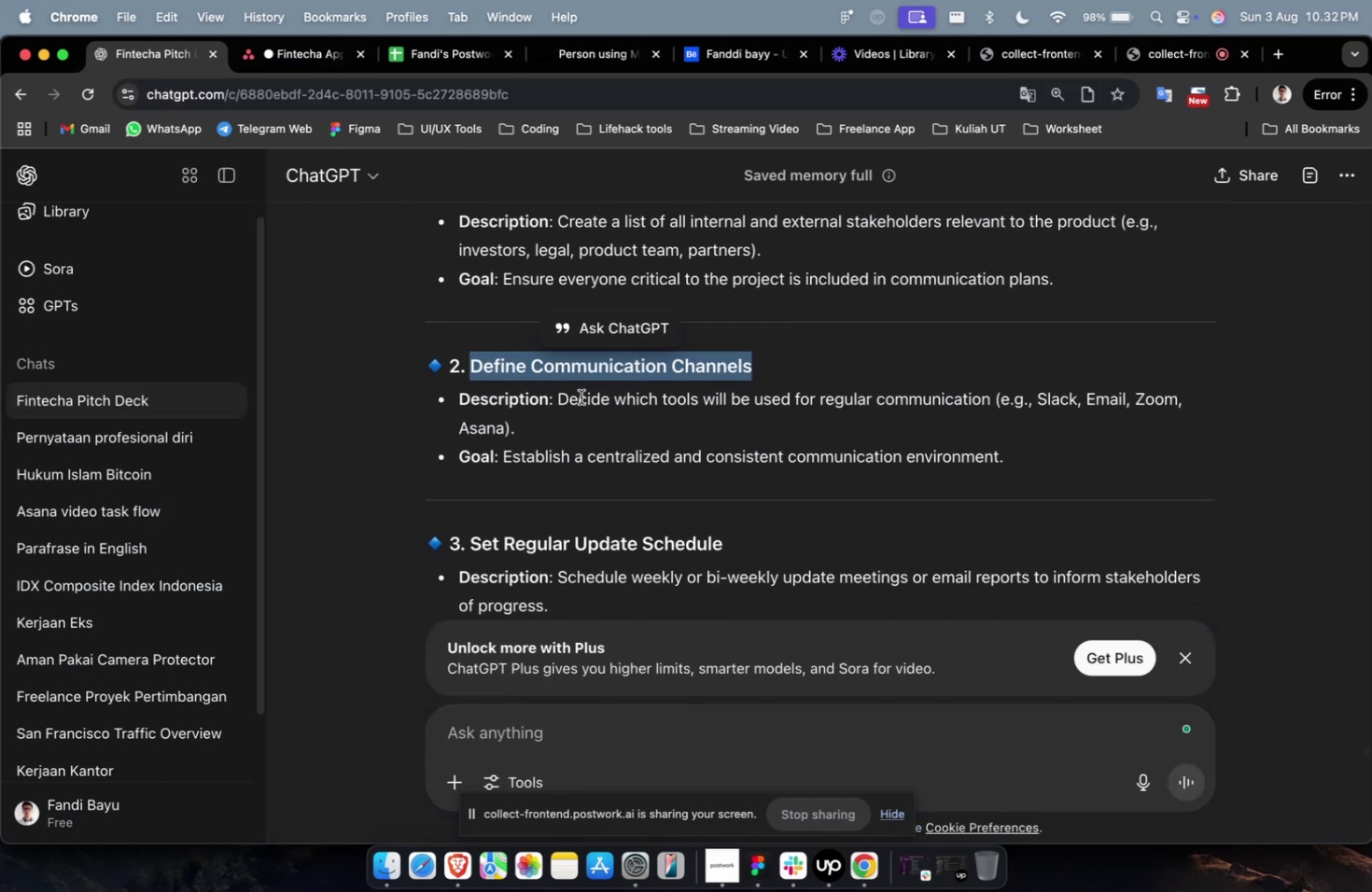 
left_click_drag(start_coordinate=[743, 551], to_coordinate=[471, 546])
 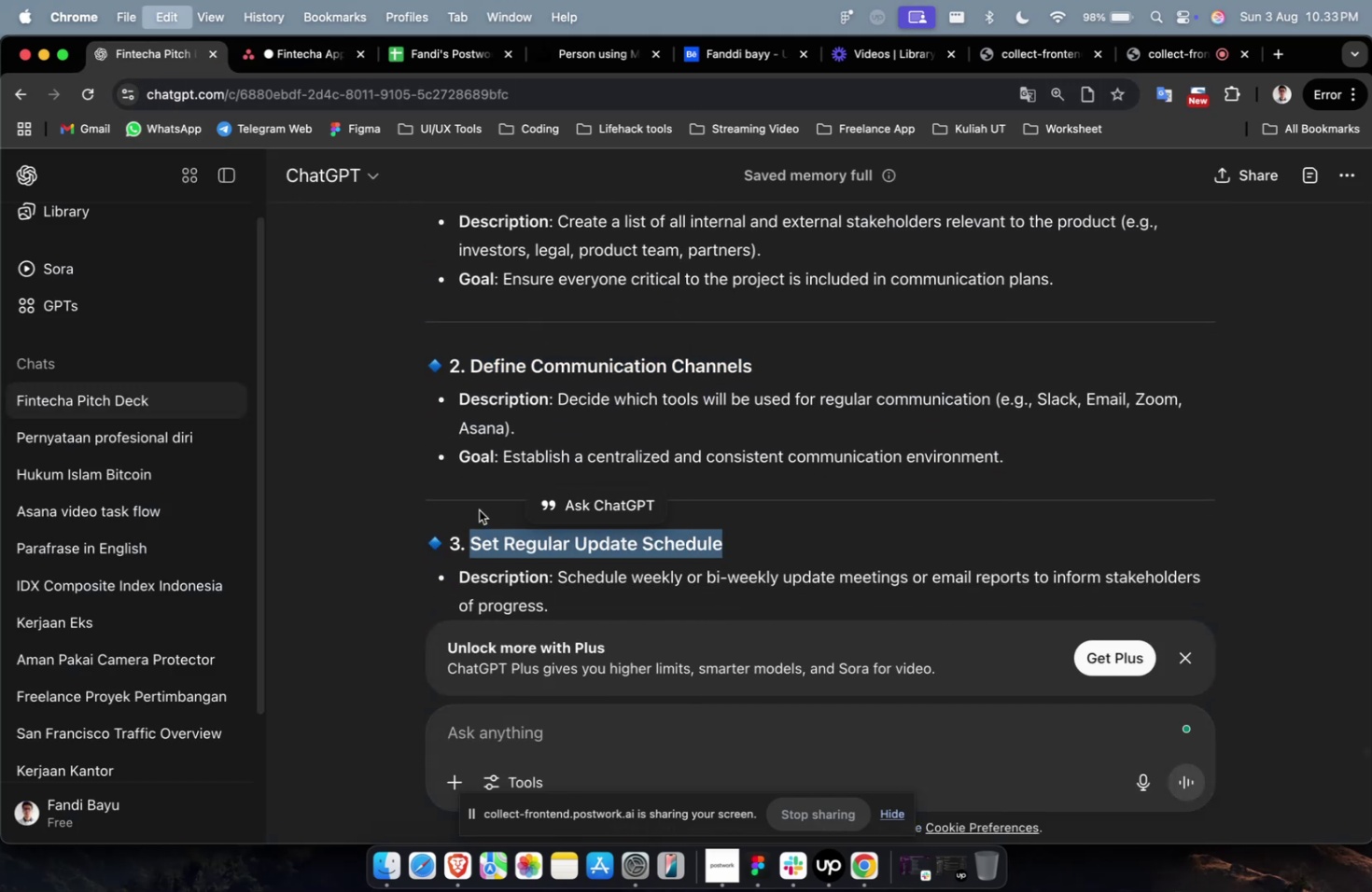 
key(Meta+C)
 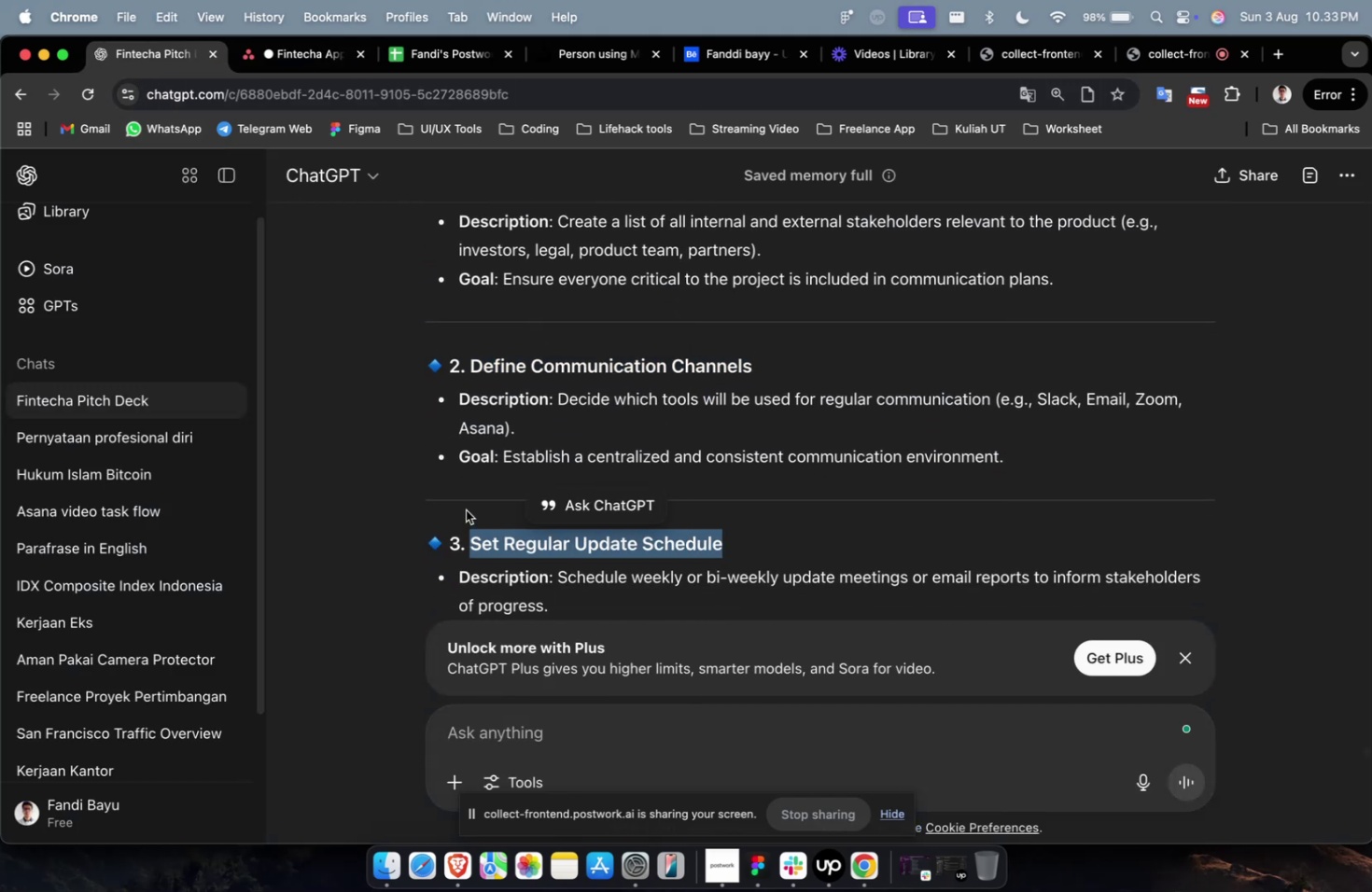 
key(Meta+C)
 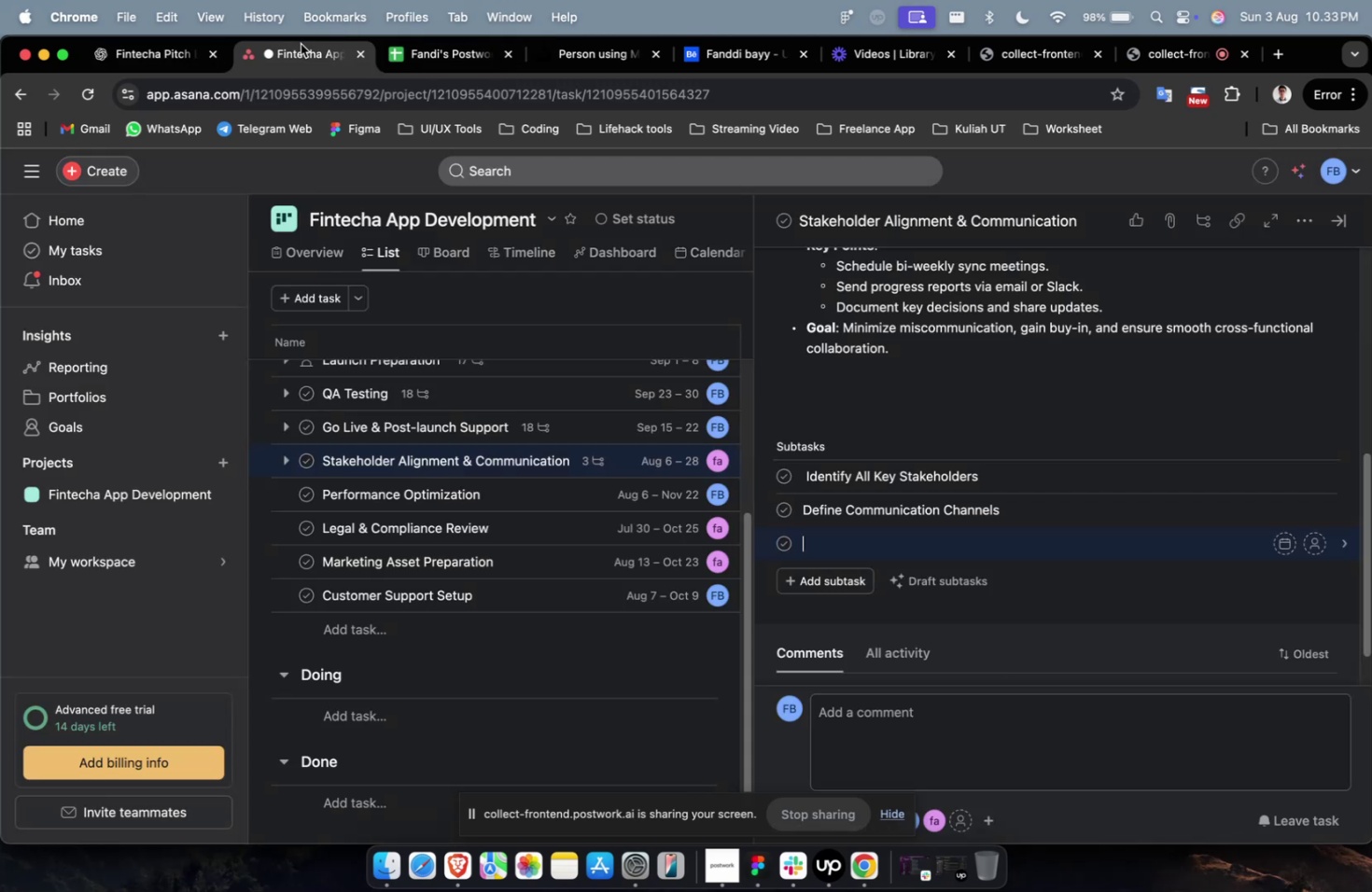 
double_click([299, 64])
 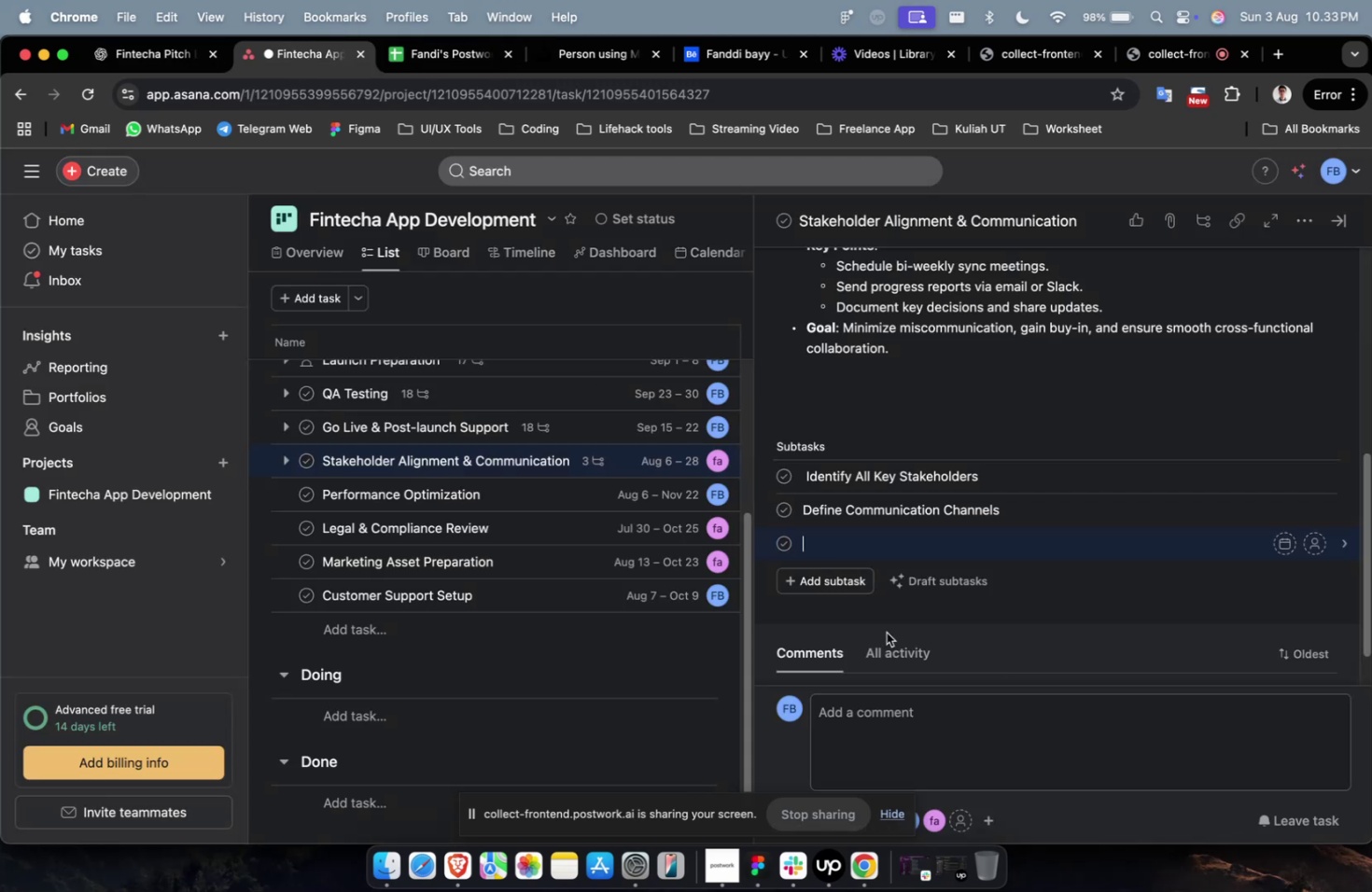 
key(Meta+CommandLeft)
 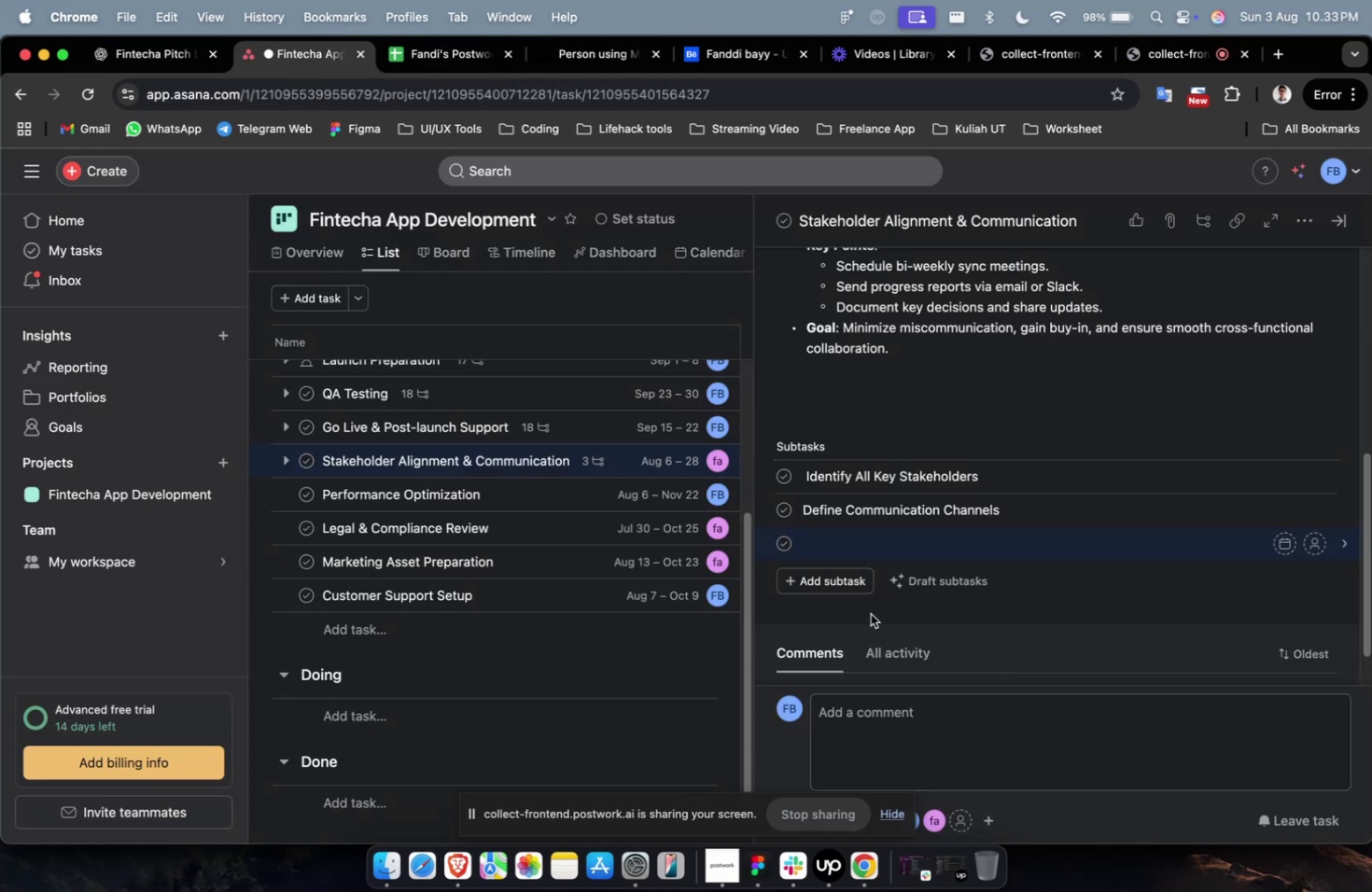 
key(Meta+V)
 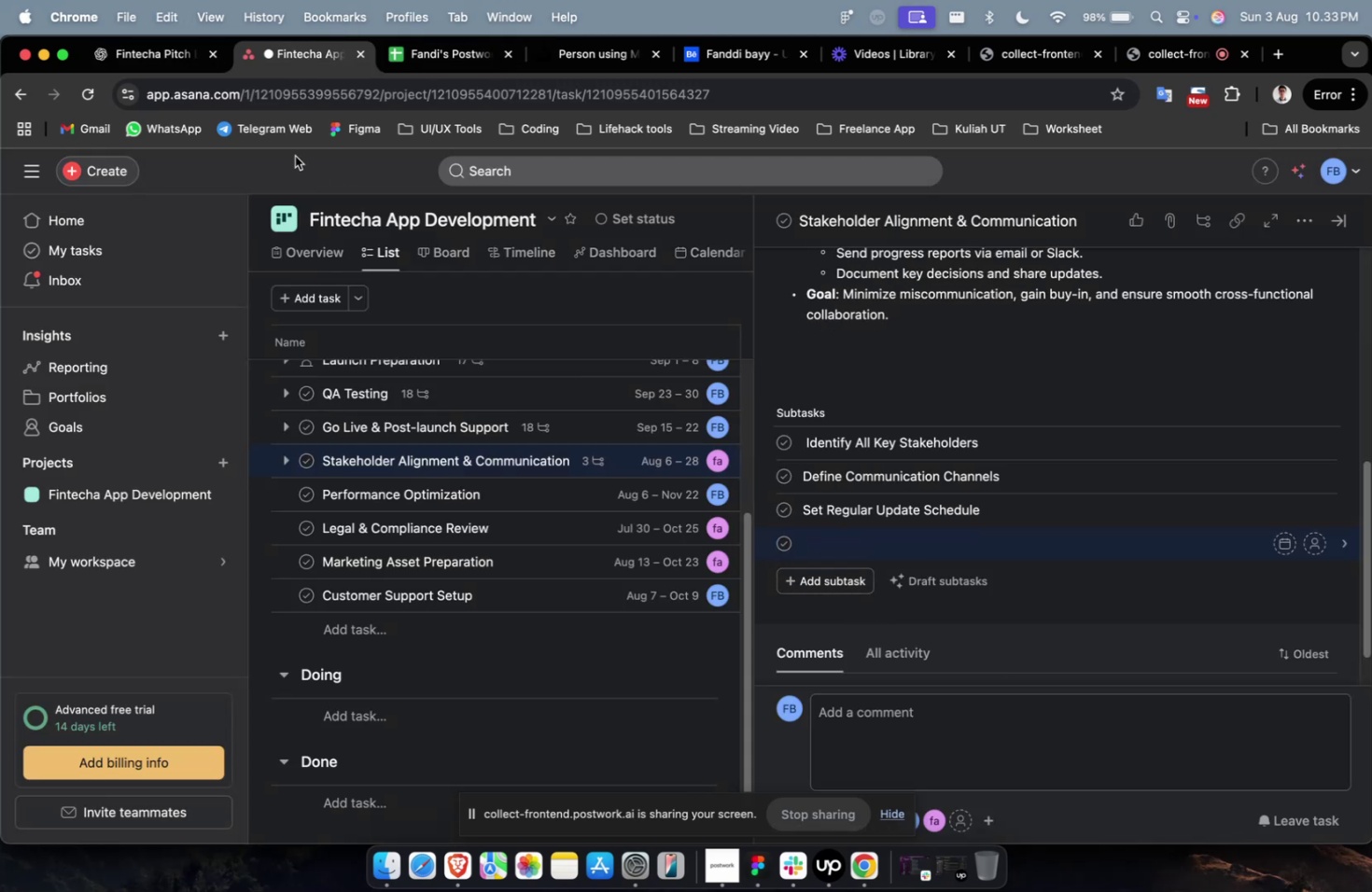 
left_click([166, 64])
 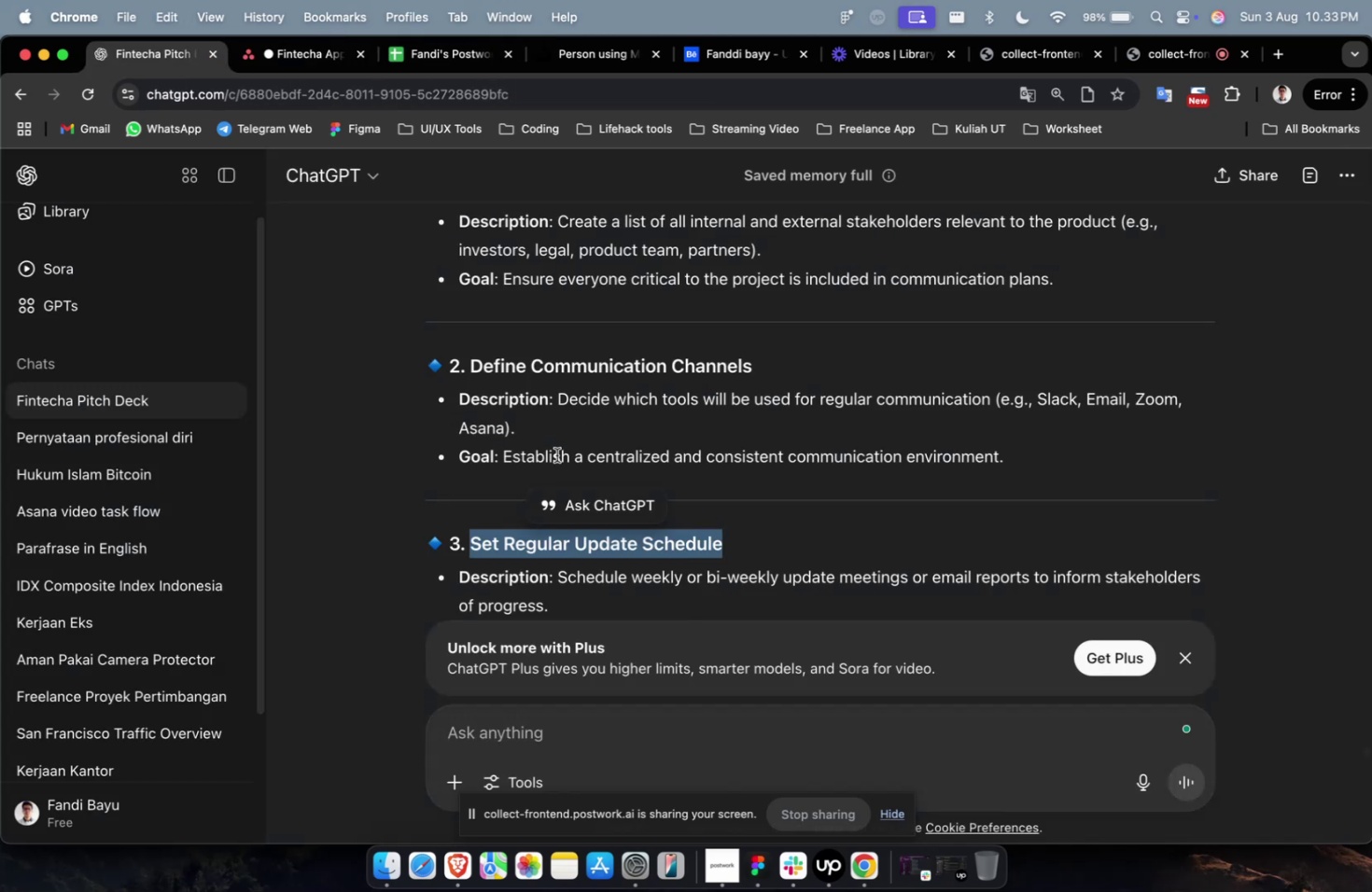 
scroll: coordinate [557, 454], scroll_direction: down, amount: 7.0
 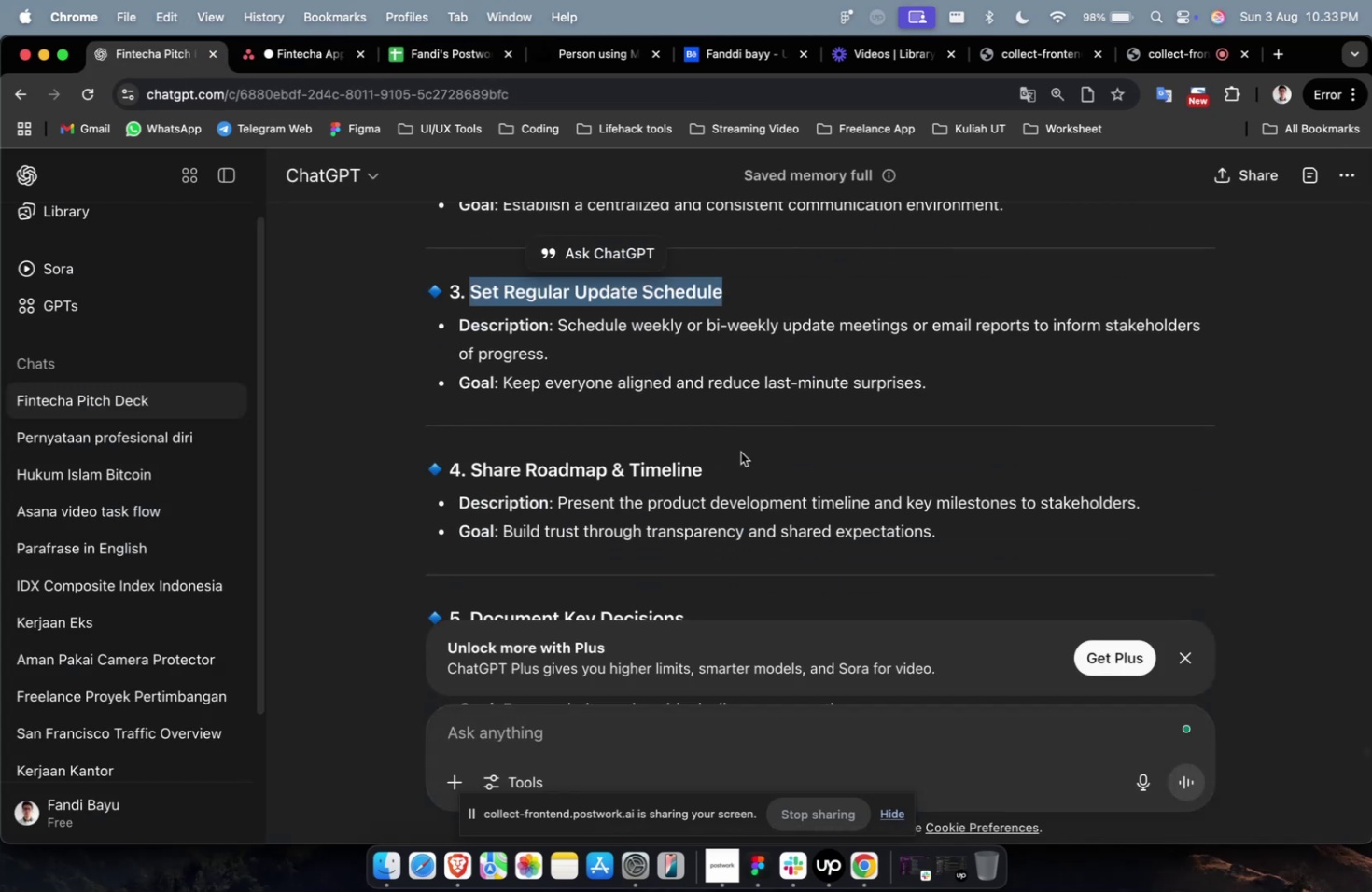 
left_click_drag(start_coordinate=[730, 460], to_coordinate=[466, 468])
 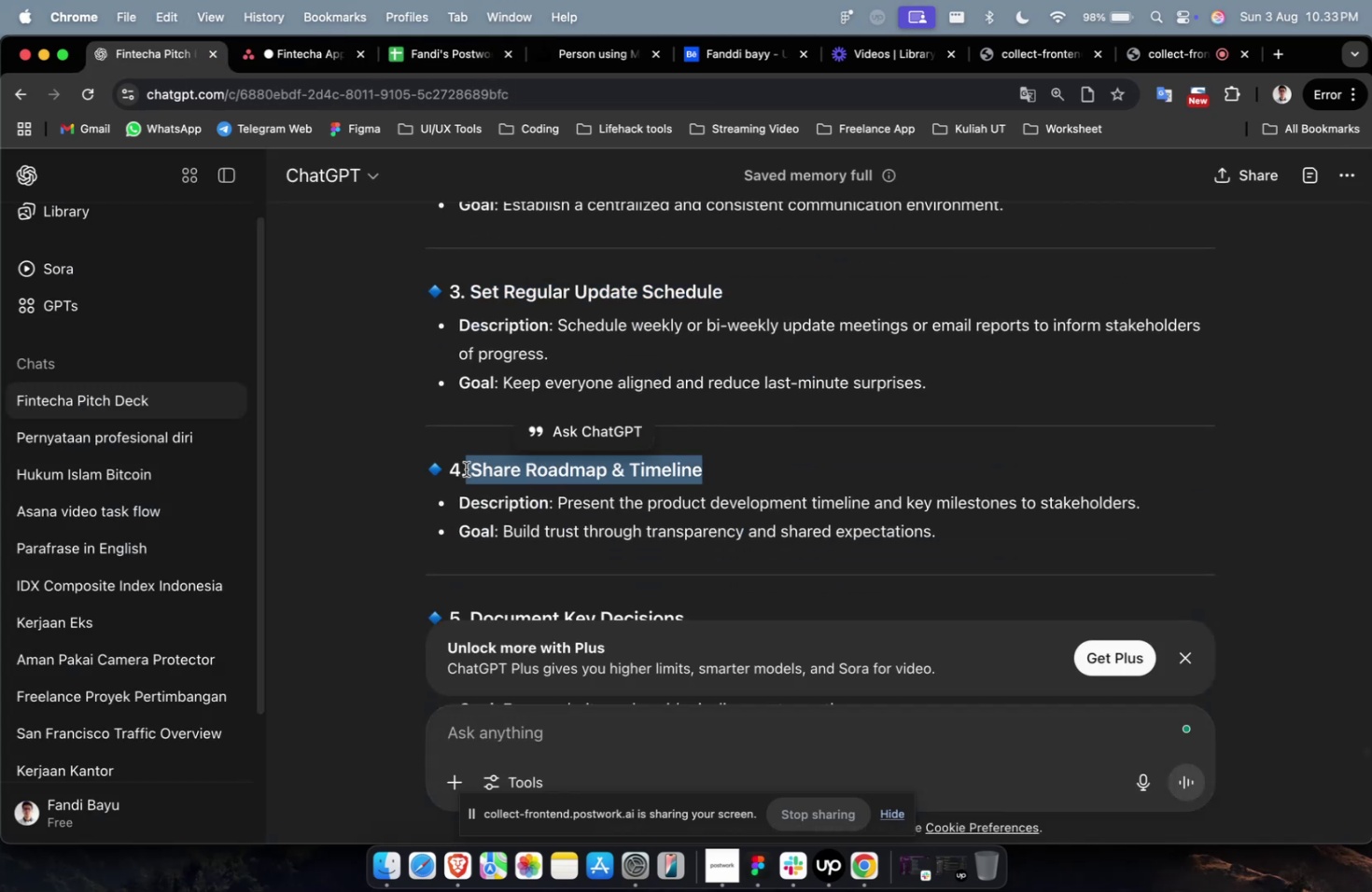 
key(Meta+C)
 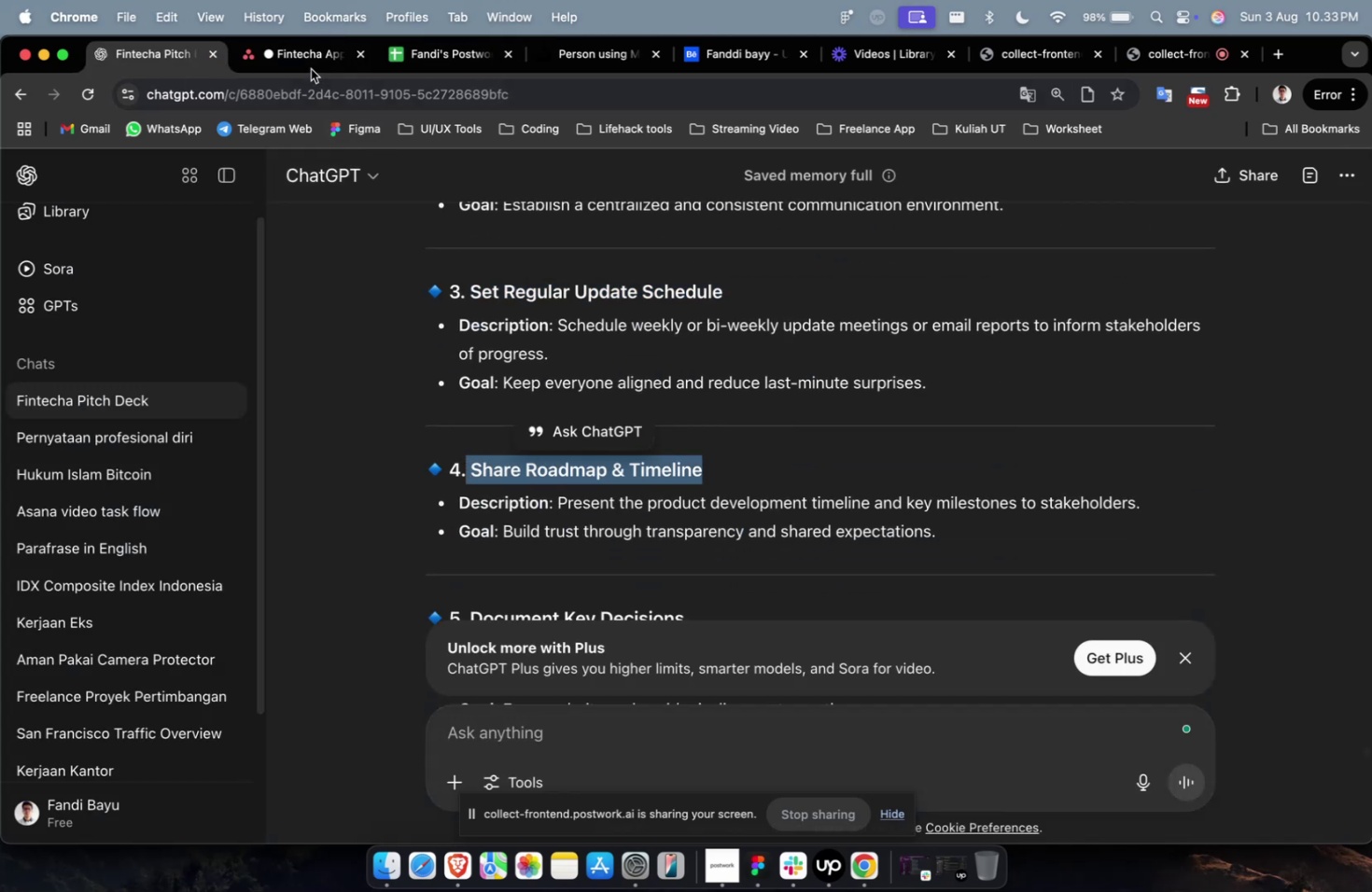 
left_click([311, 69])
 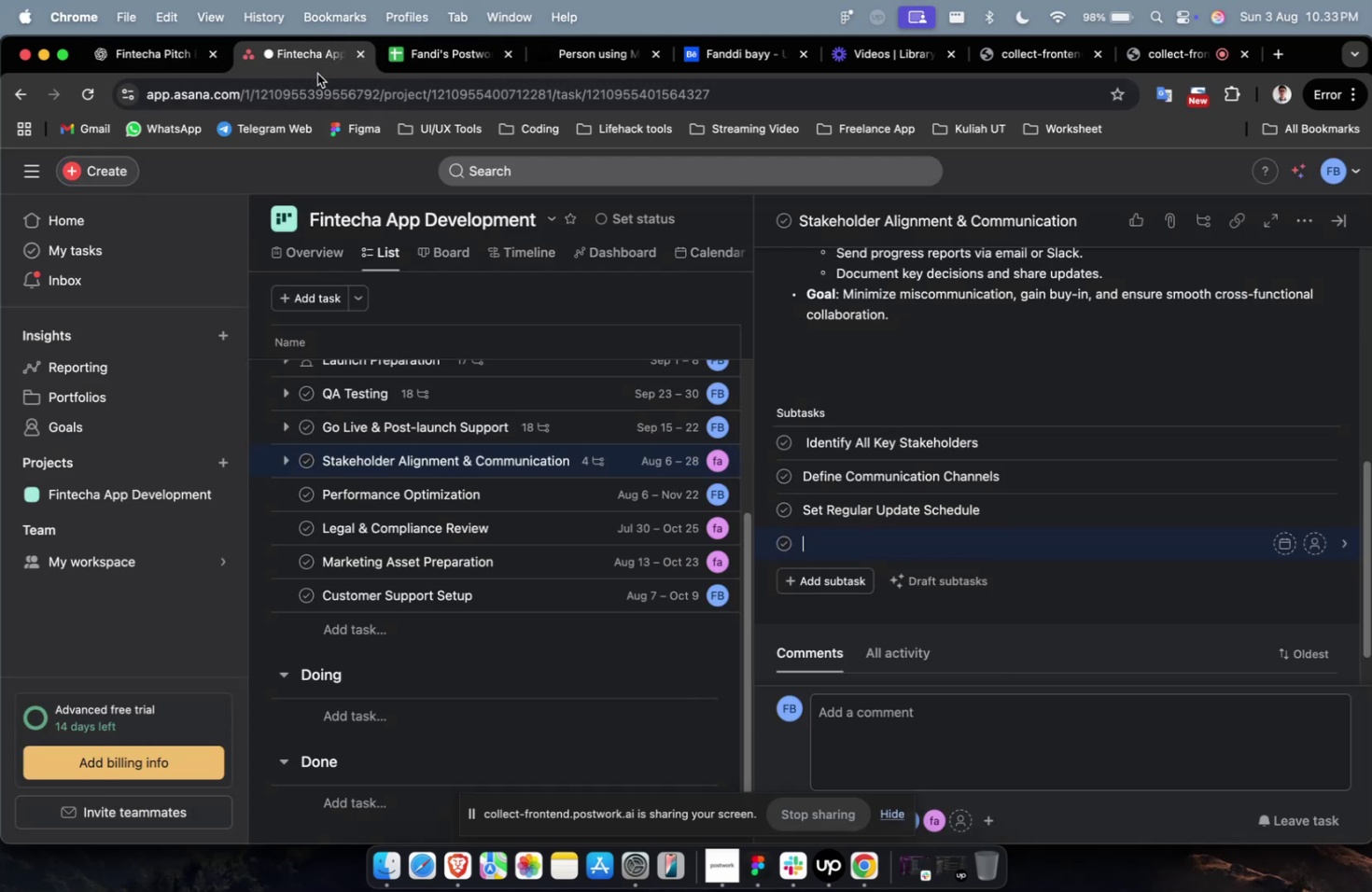 
key(Meta+V)
 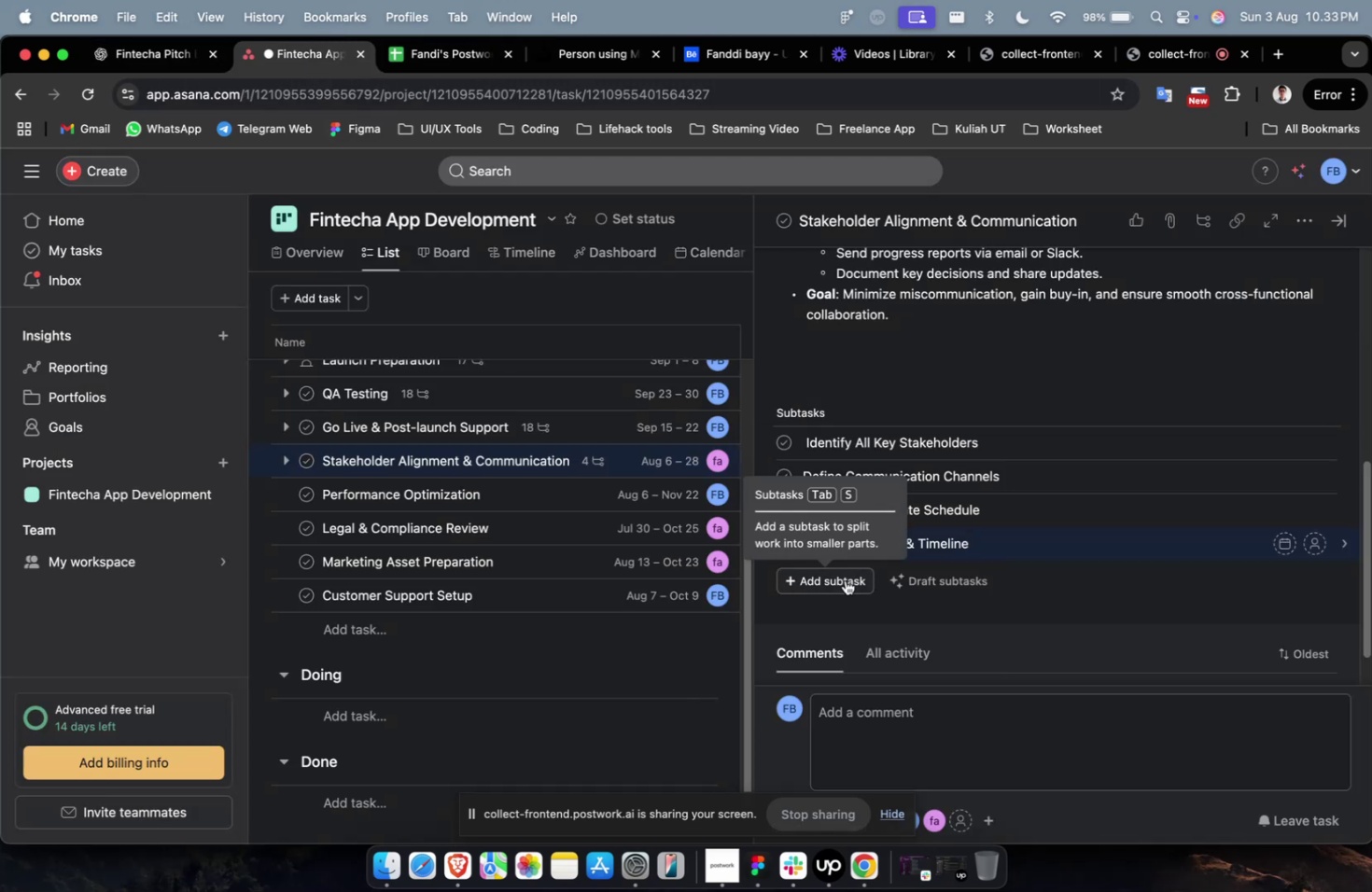 
left_click([845, 579])
 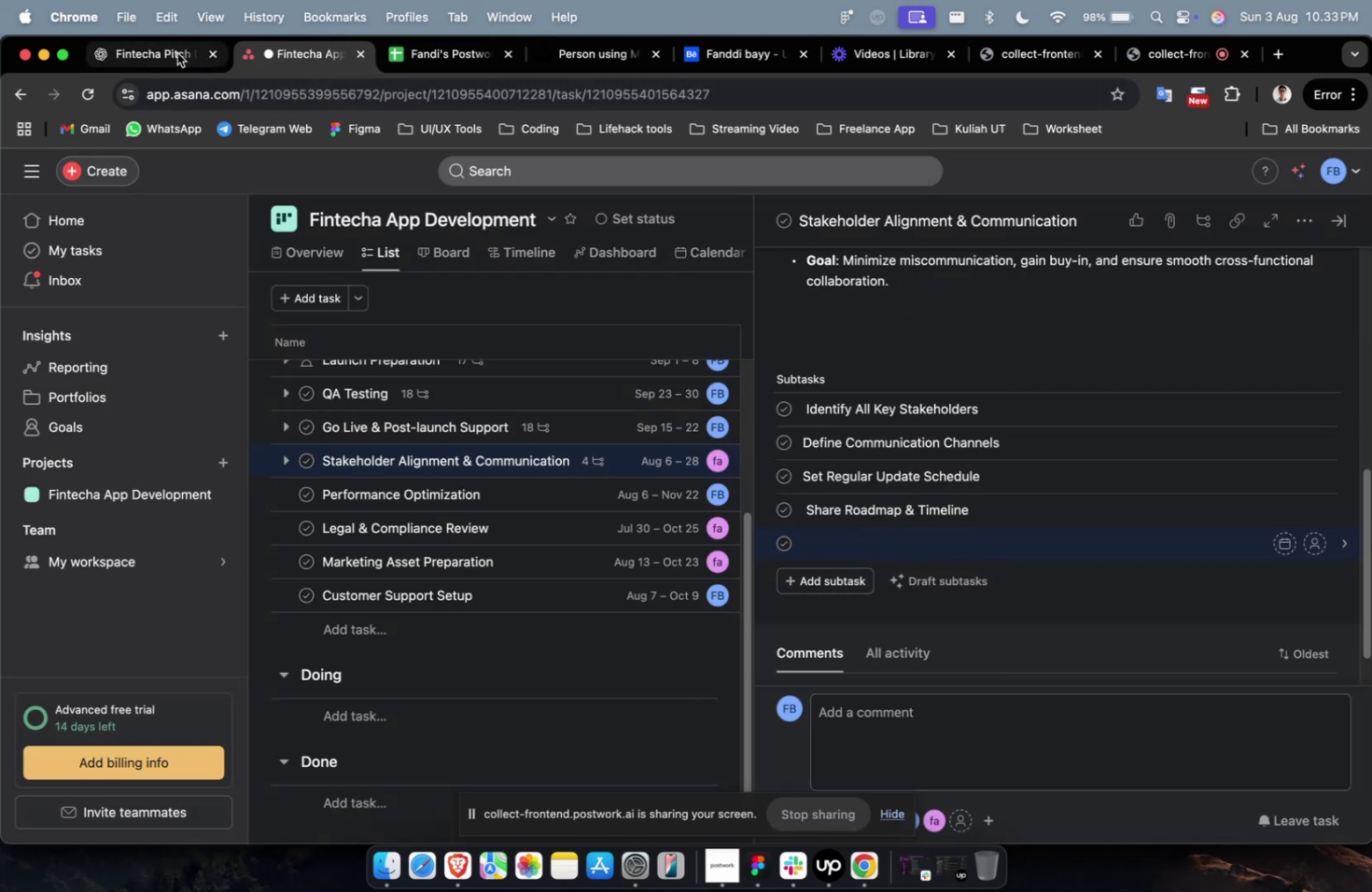 
left_click([175, 58])
 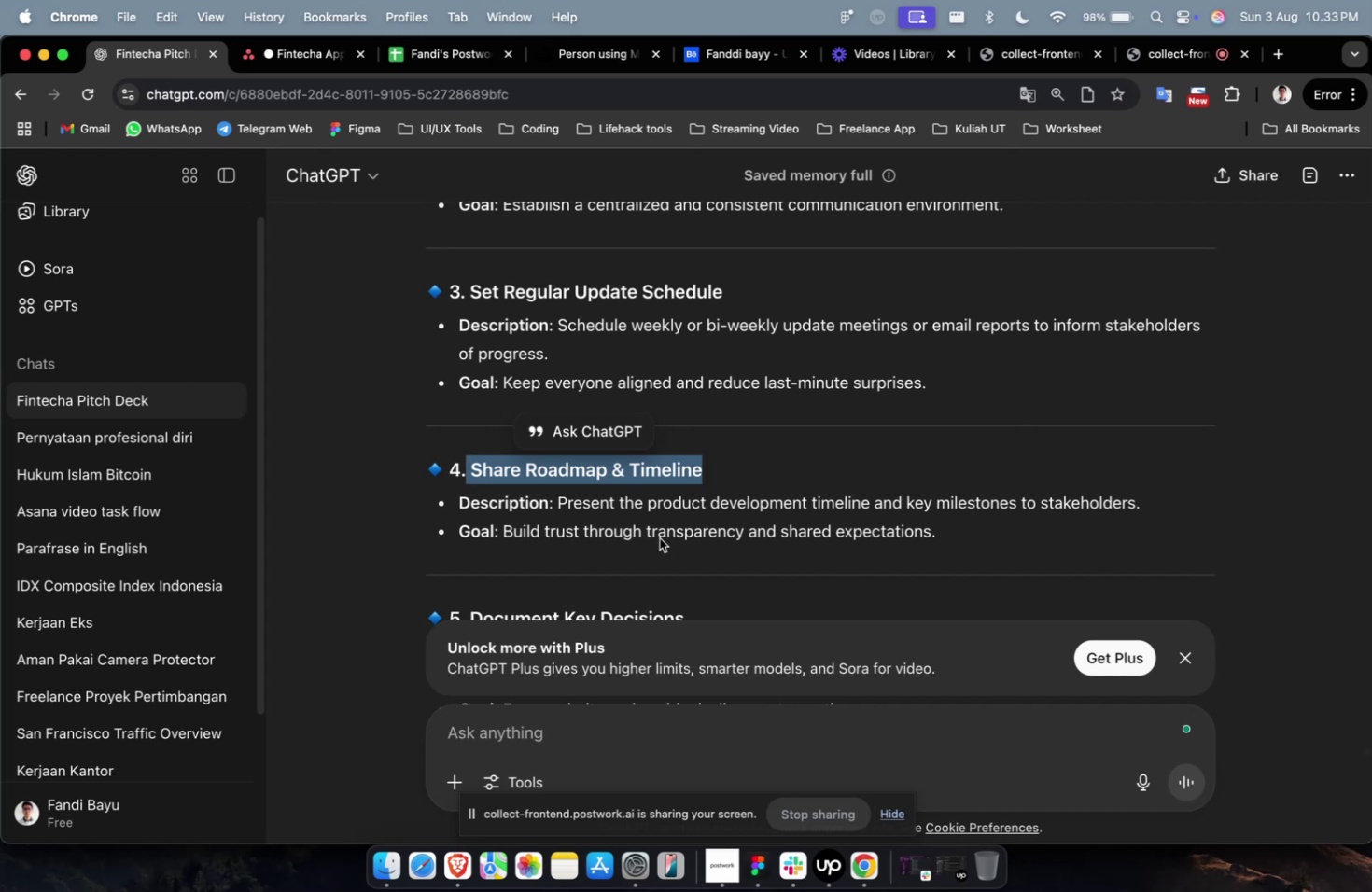 
scroll: coordinate [659, 537], scroll_direction: down, amount: 3.0
 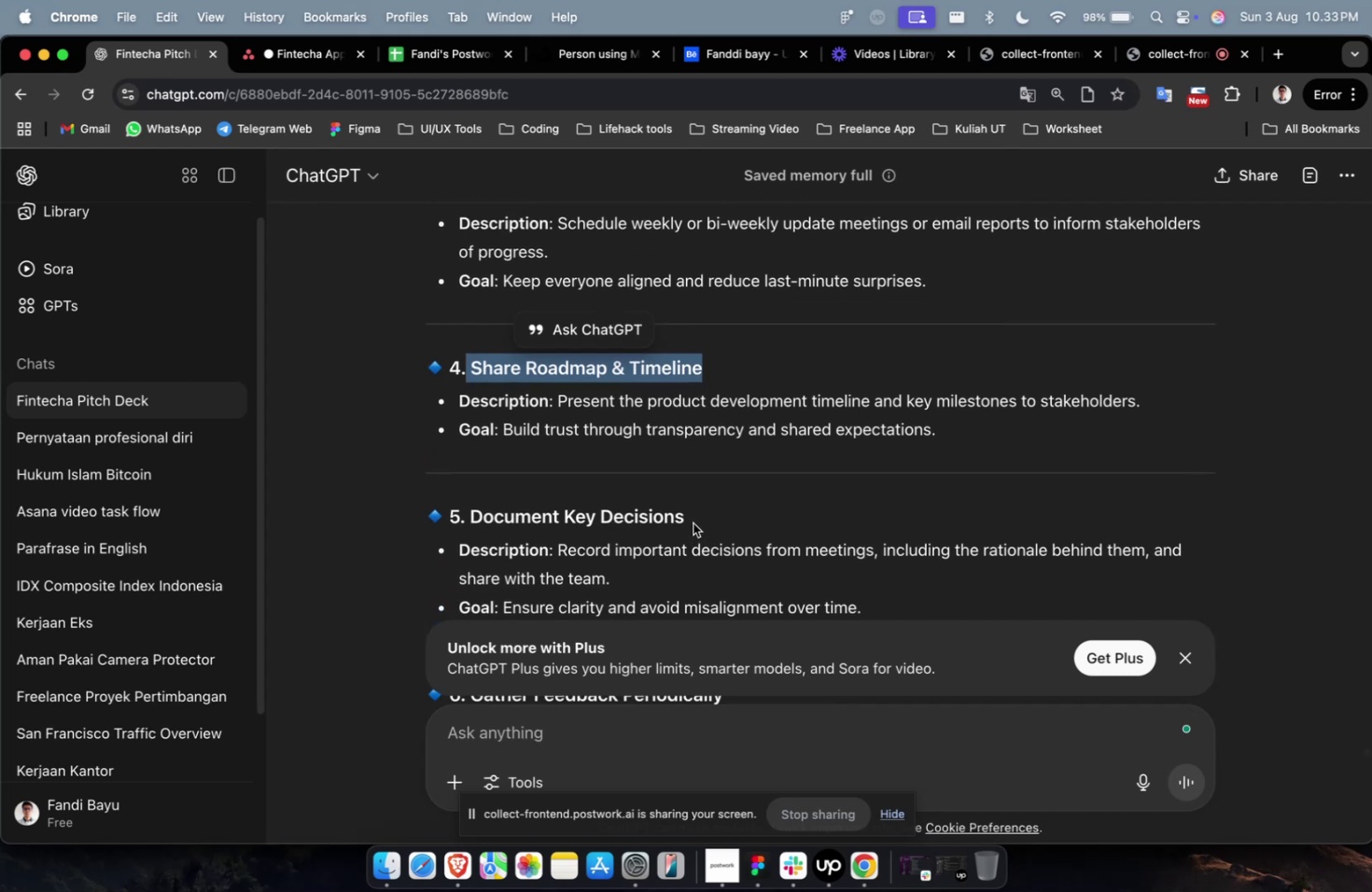 
left_click_drag(start_coordinate=[693, 520], to_coordinate=[469, 525])
 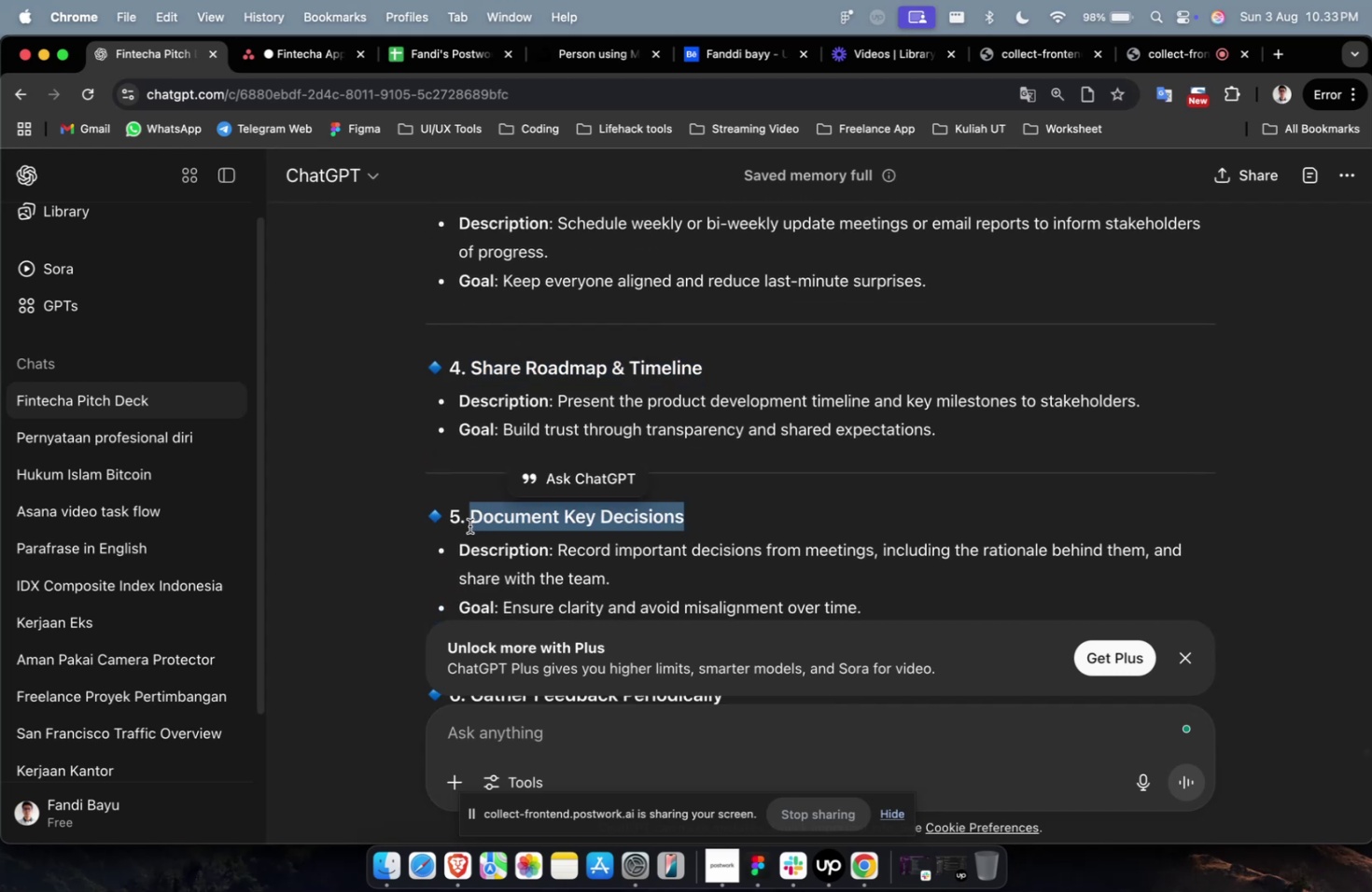 
key(Meta+C)
 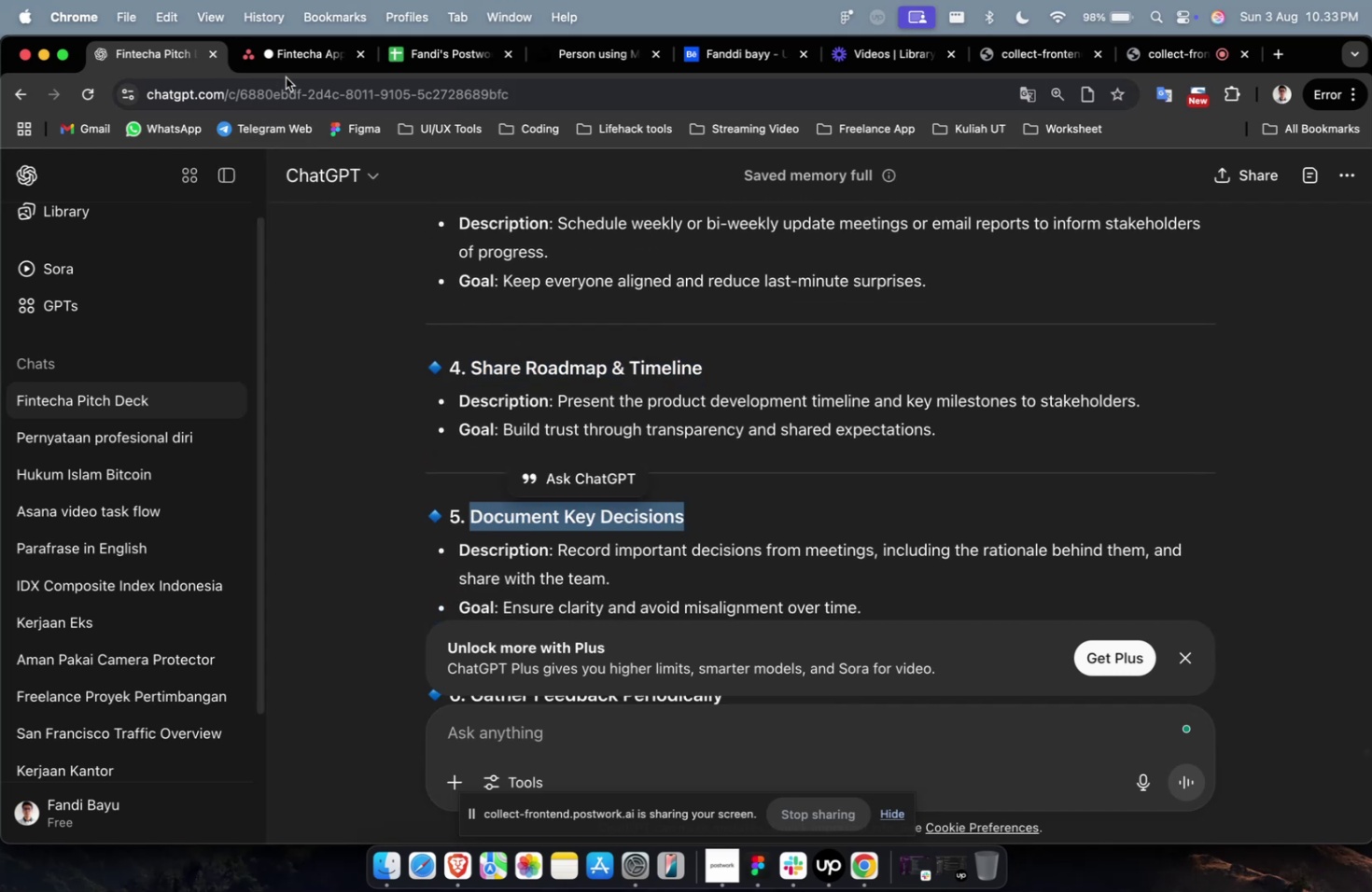 
left_click([290, 68])
 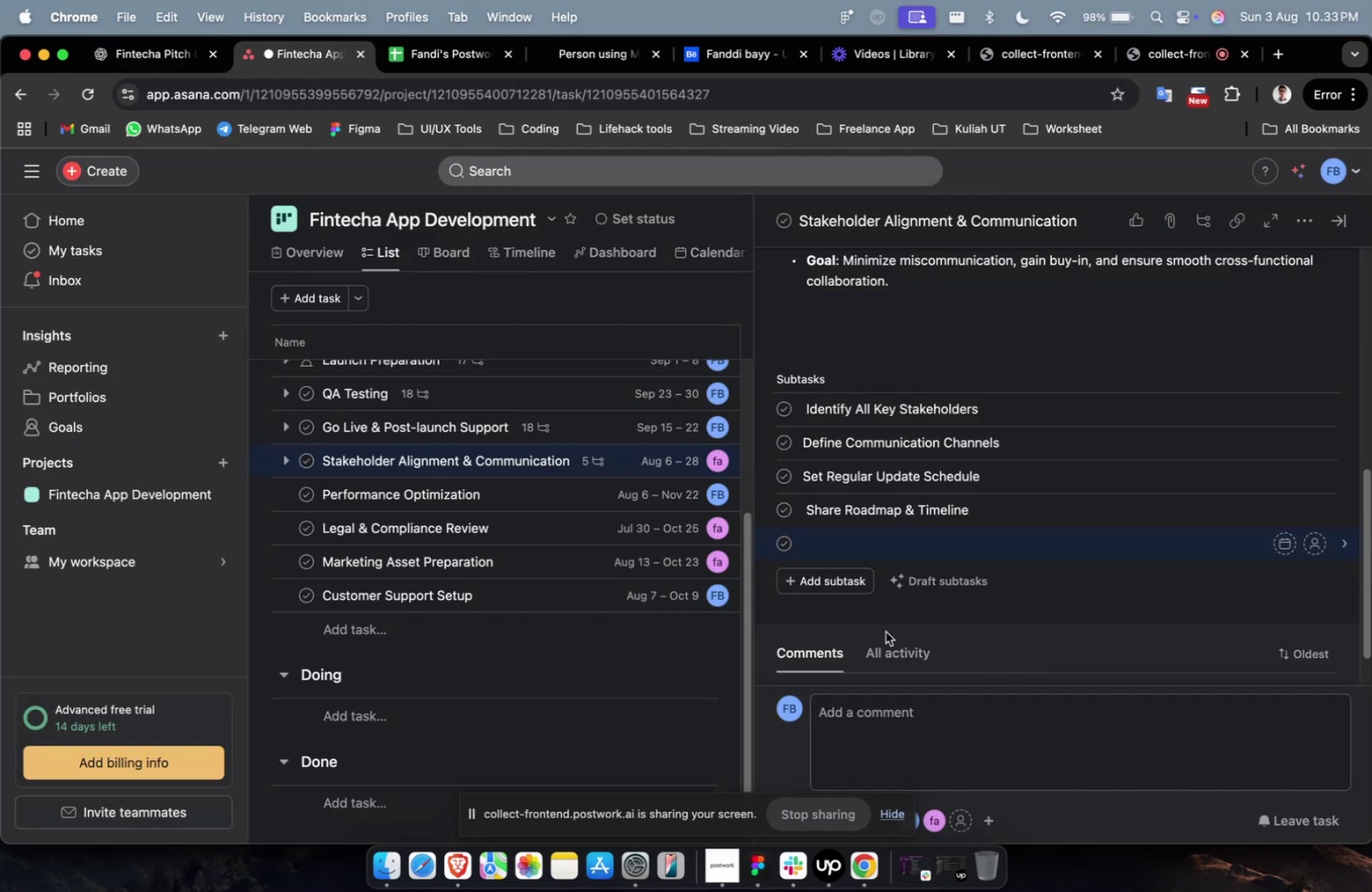 
key(Meta+V)
 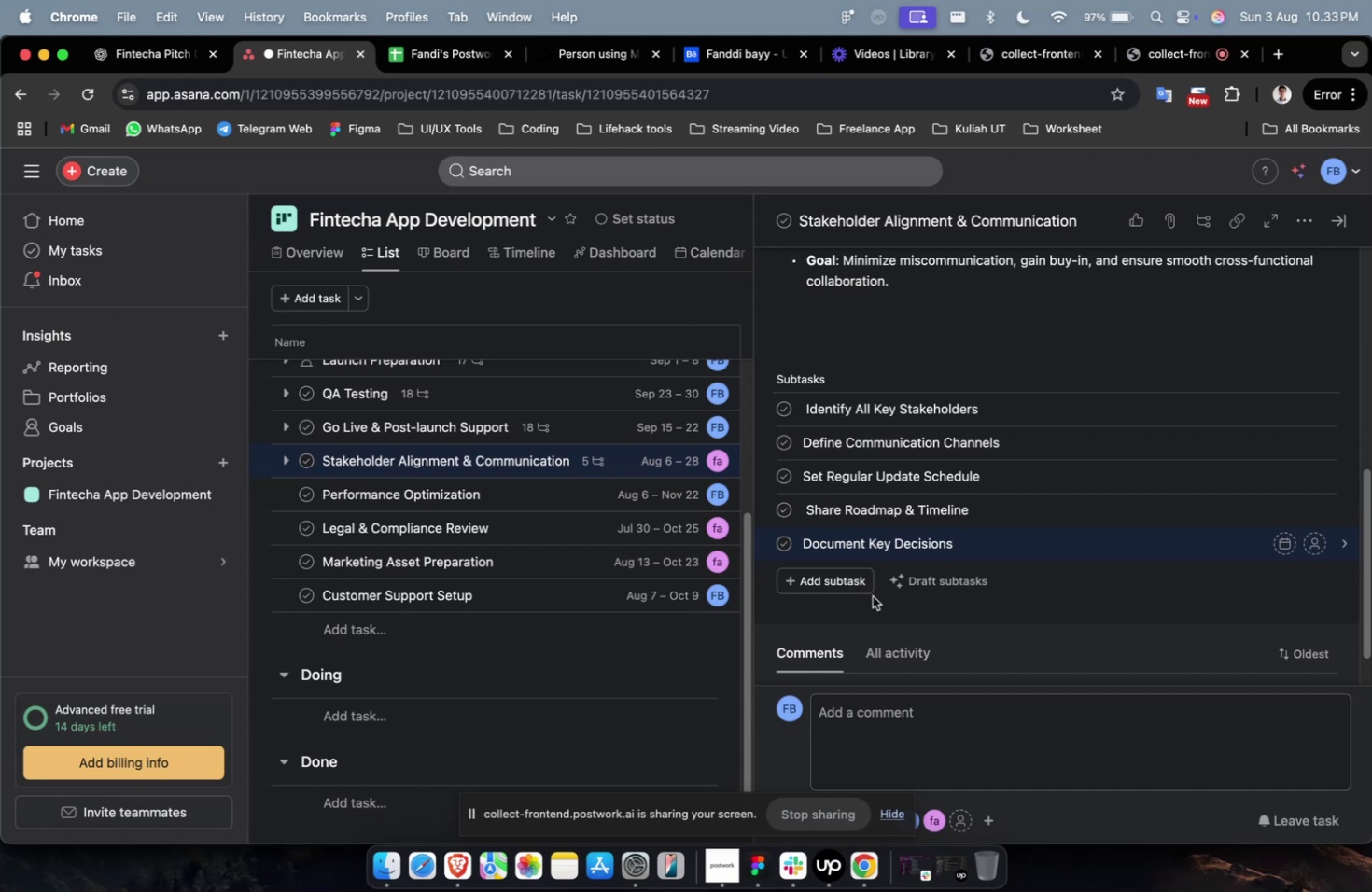 
wait(35.56)
 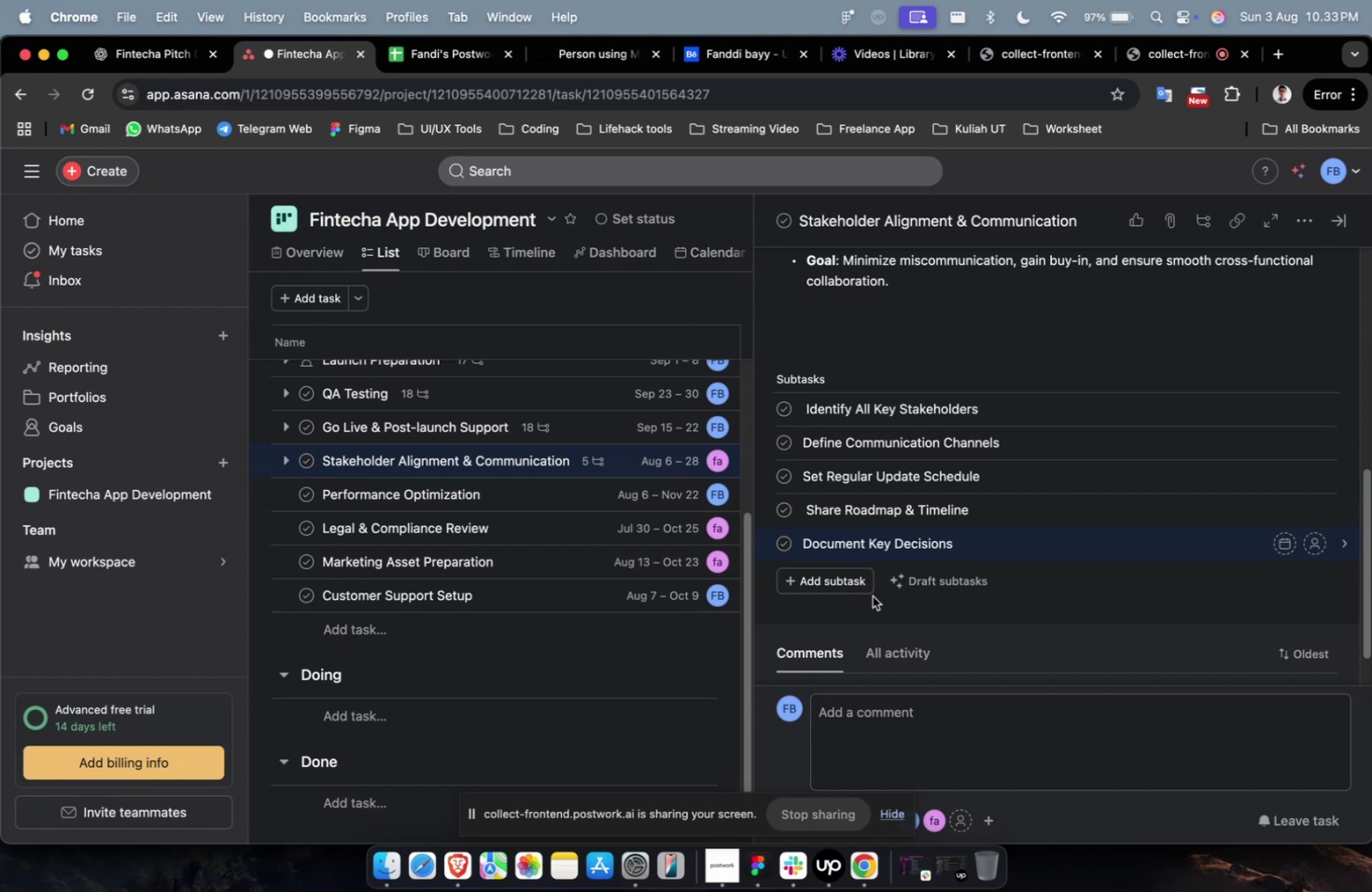 
scroll: coordinate [869, 614], scroll_direction: down, amount: 2.0
 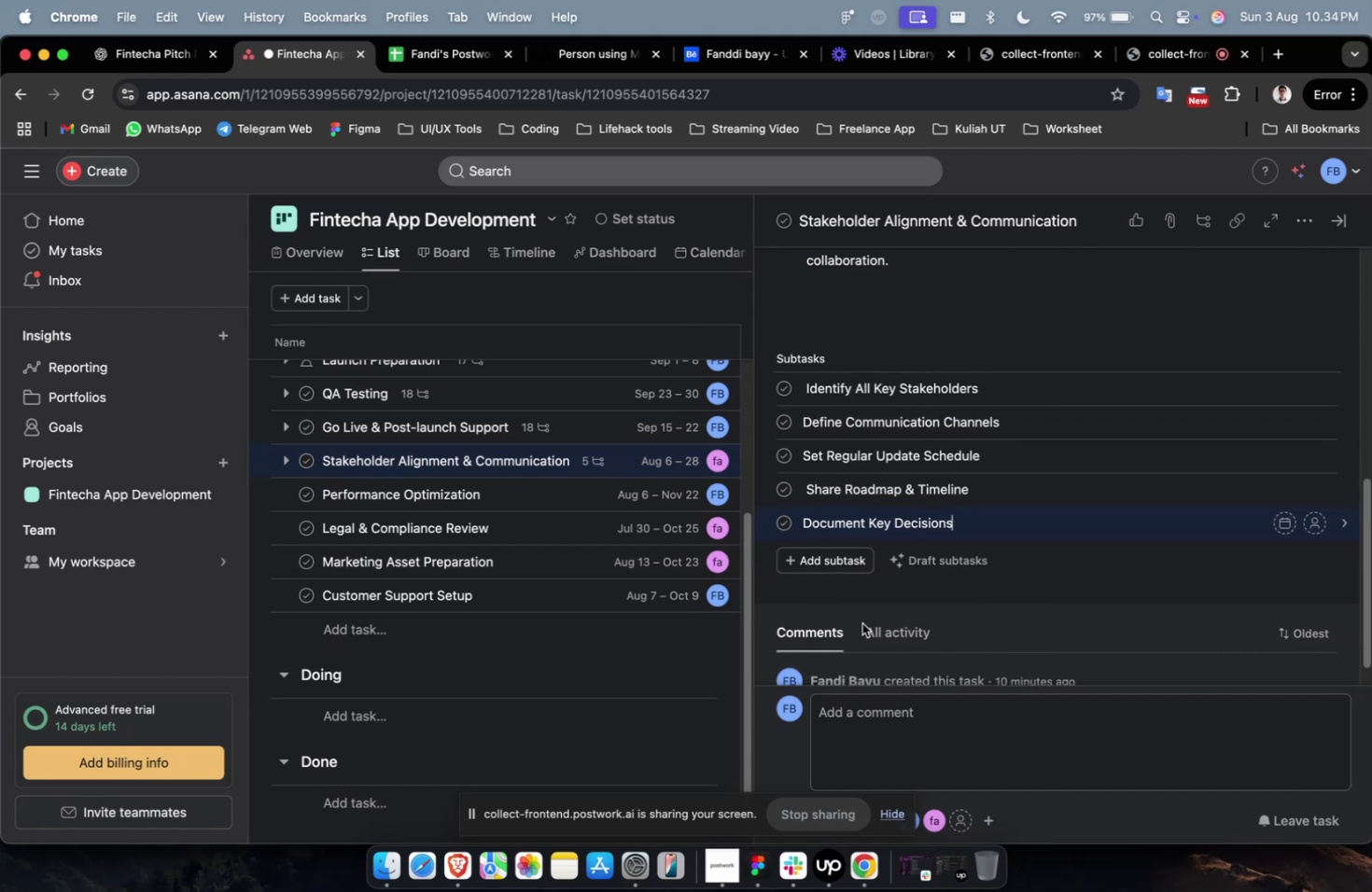 
wait(13.78)
 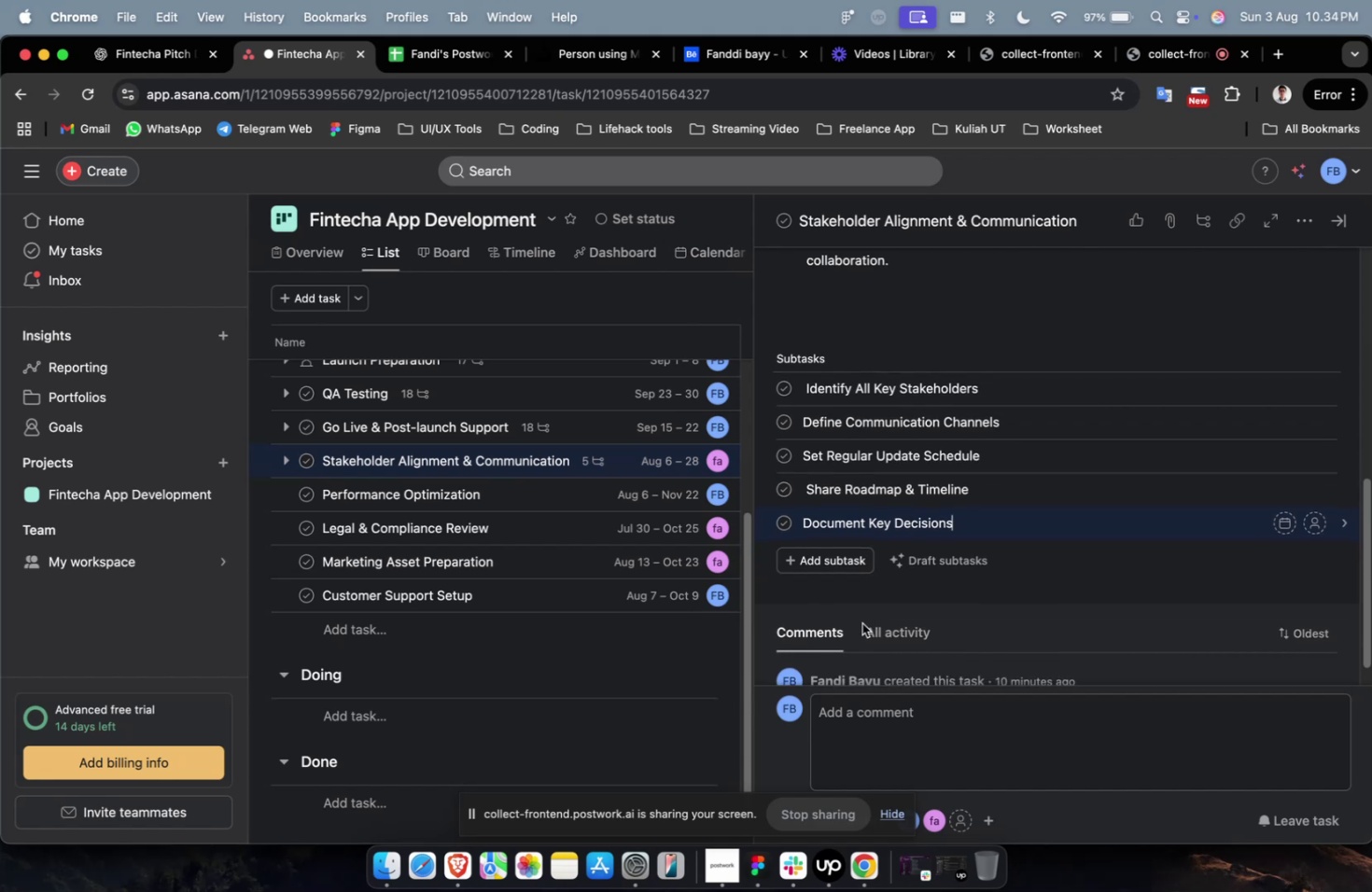 
scroll: coordinate [861, 622], scroll_direction: down, amount: 1.0
 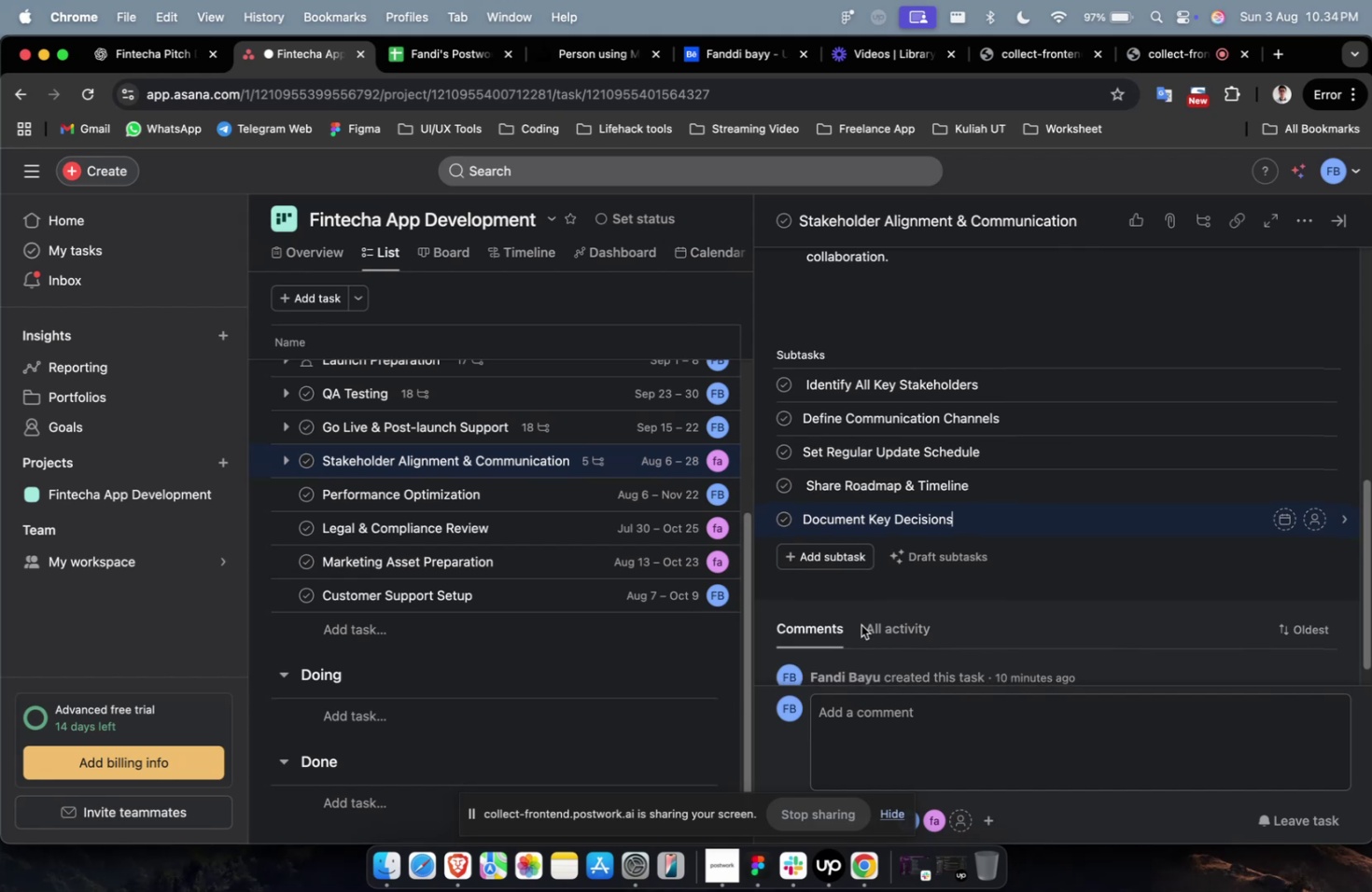 
wait(6.42)
 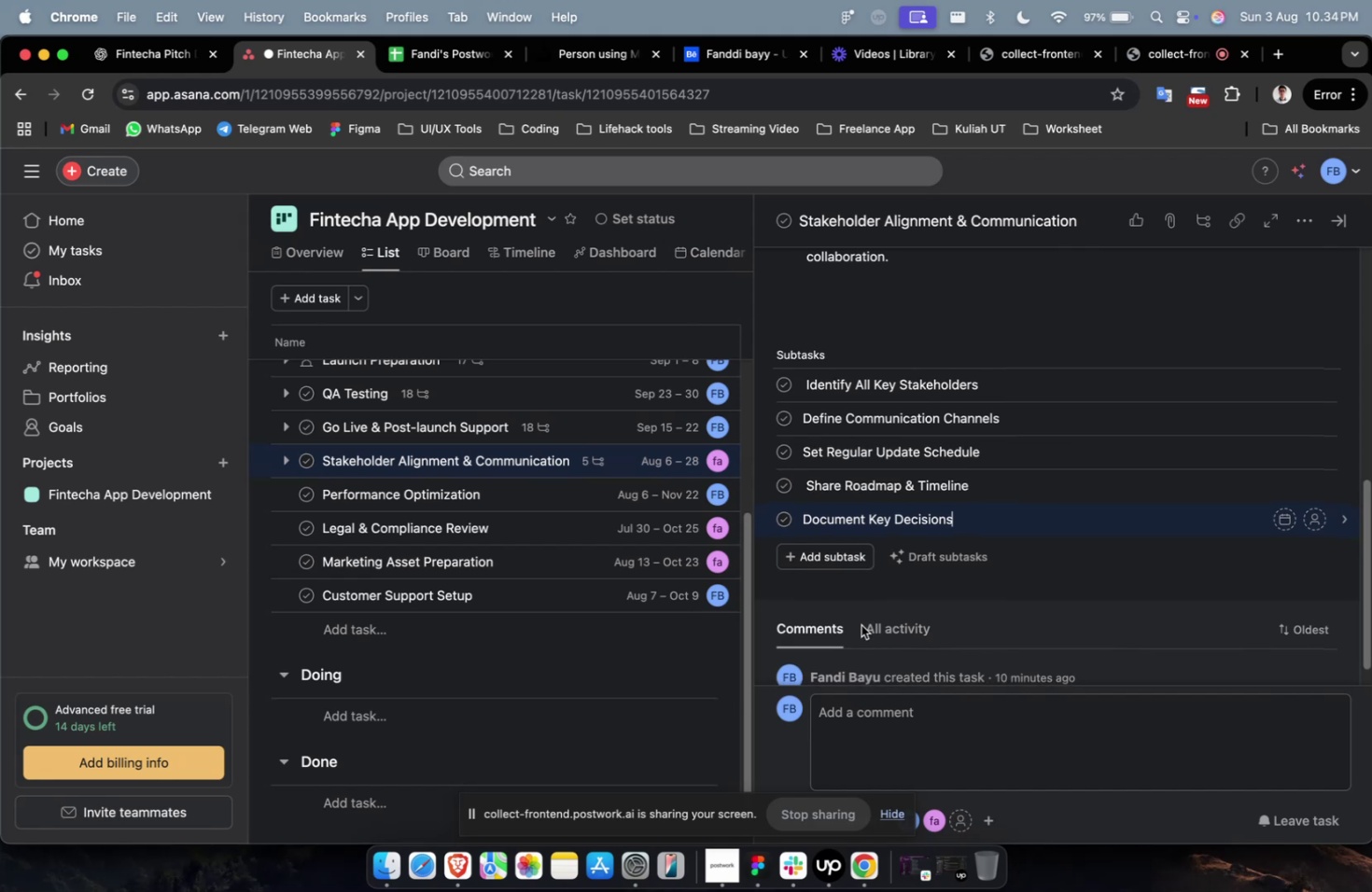 
scroll: coordinate [857, 627], scroll_direction: down, amount: 8.0
 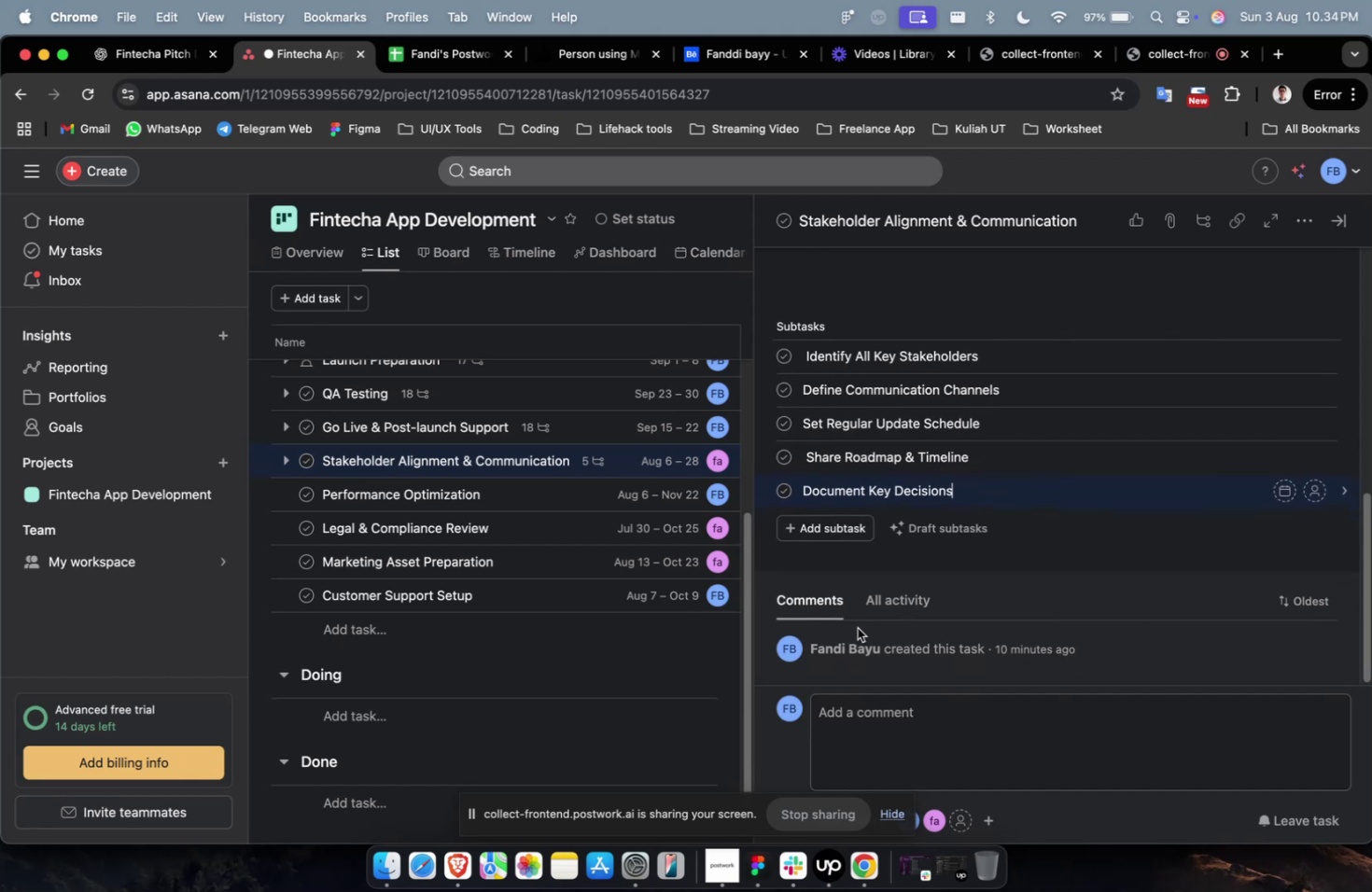 
wait(5.76)
 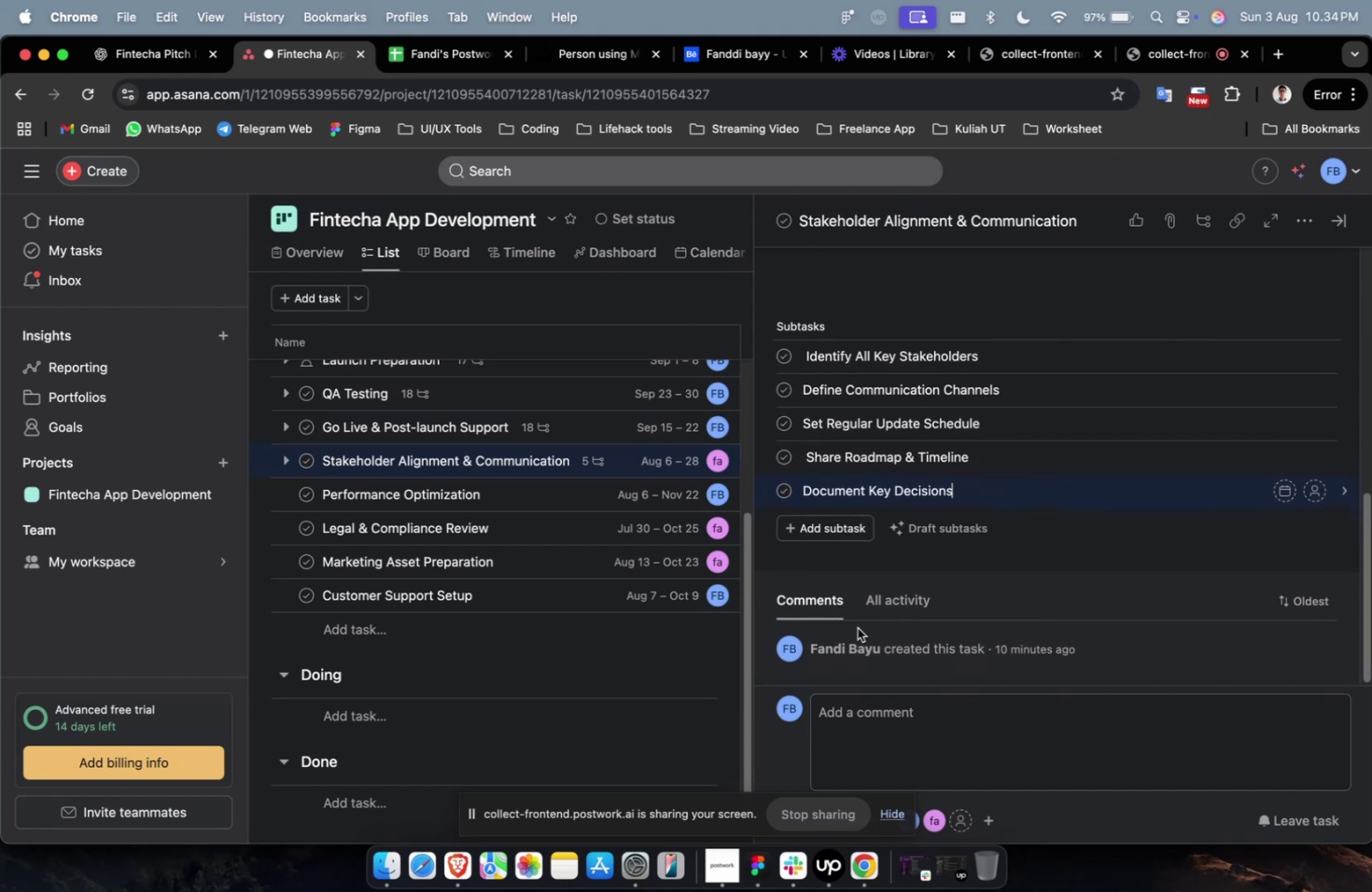 
left_click([819, 535])
 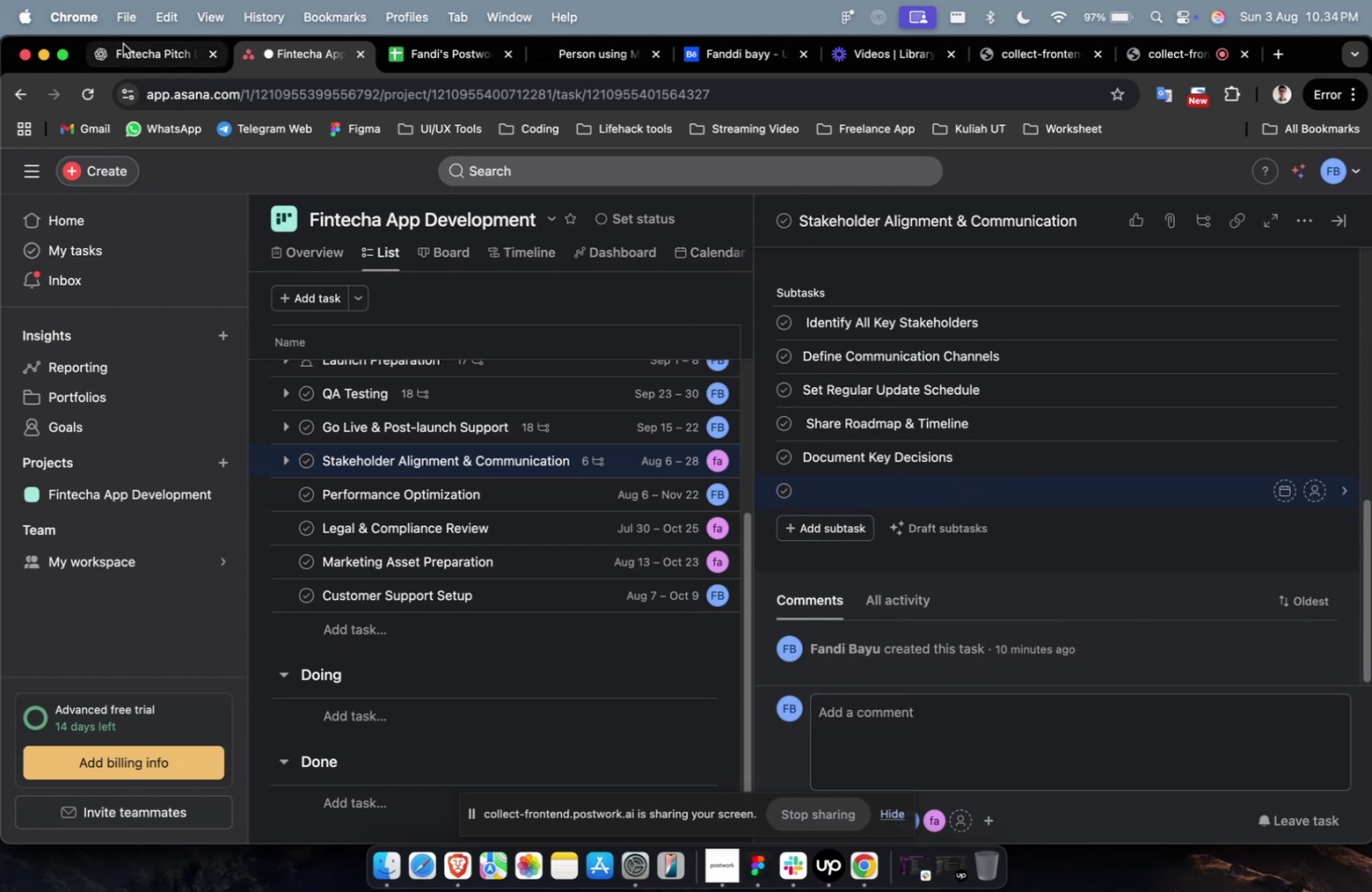 
left_click([141, 52])
 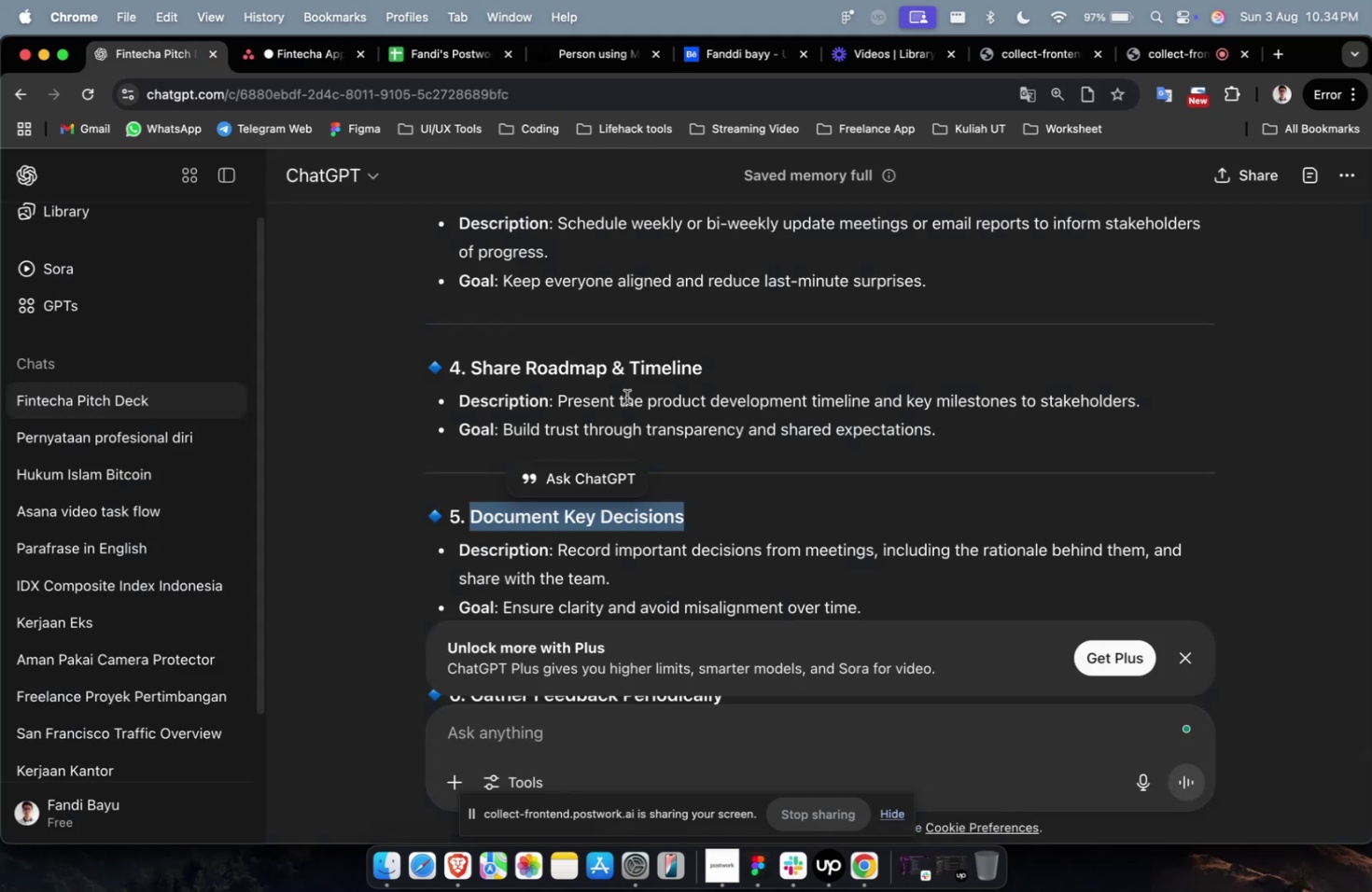 
scroll: coordinate [631, 403], scroll_direction: down, amount: 9.0
 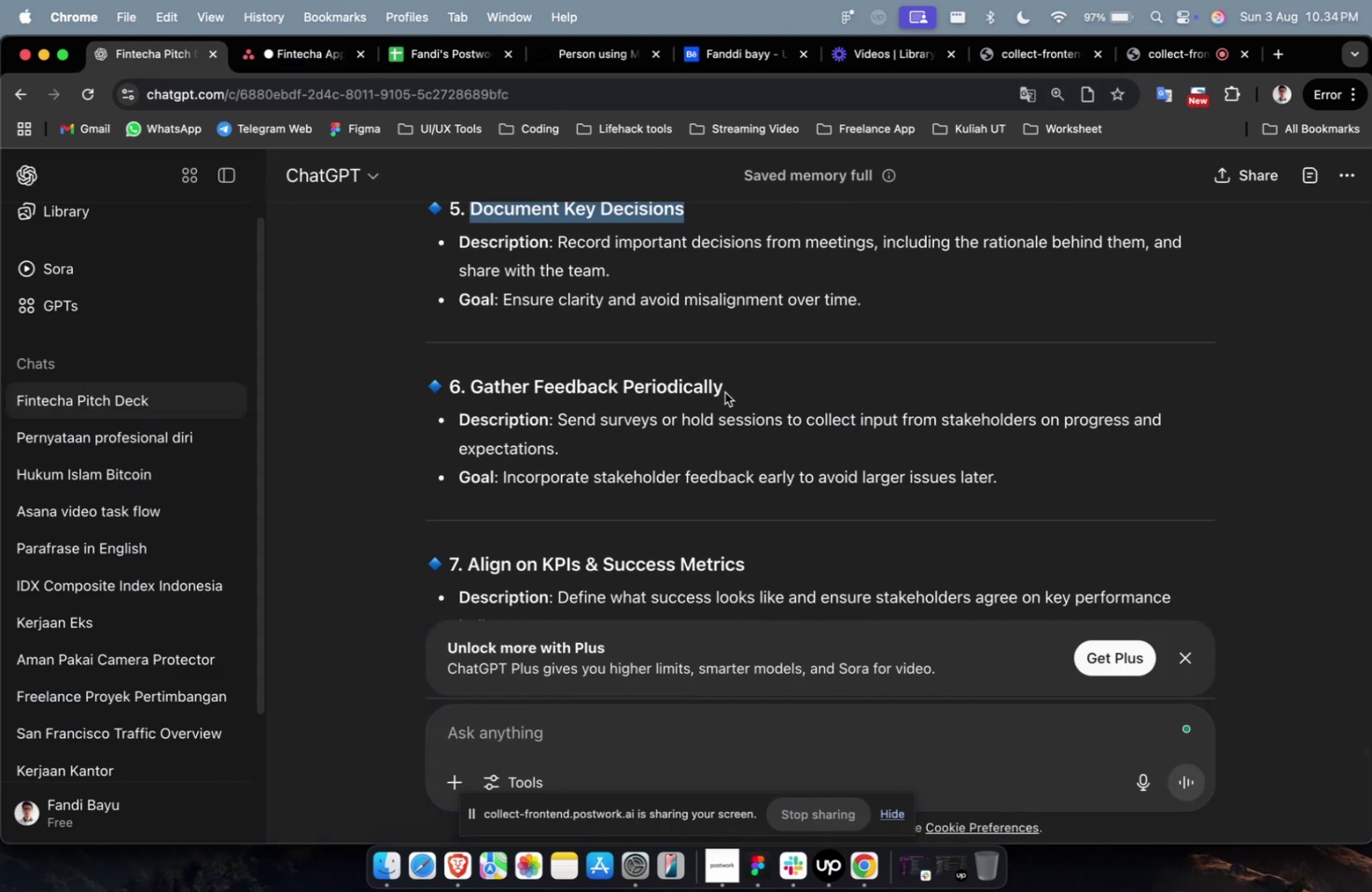 
left_click_drag(start_coordinate=[731, 390], to_coordinate=[471, 389])
 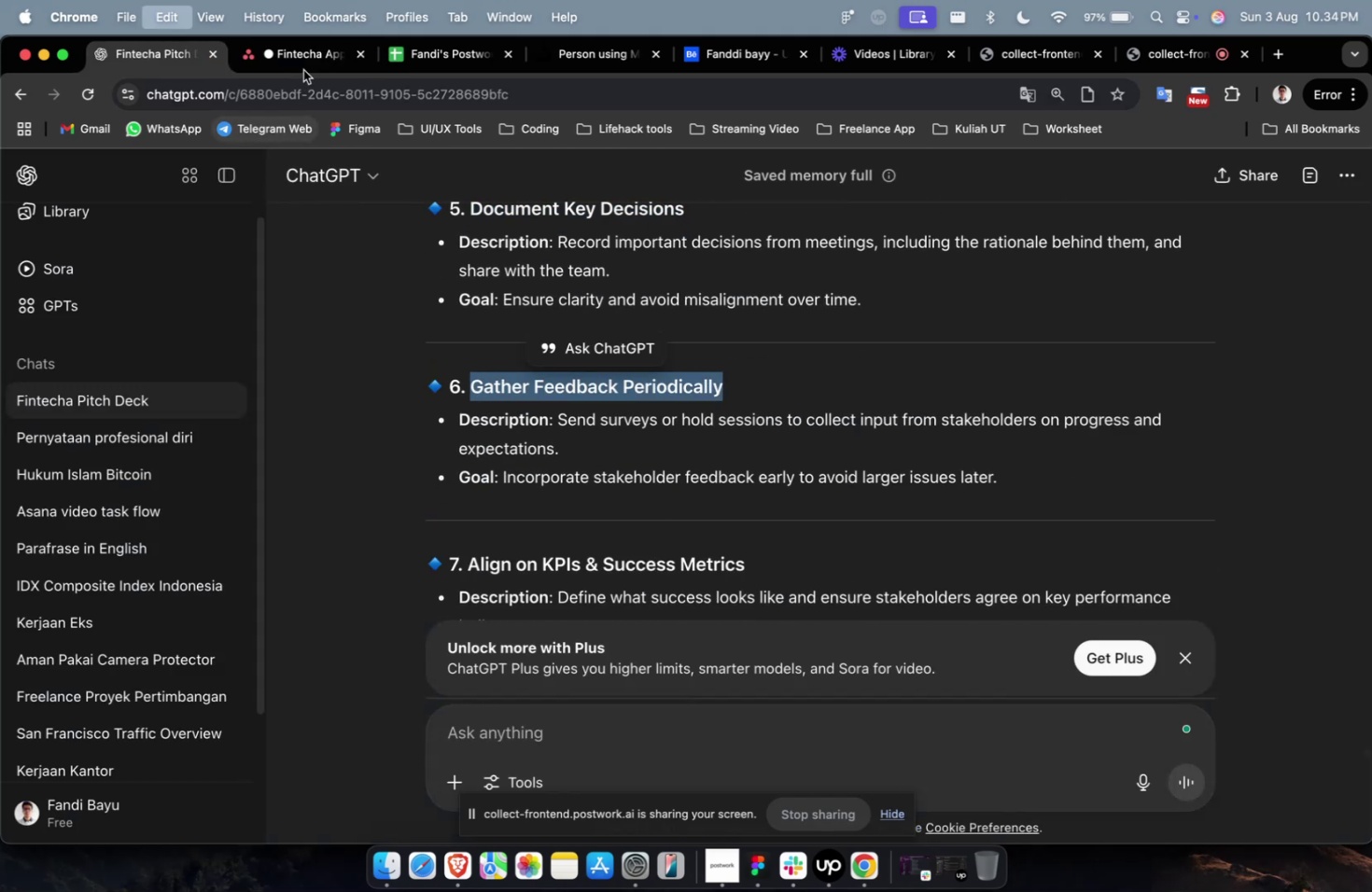 
key(Meta+CommandLeft)
 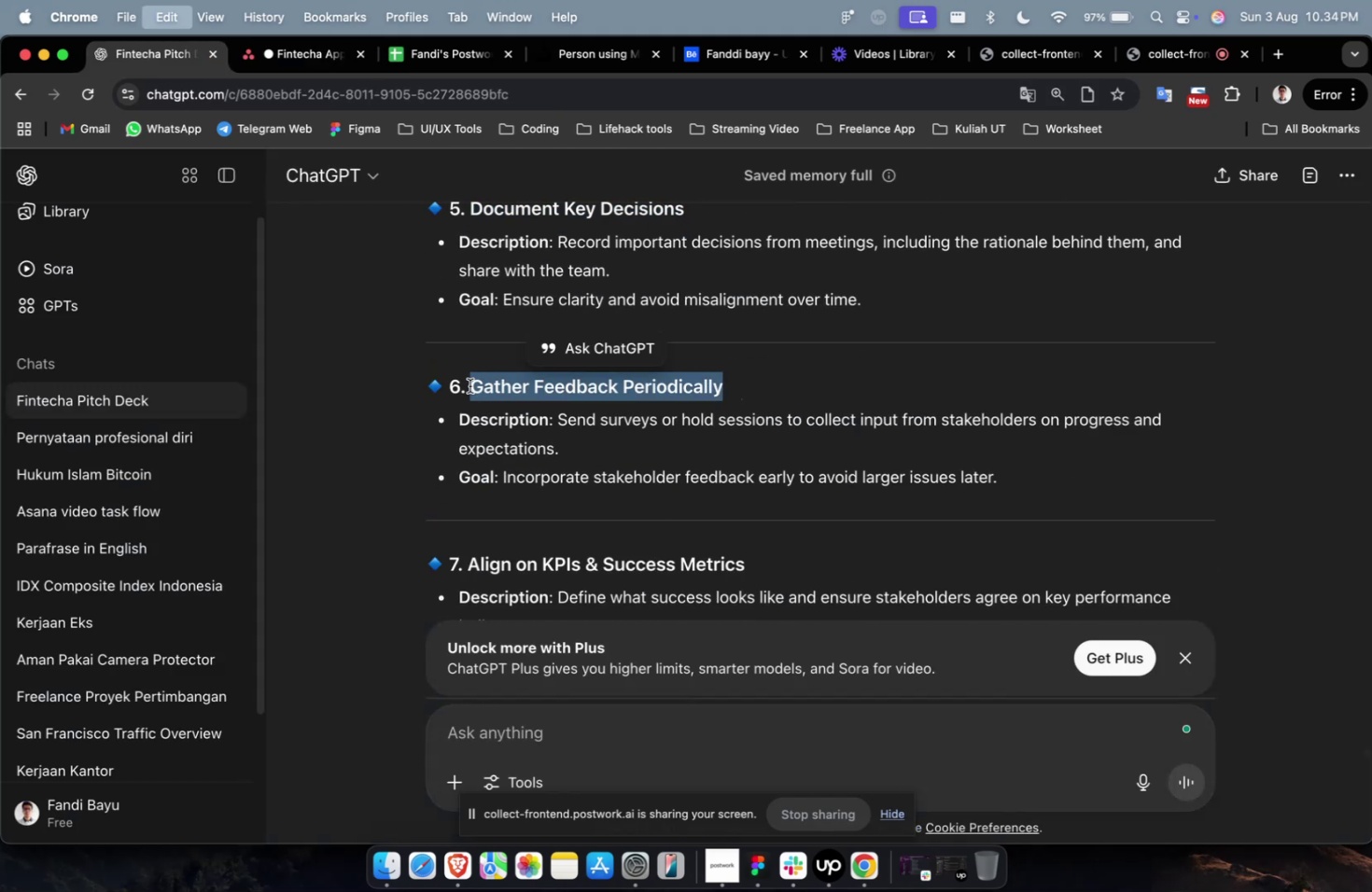 
key(Meta+C)
 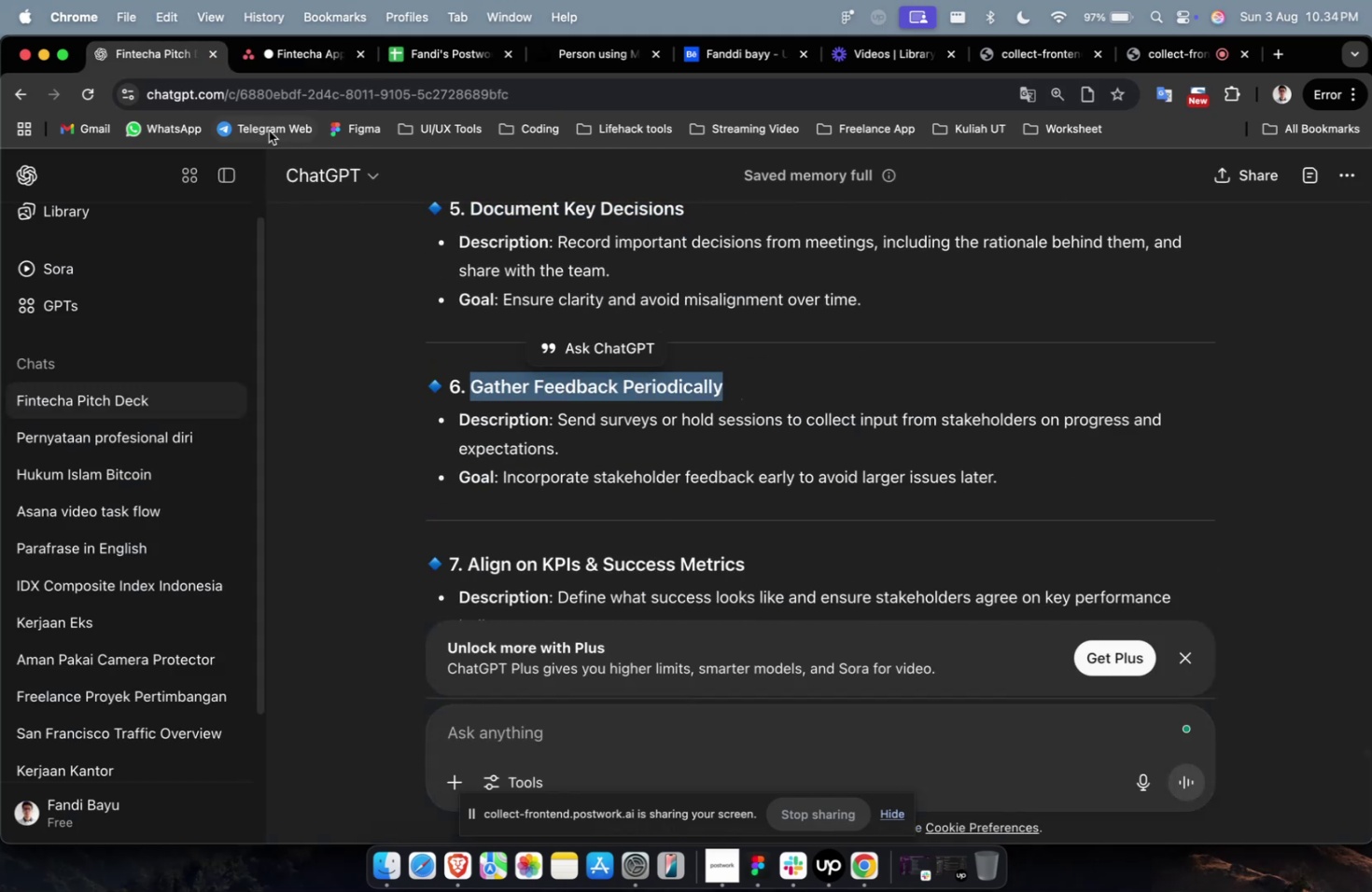 
key(Meta+CommandLeft)
 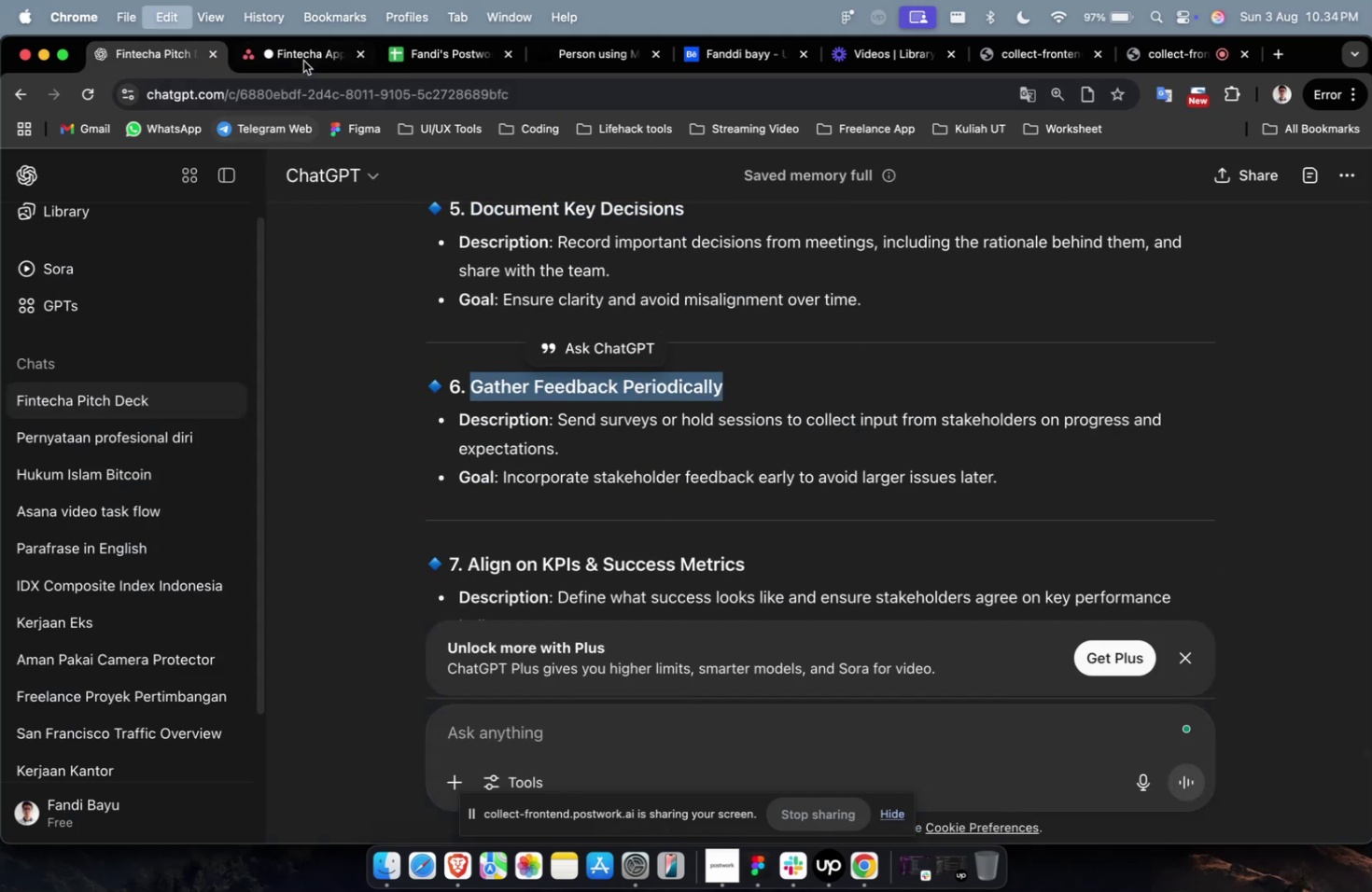 
key(Meta+C)
 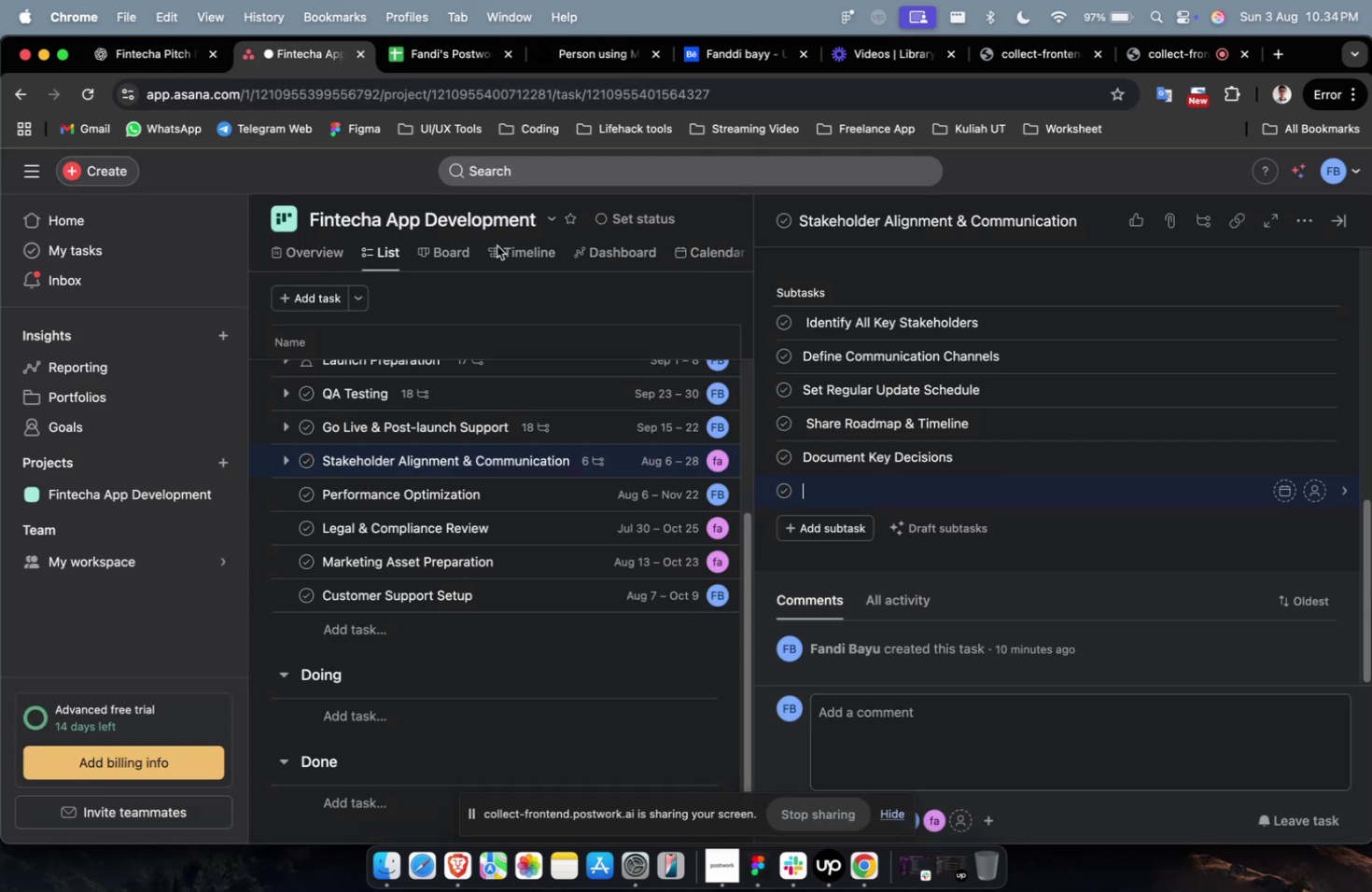 
key(Meta+CommandLeft)
 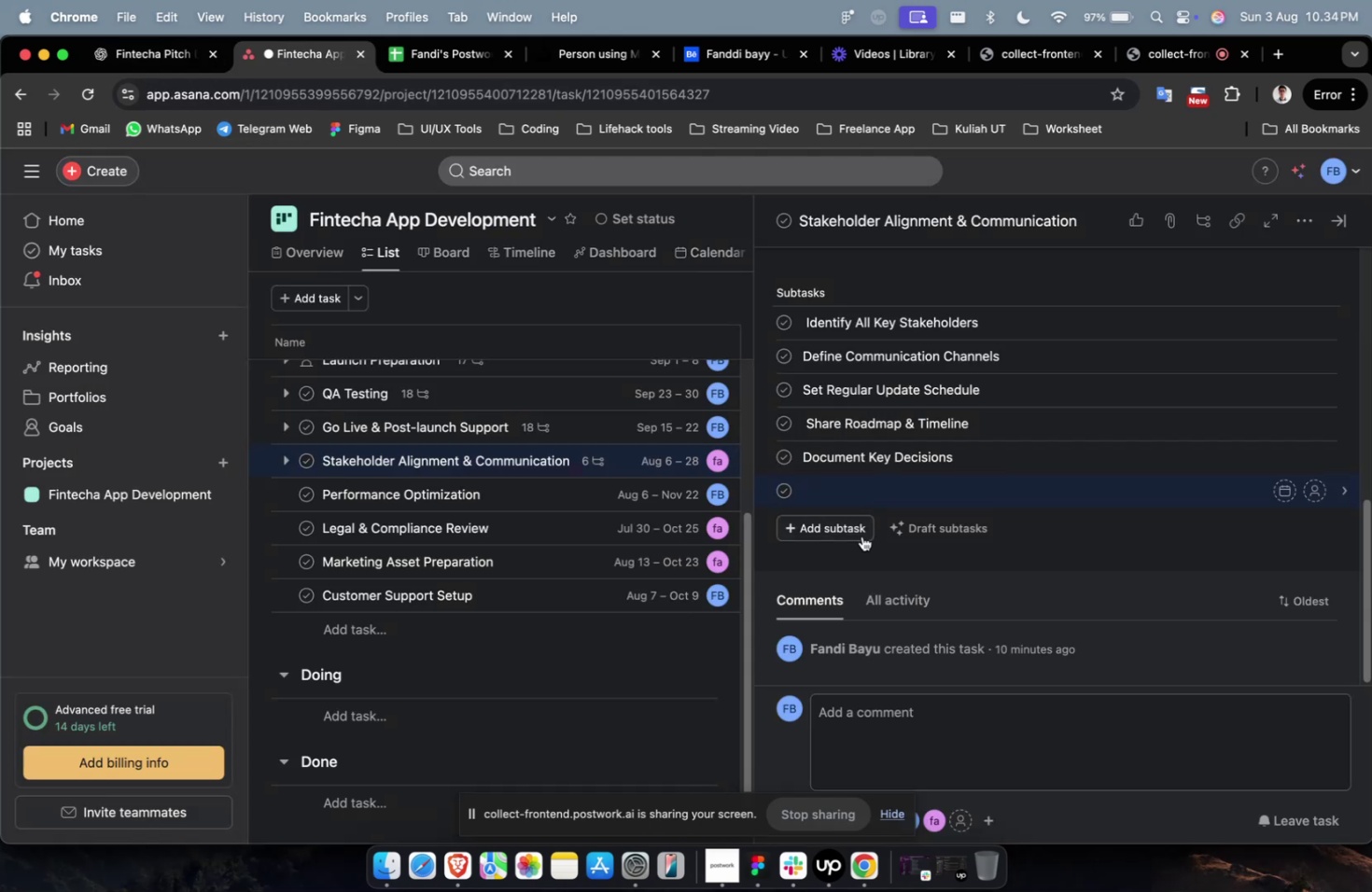 
key(Meta+V)
 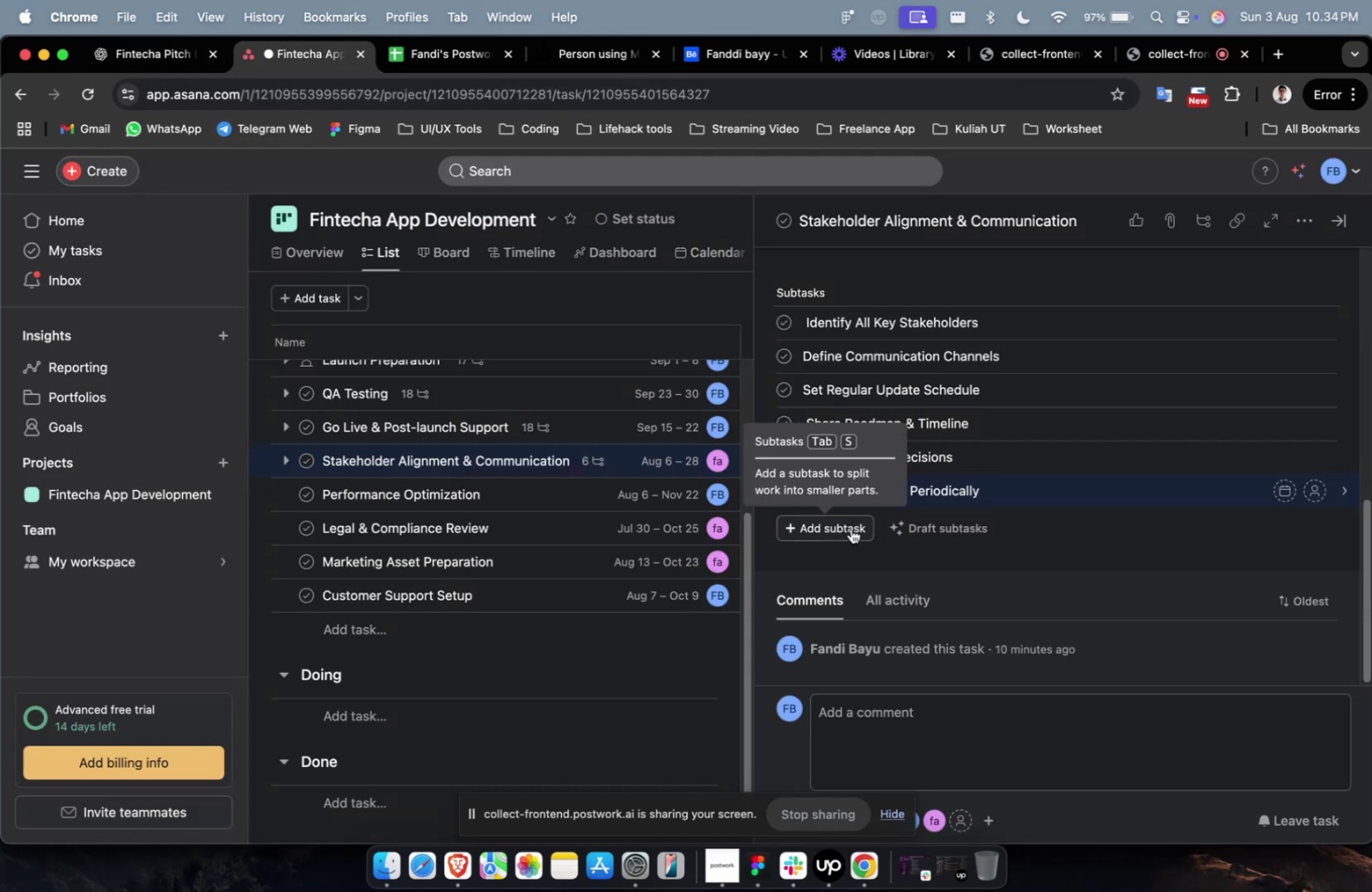 
left_click([850, 528])
 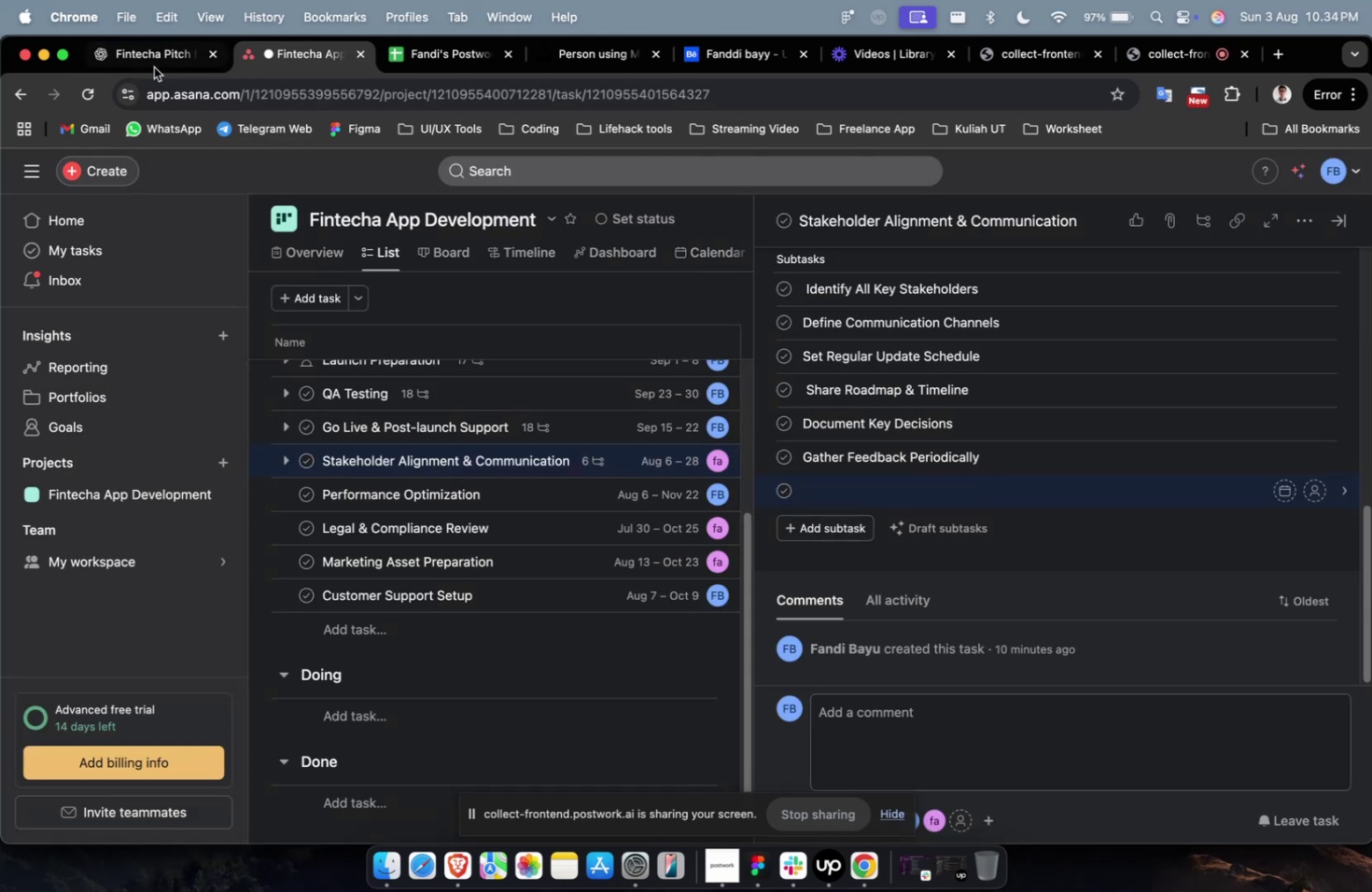 
left_click([151, 60])
 